 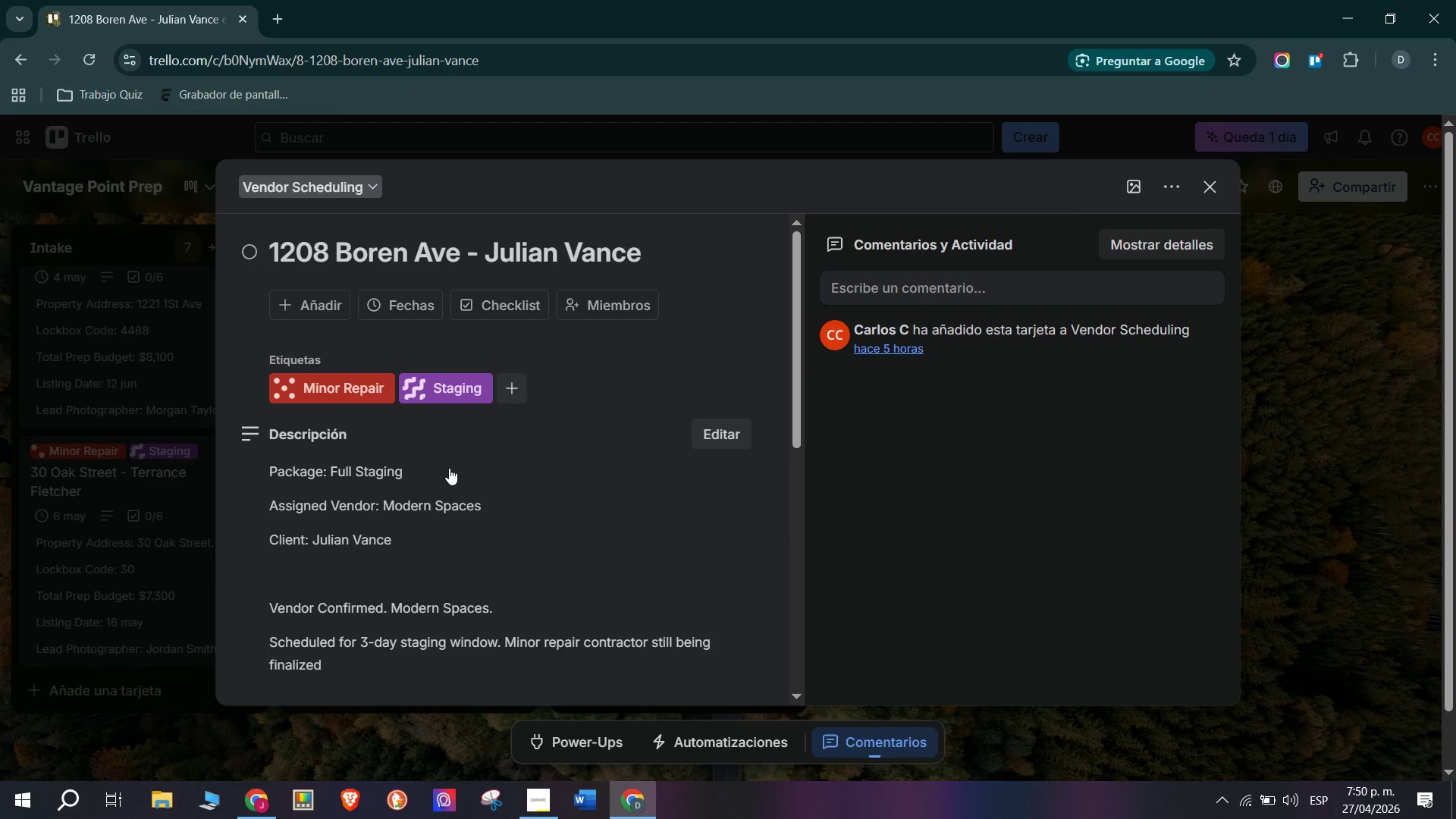 
left_click([410, 303])
 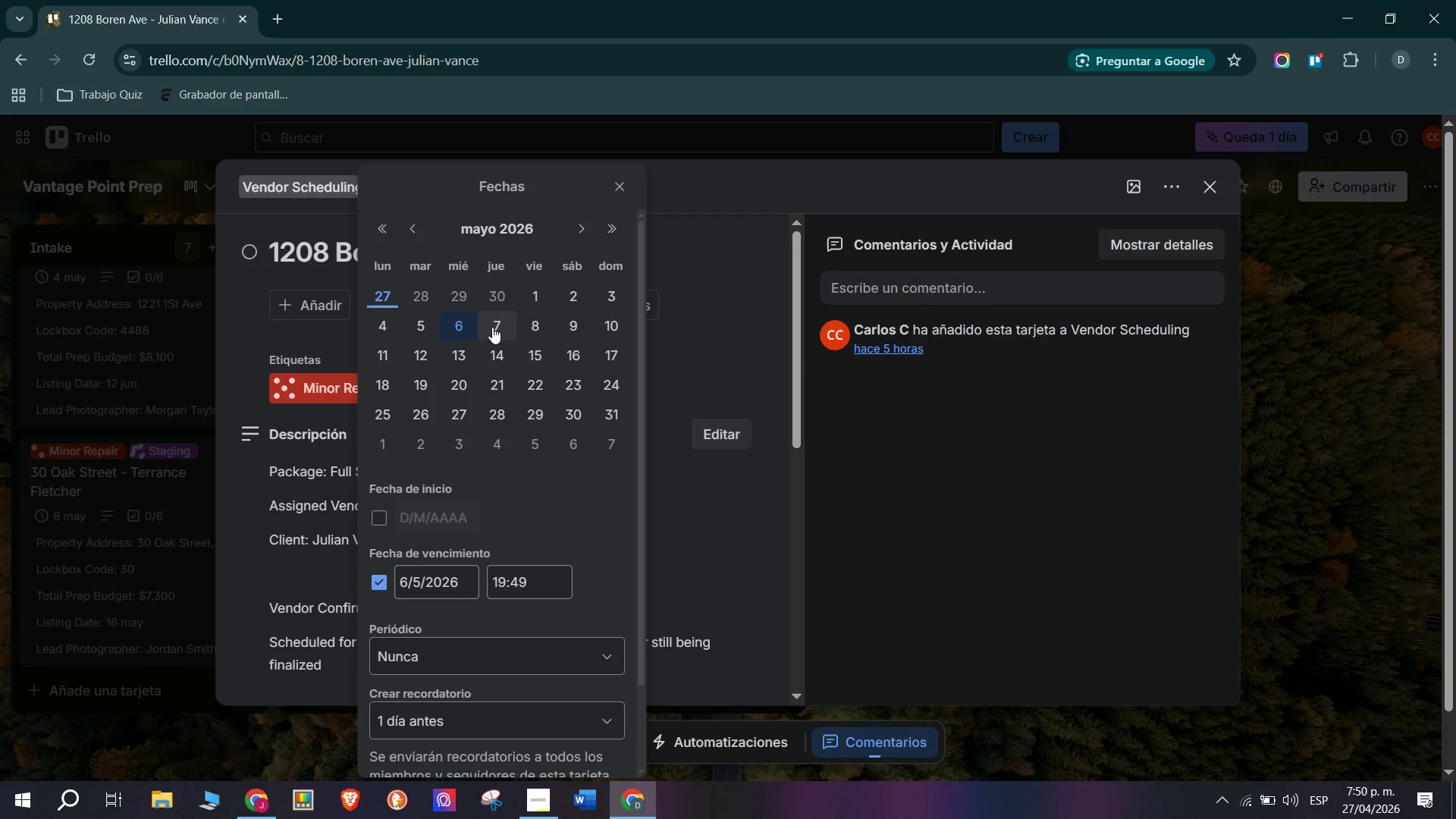 
scroll: coordinate [490, 513], scroll_direction: down, amount: 4.0
 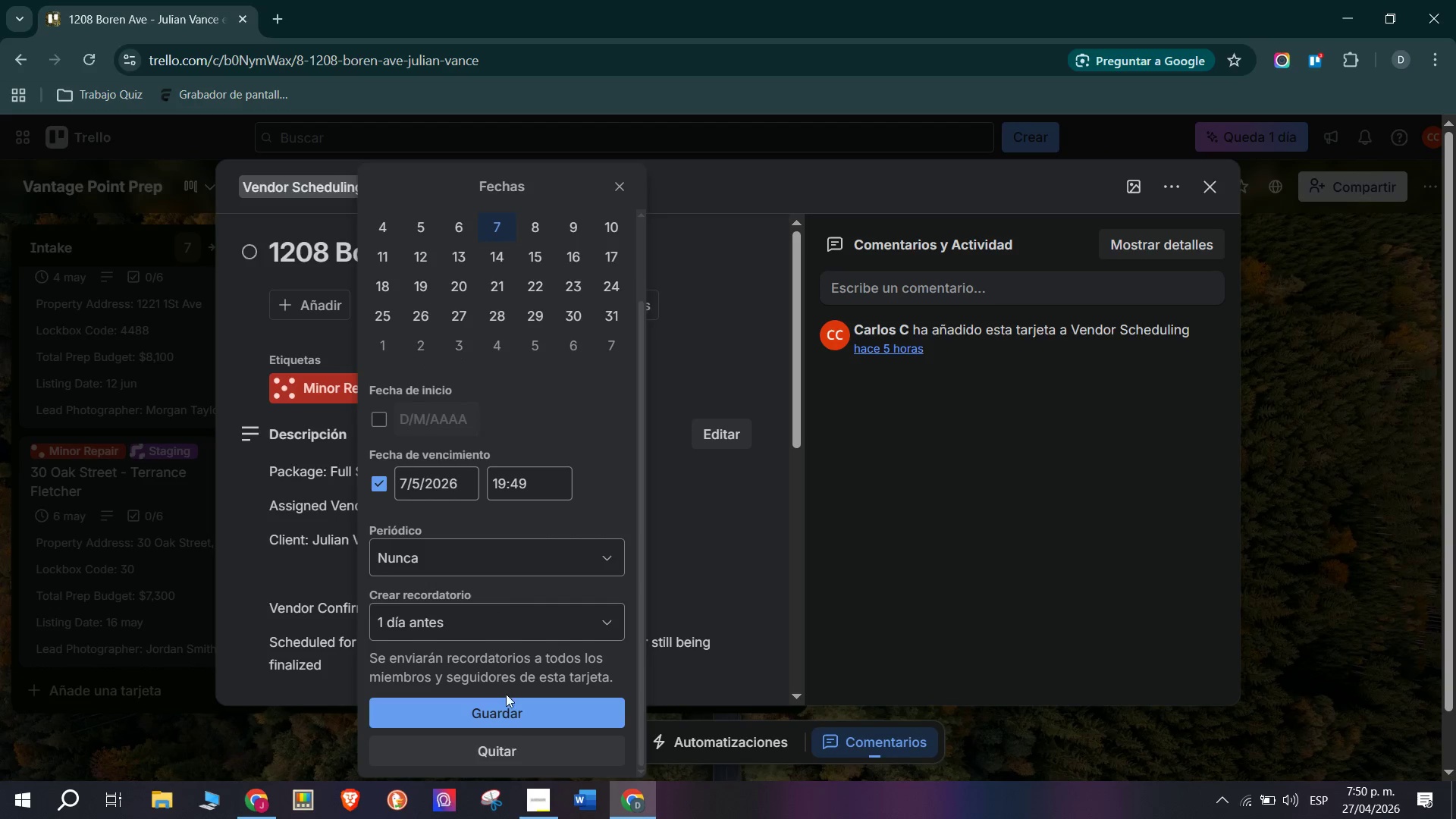 
left_click([514, 717])
 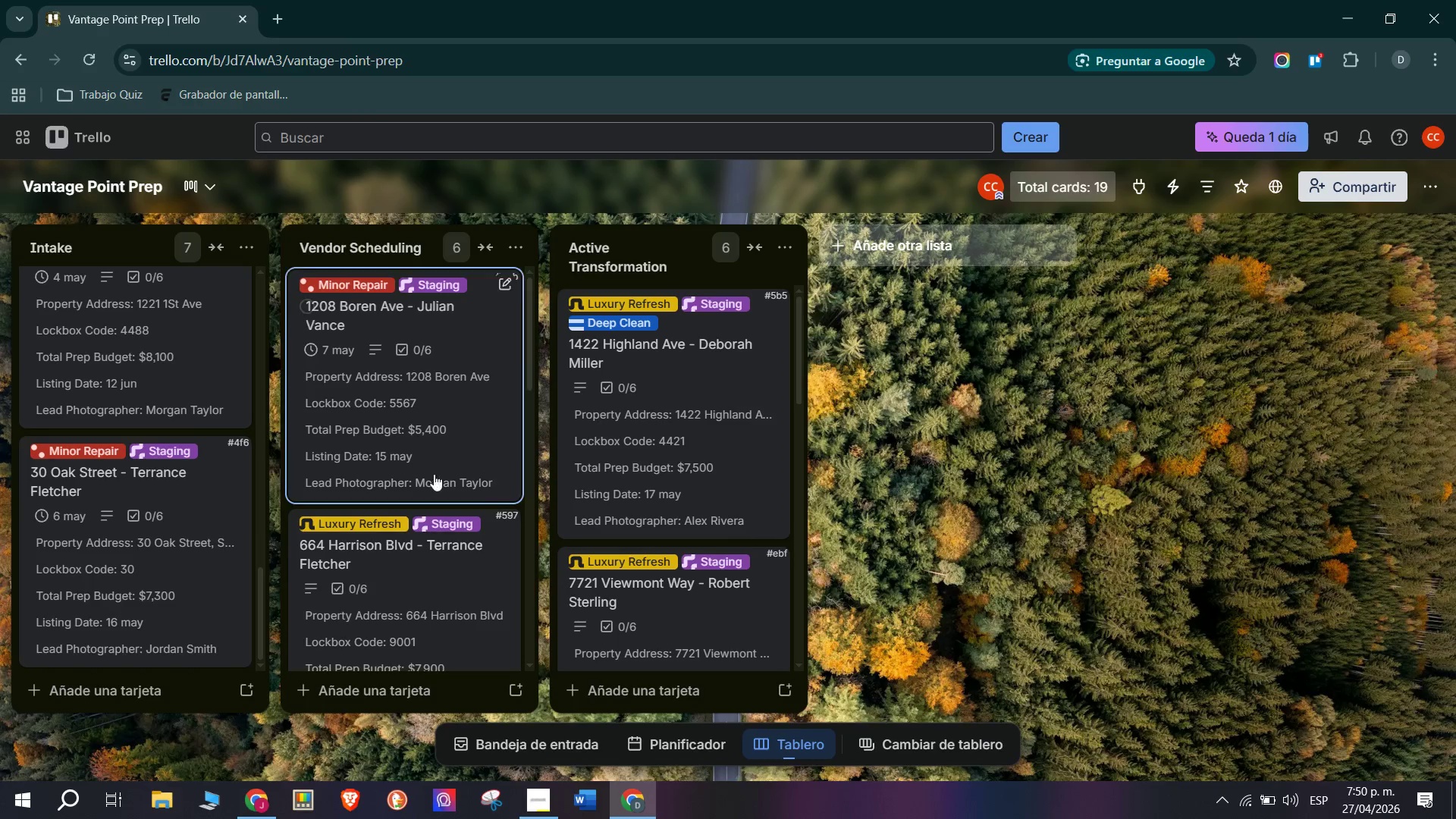 
left_click([403, 576])
 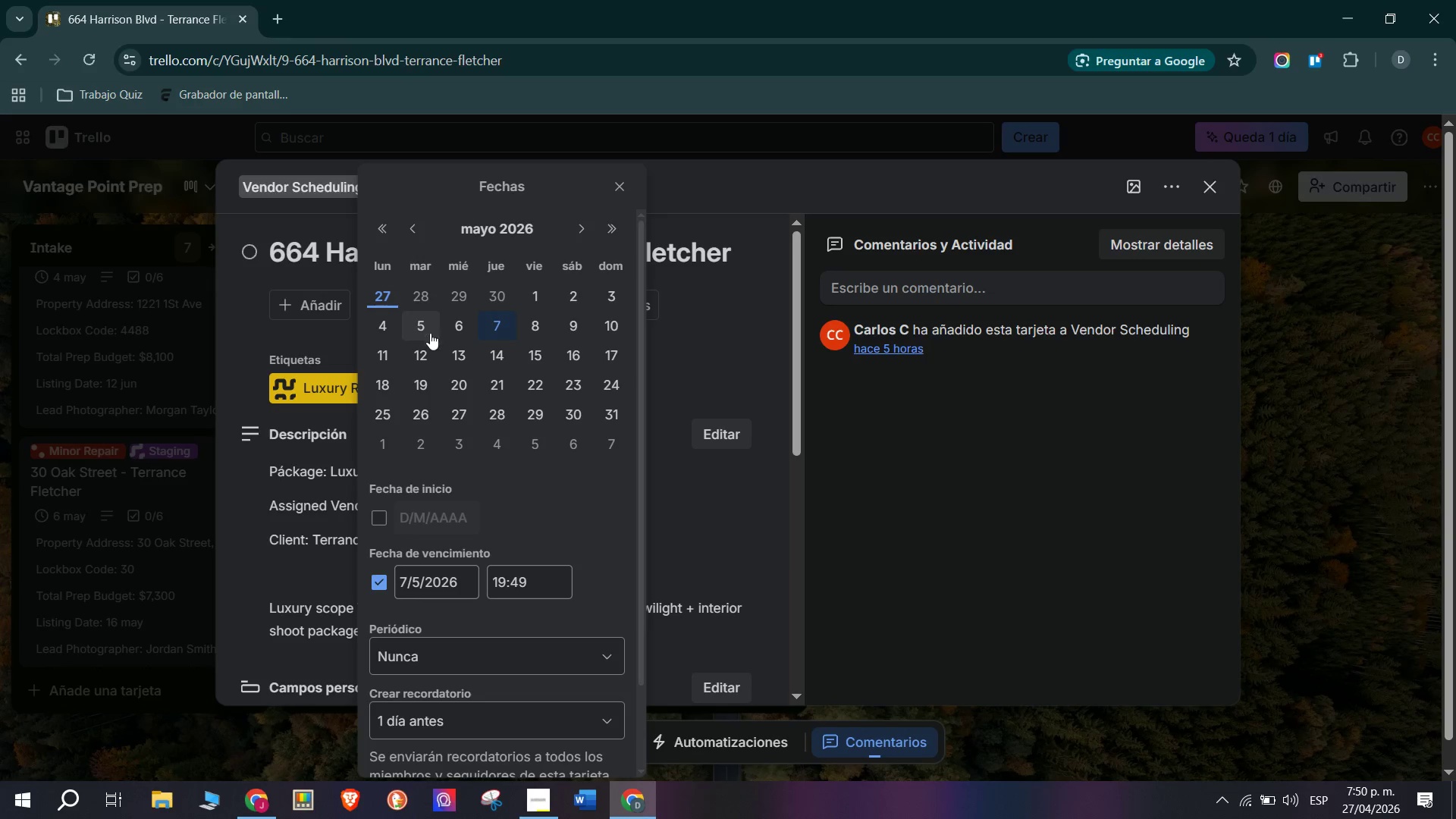 
left_click([541, 322])
 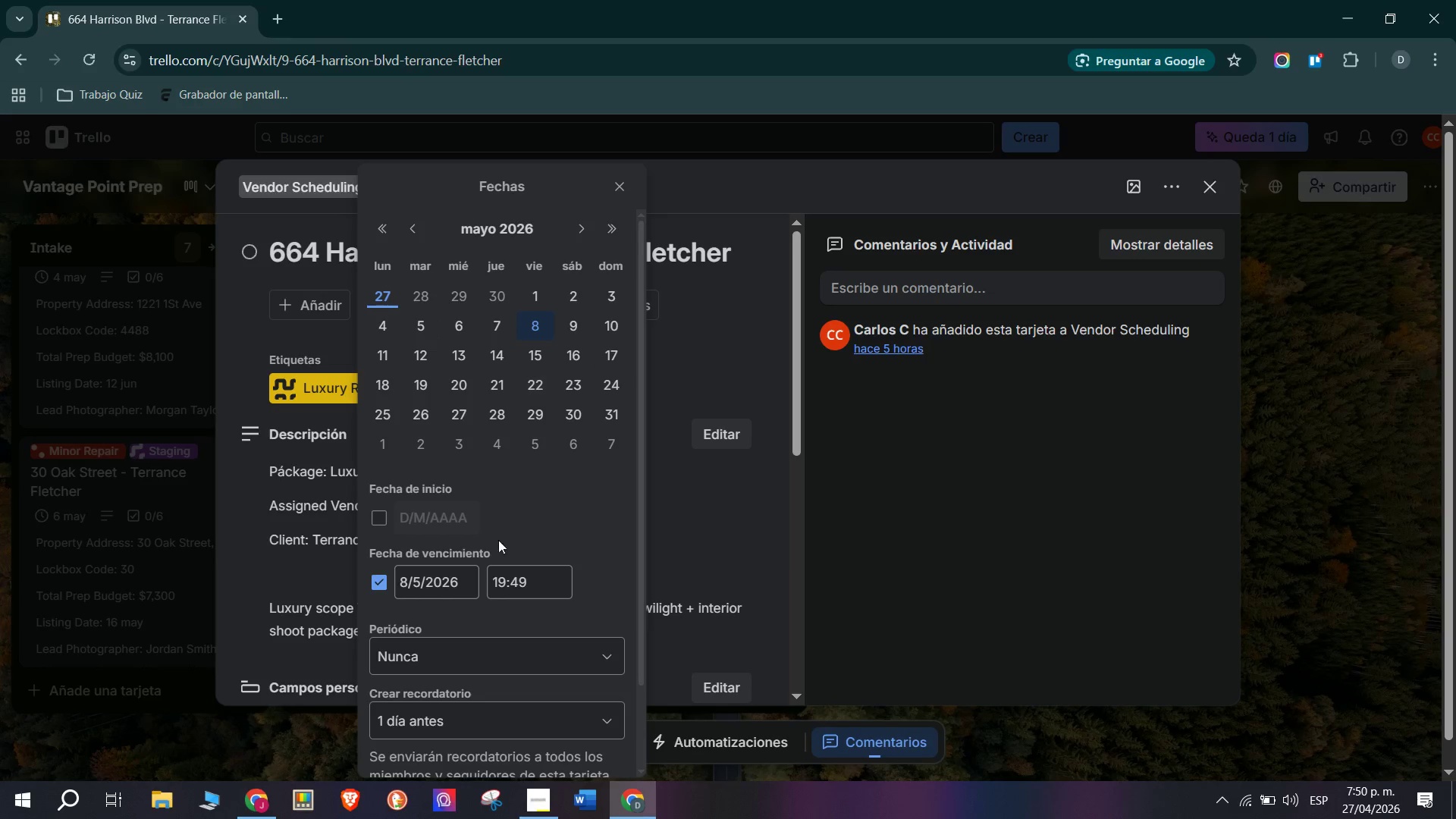 
scroll: coordinate [488, 582], scroll_direction: down, amount: 7.0
 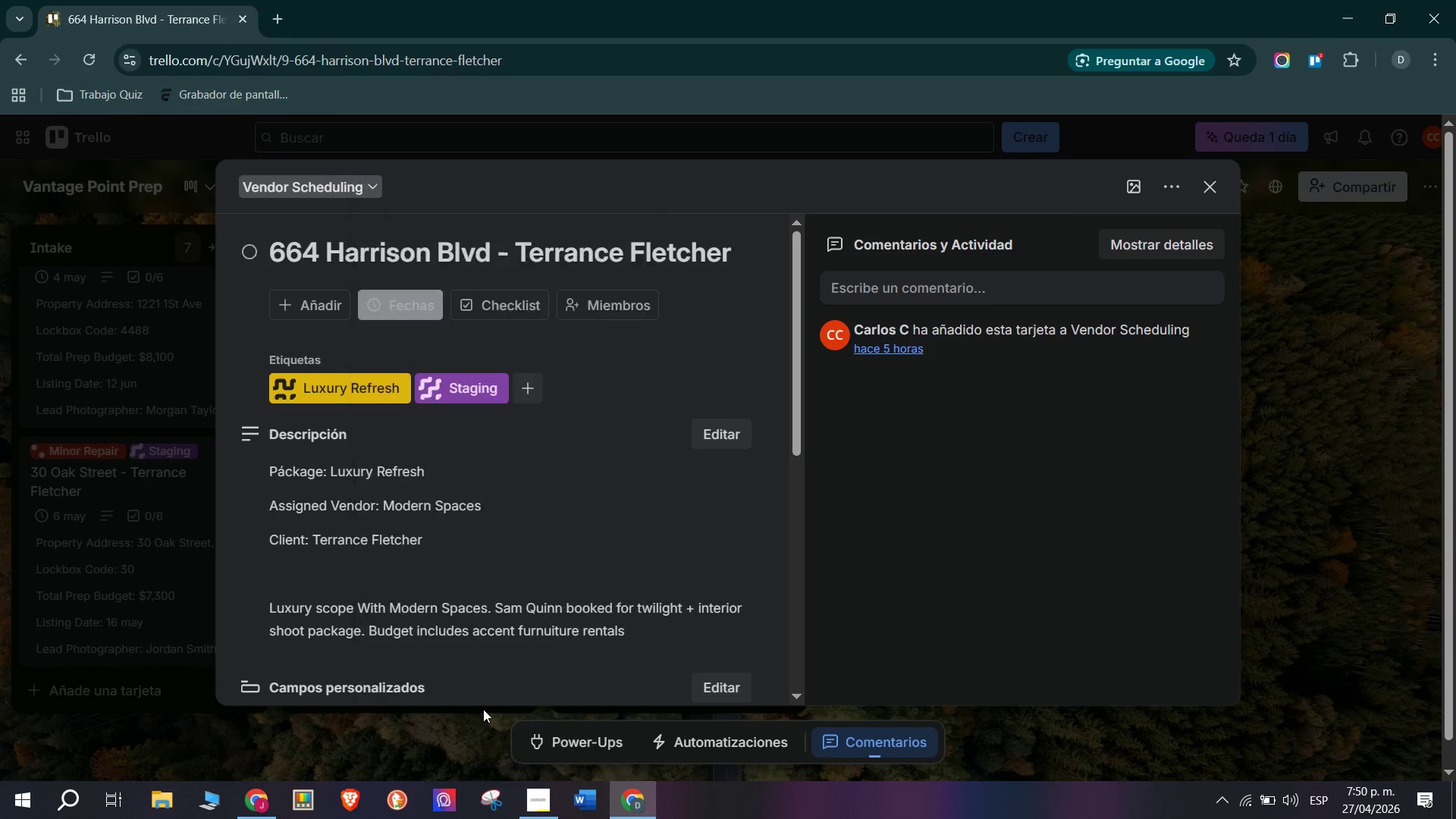 
double_click([187, 587])
 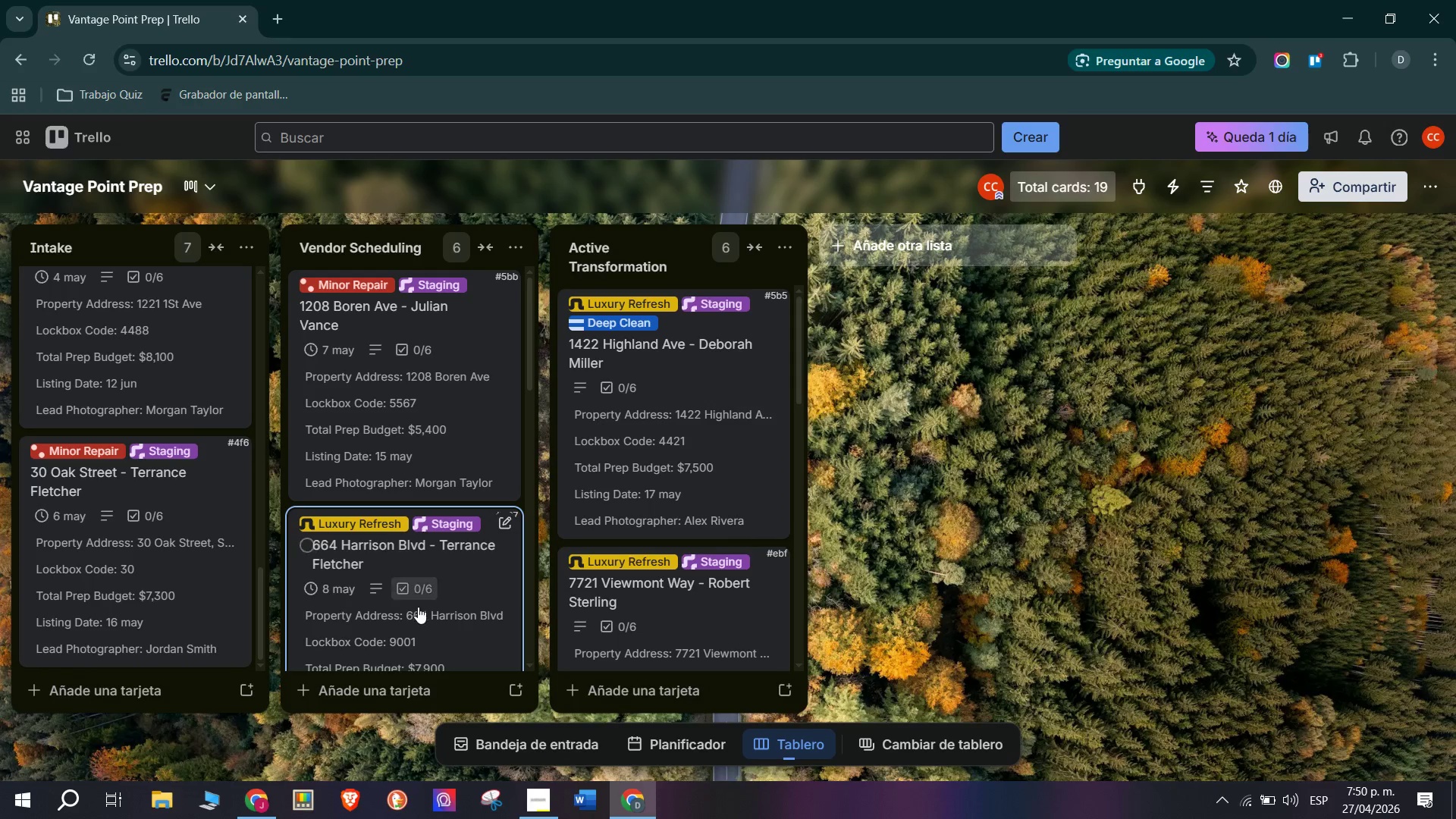 
scroll: coordinate [426, 599], scroll_direction: down, amount: 1.0
 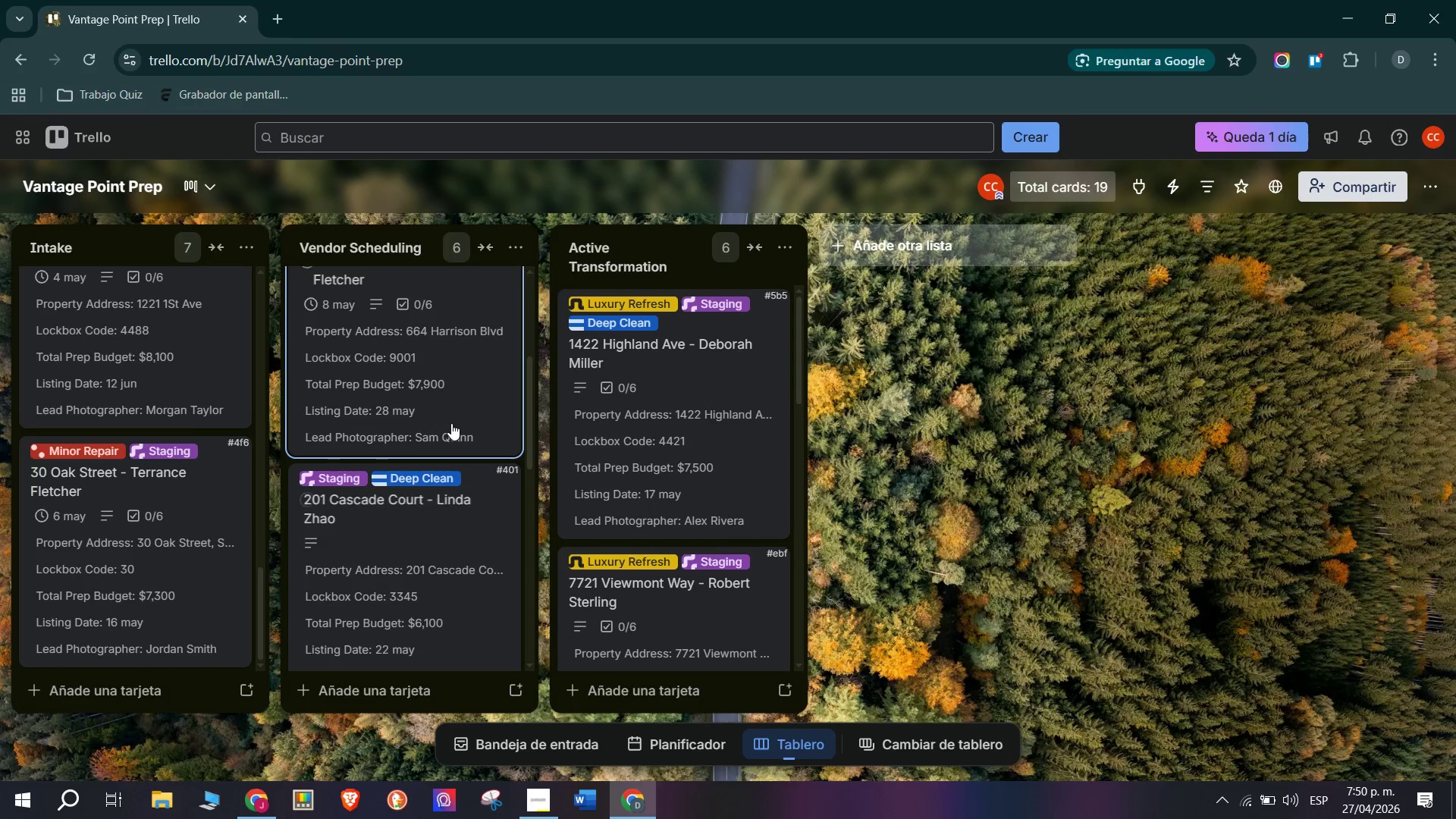 
left_click([452, 395])
 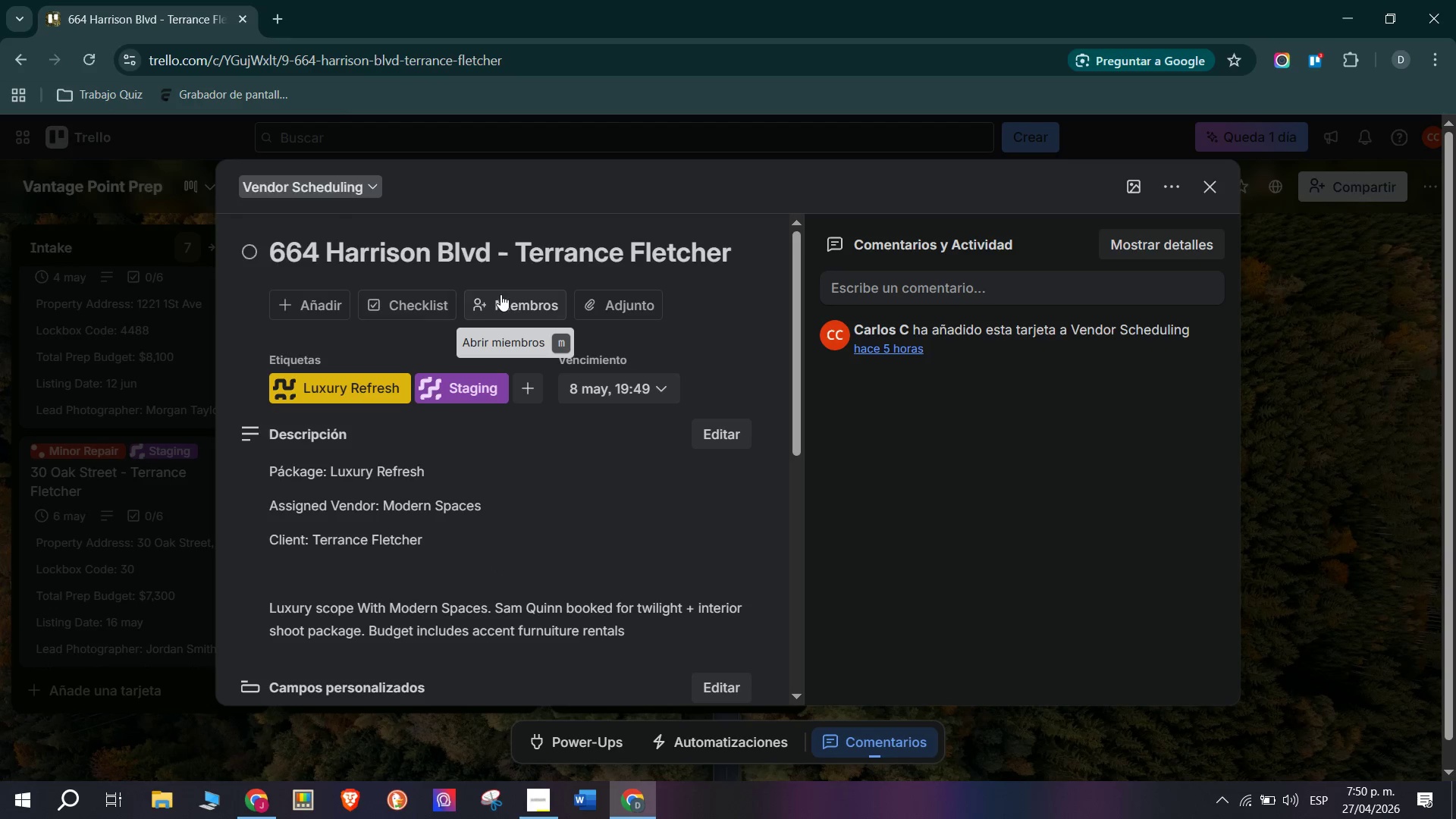 
left_click([113, 384])
 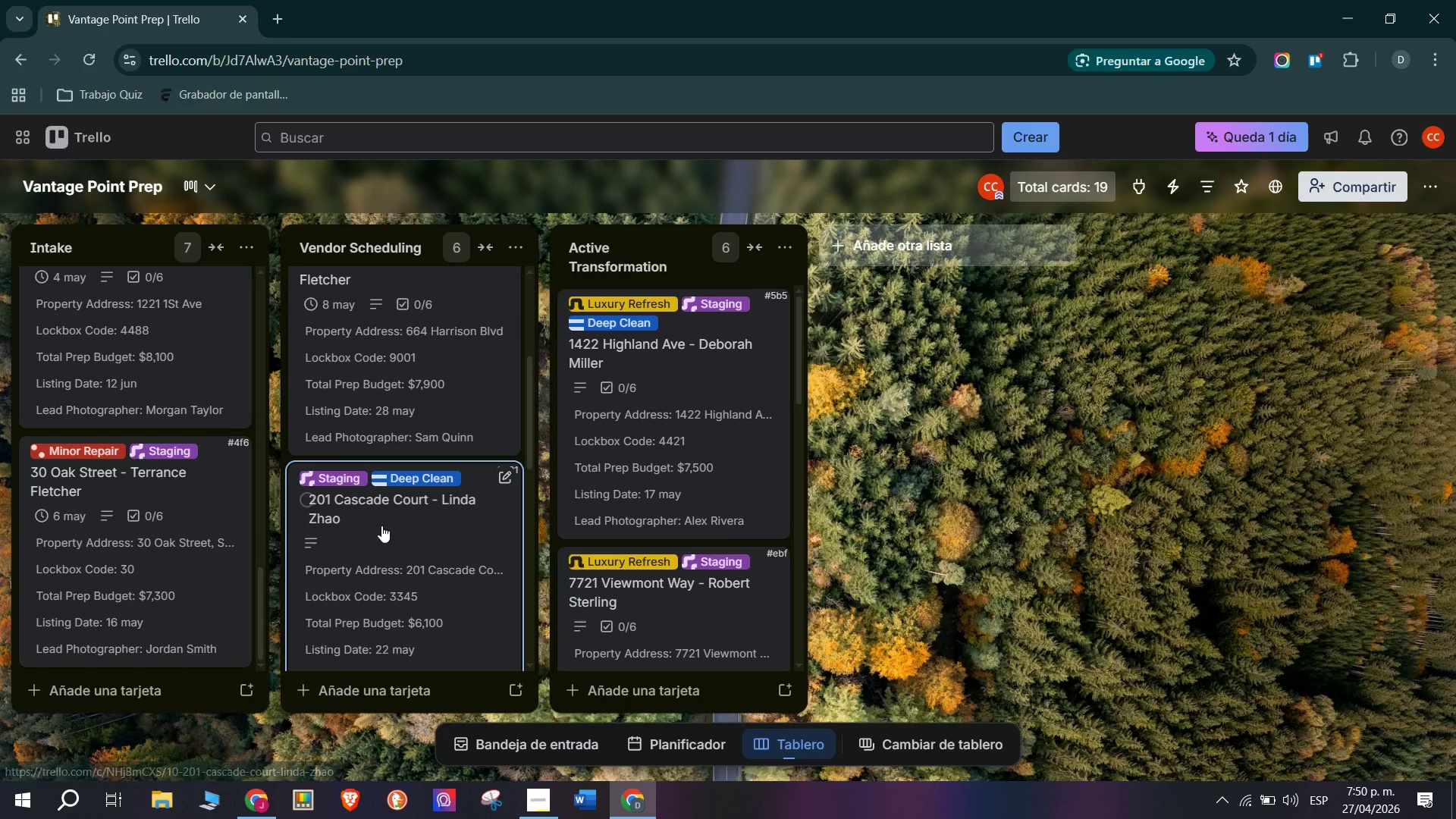 
scroll: coordinate [387, 529], scroll_direction: down, amount: 1.0
 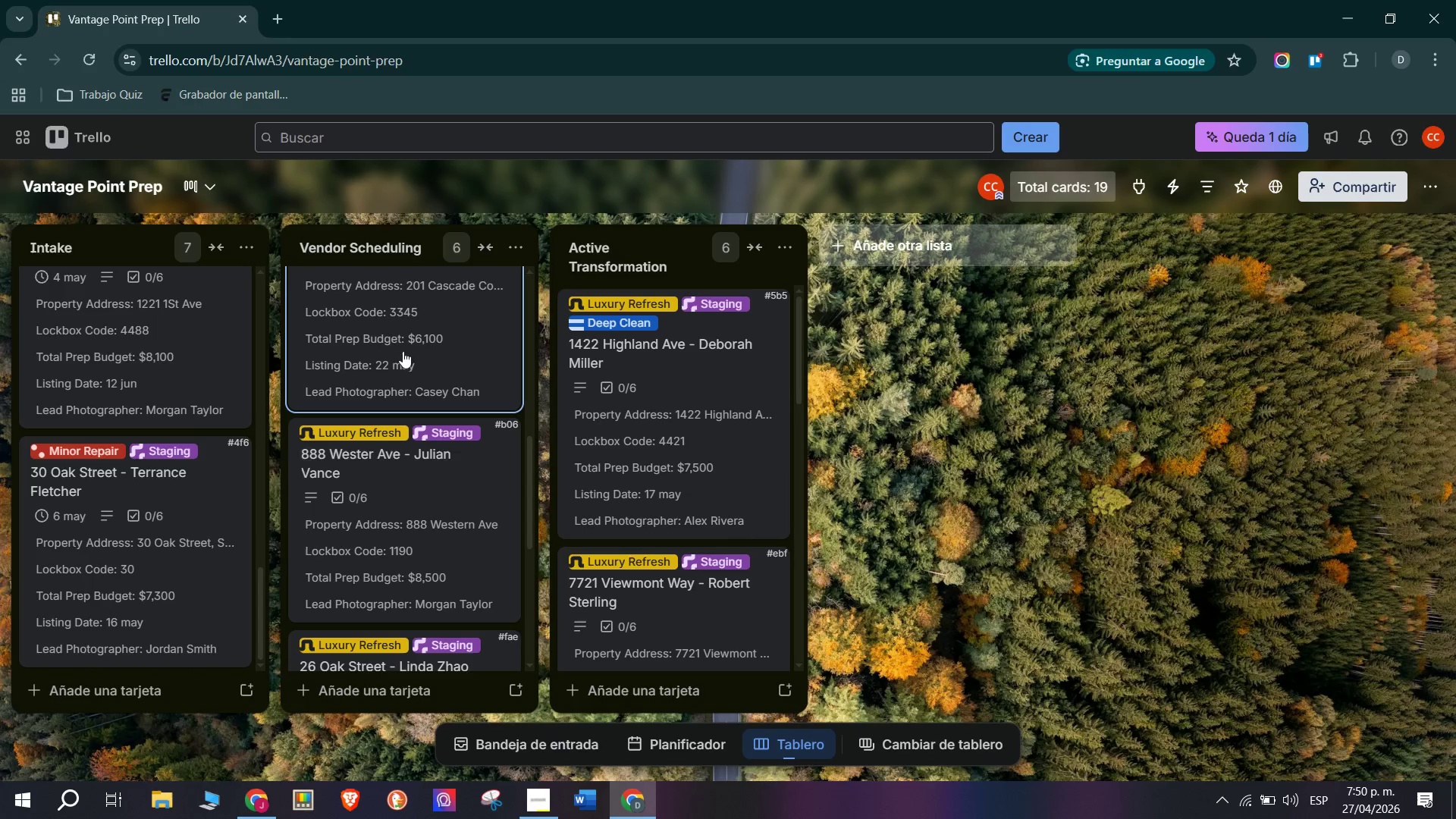 
left_click([408, 340])
 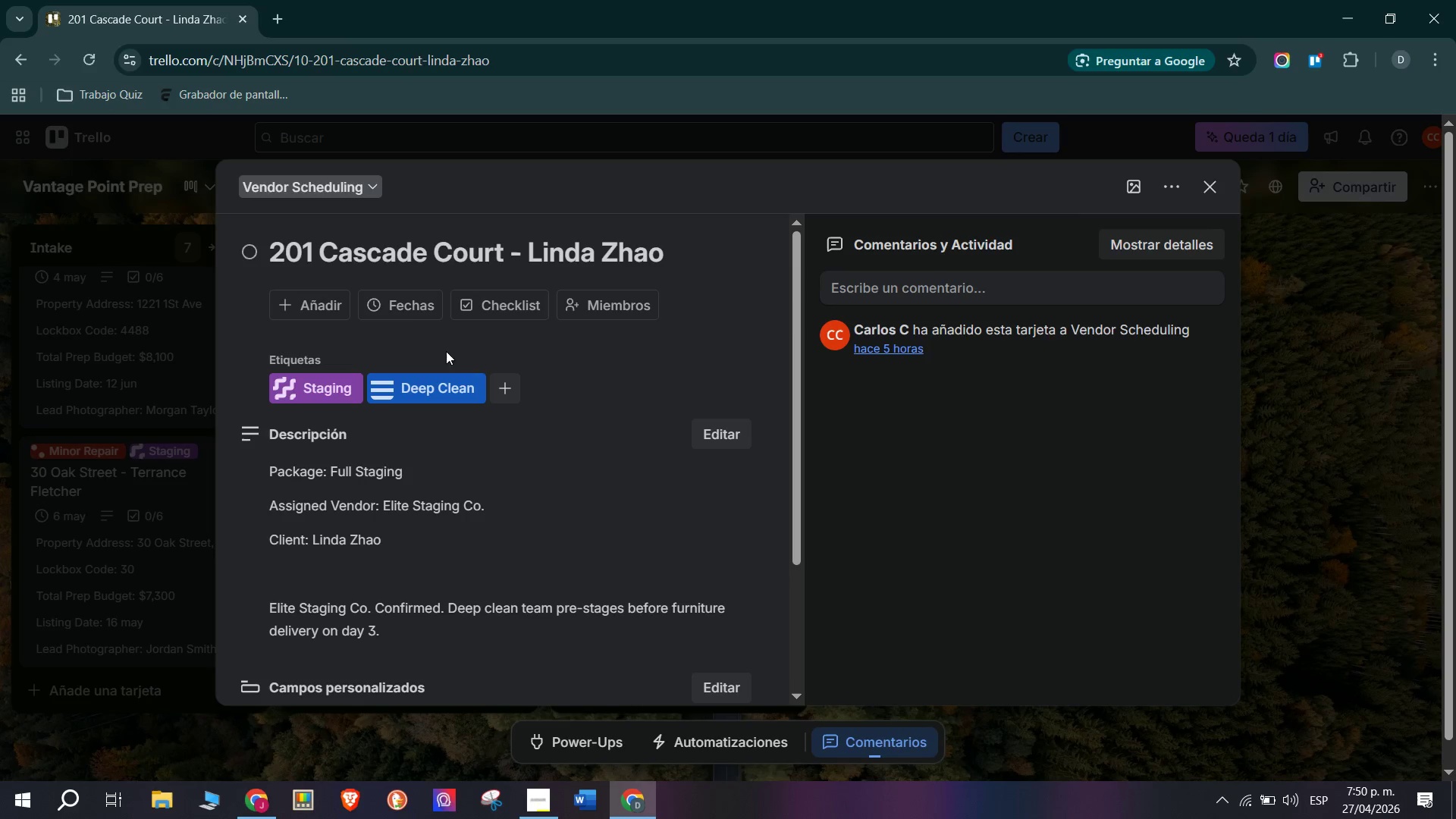 
left_click([421, 315])
 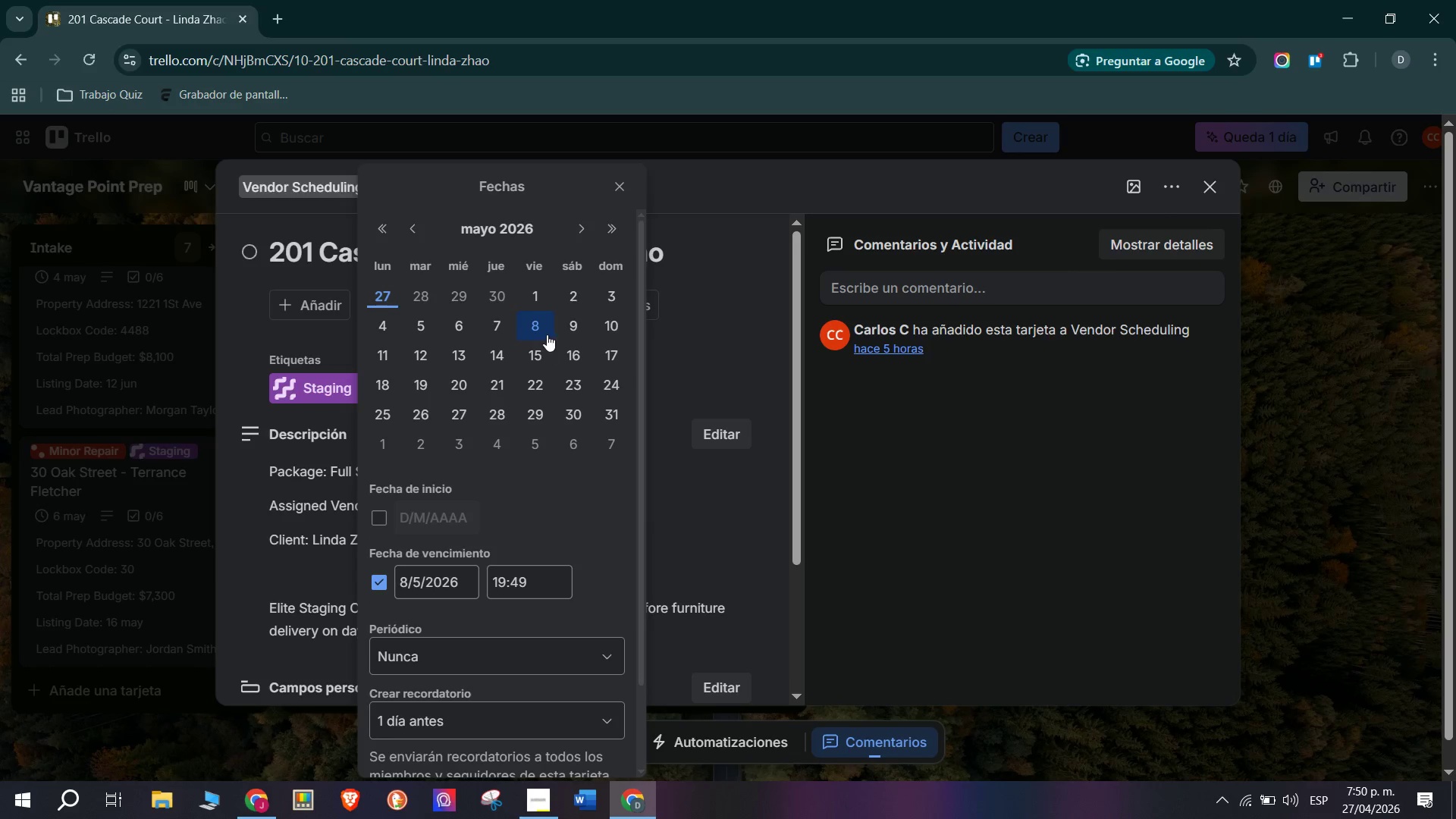 
left_click([570, 324])
 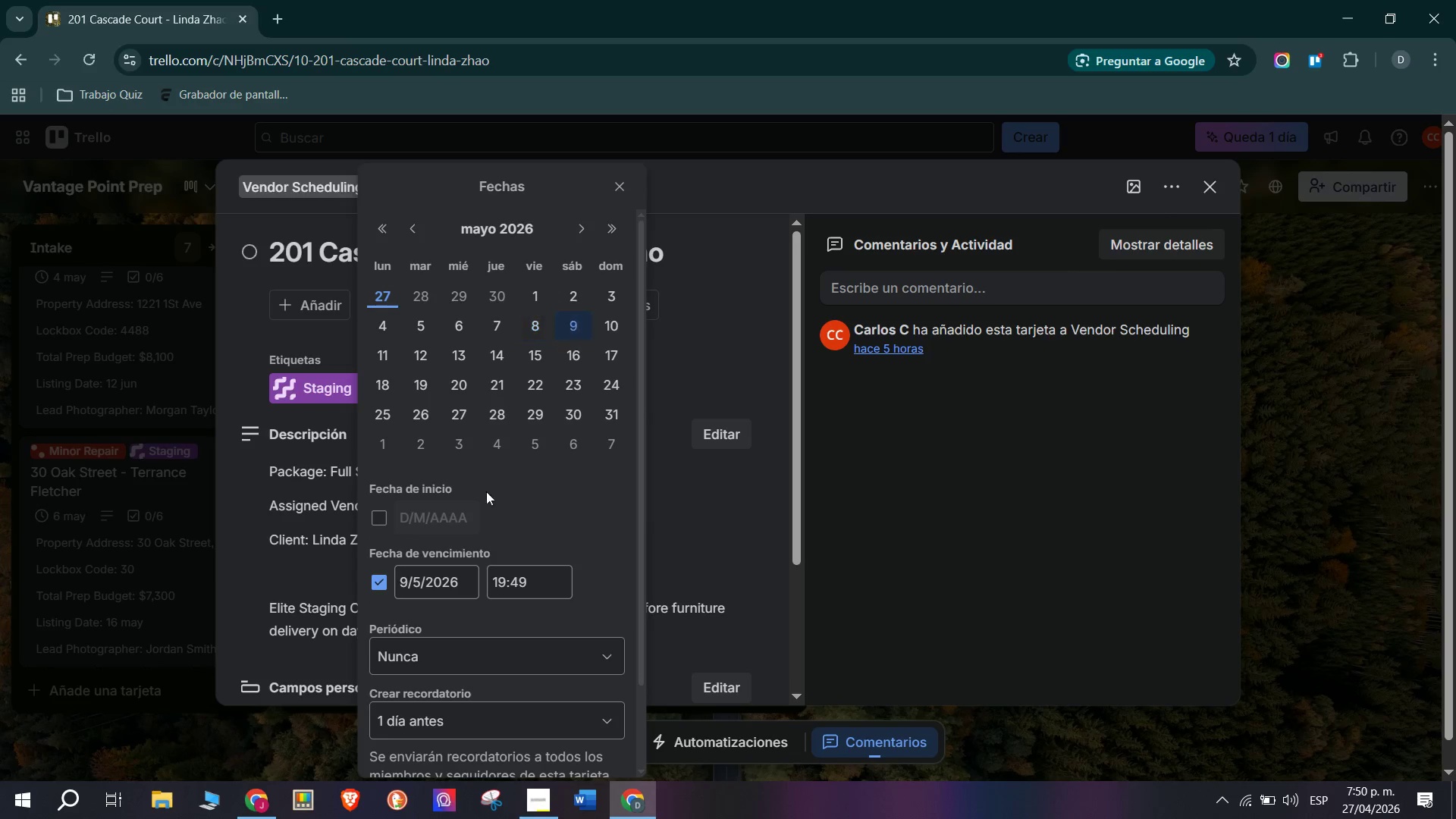 
scroll: coordinate [452, 539], scroll_direction: down, amount: 5.0
 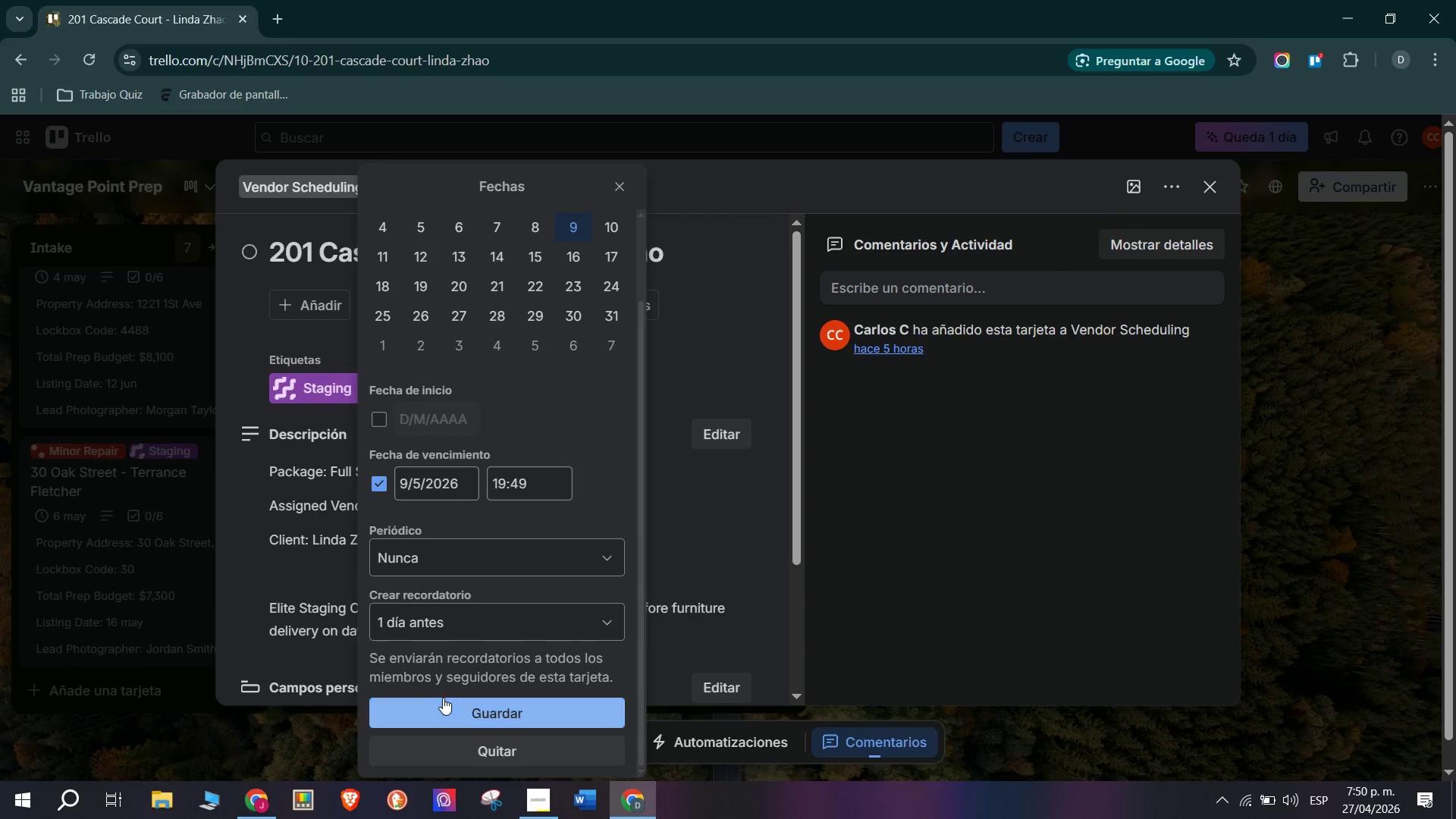 
left_click([444, 698])
 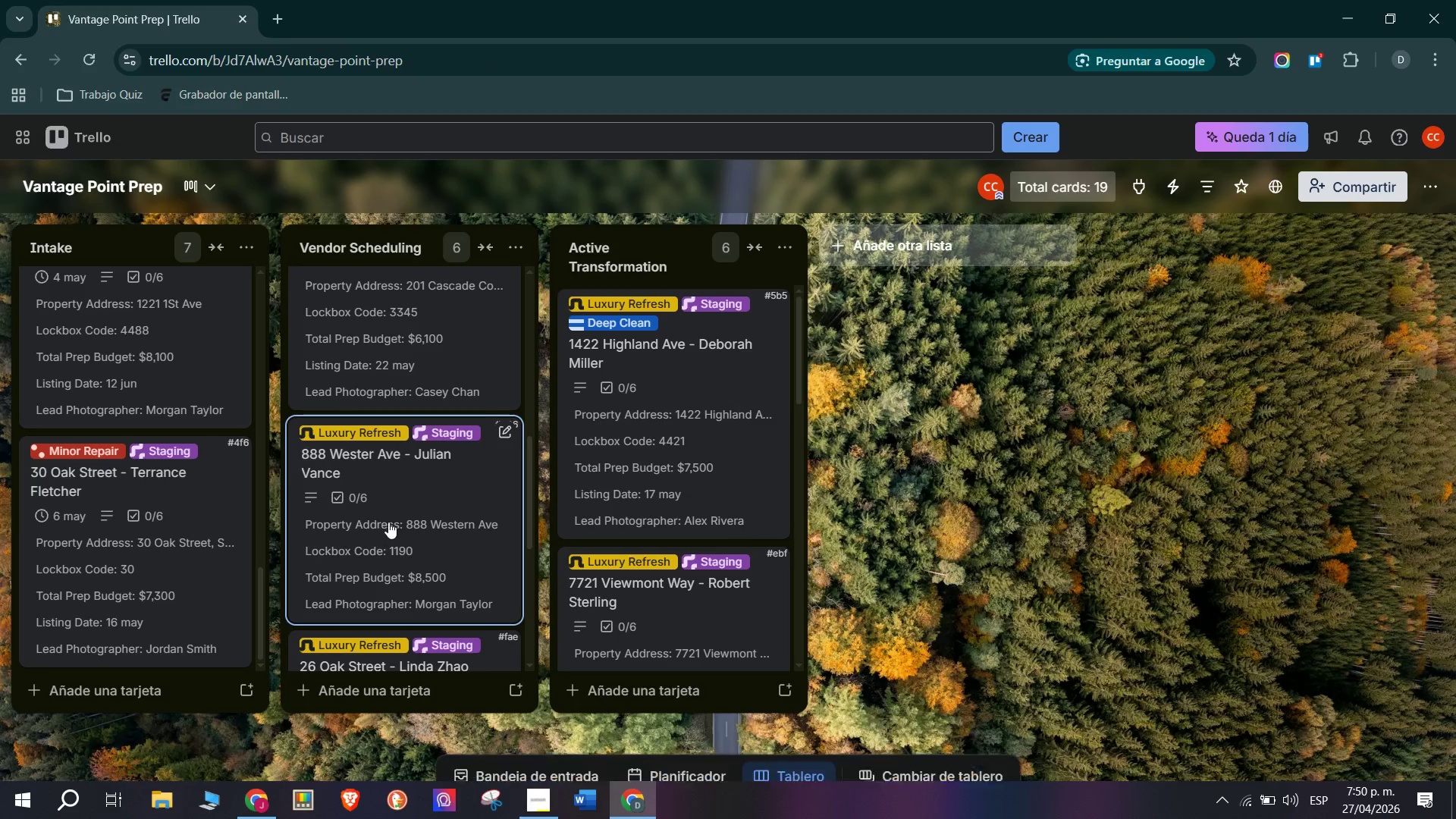 
scroll: coordinate [397, 517], scroll_direction: down, amount: 1.0
 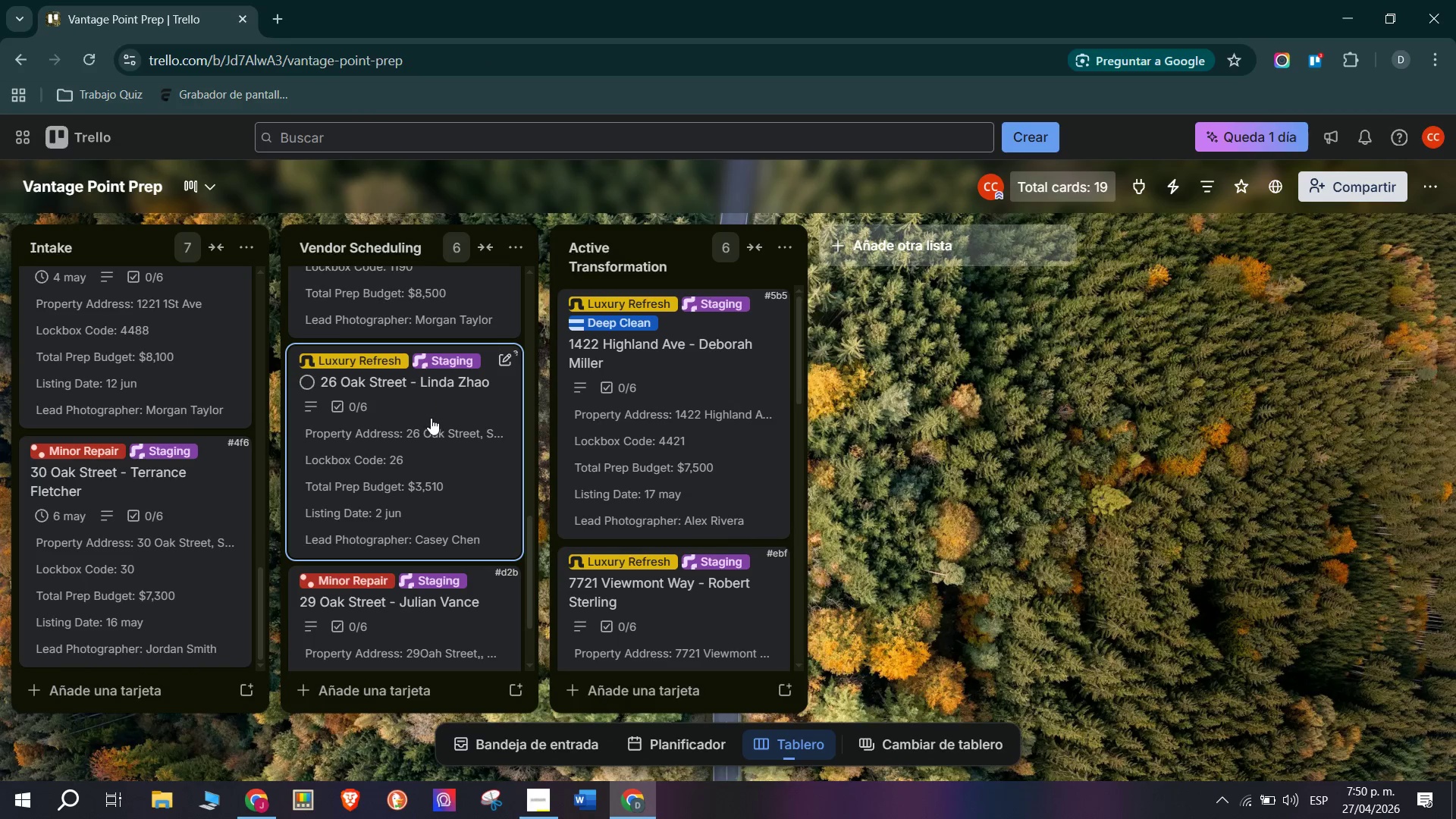 
left_click([460, 307])
 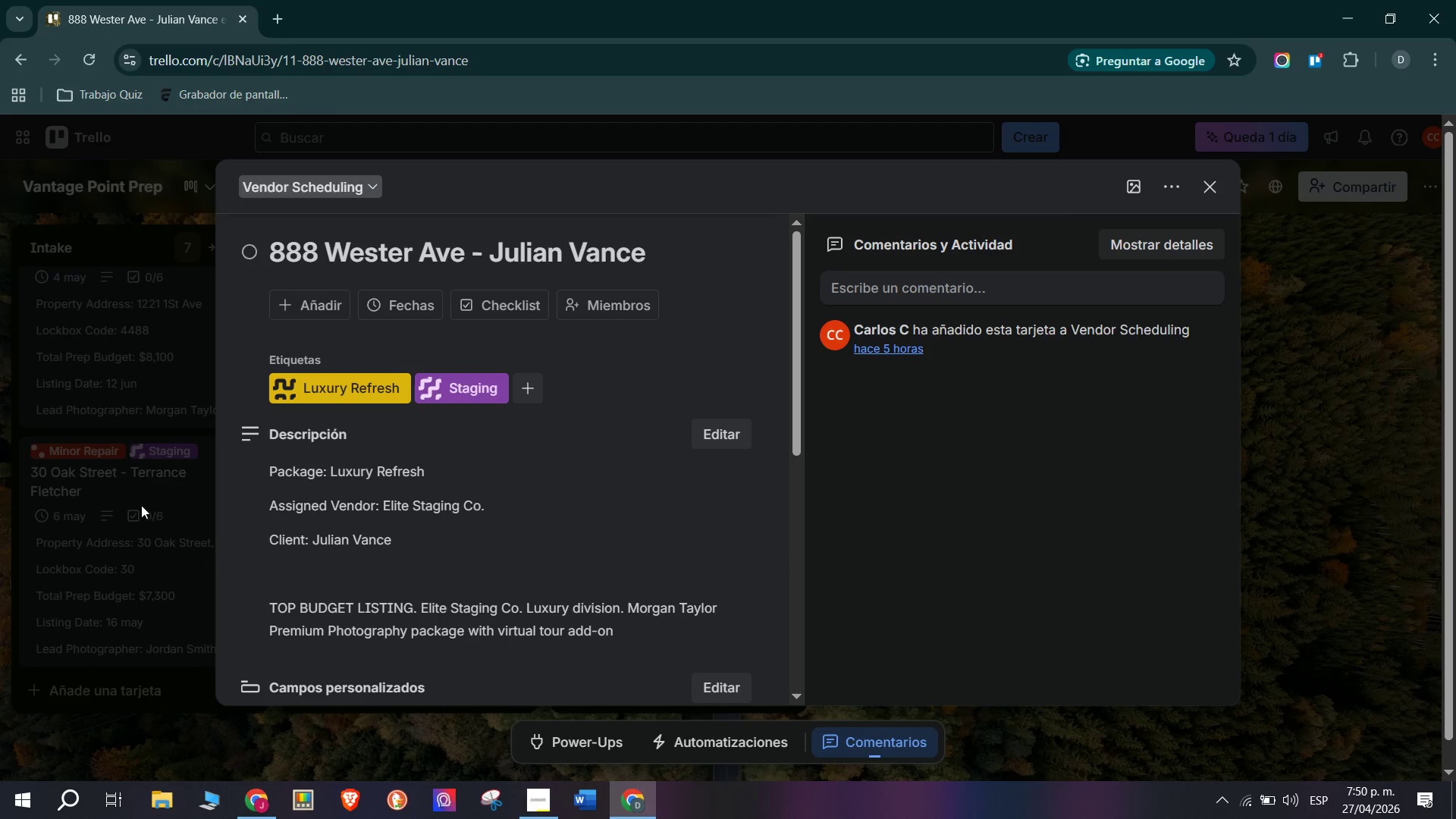 
left_click([403, 311])
 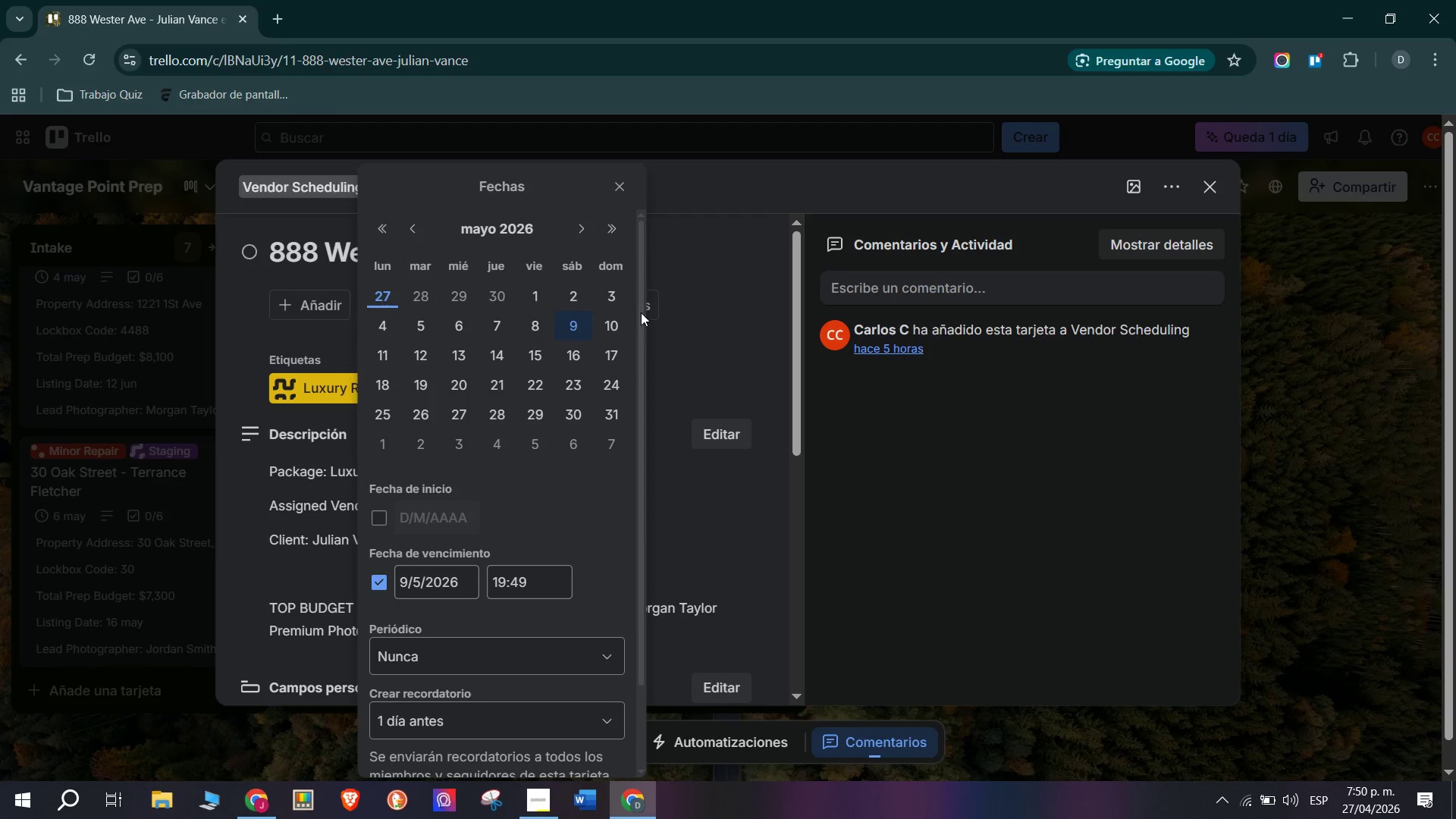 
left_click([613, 321])
 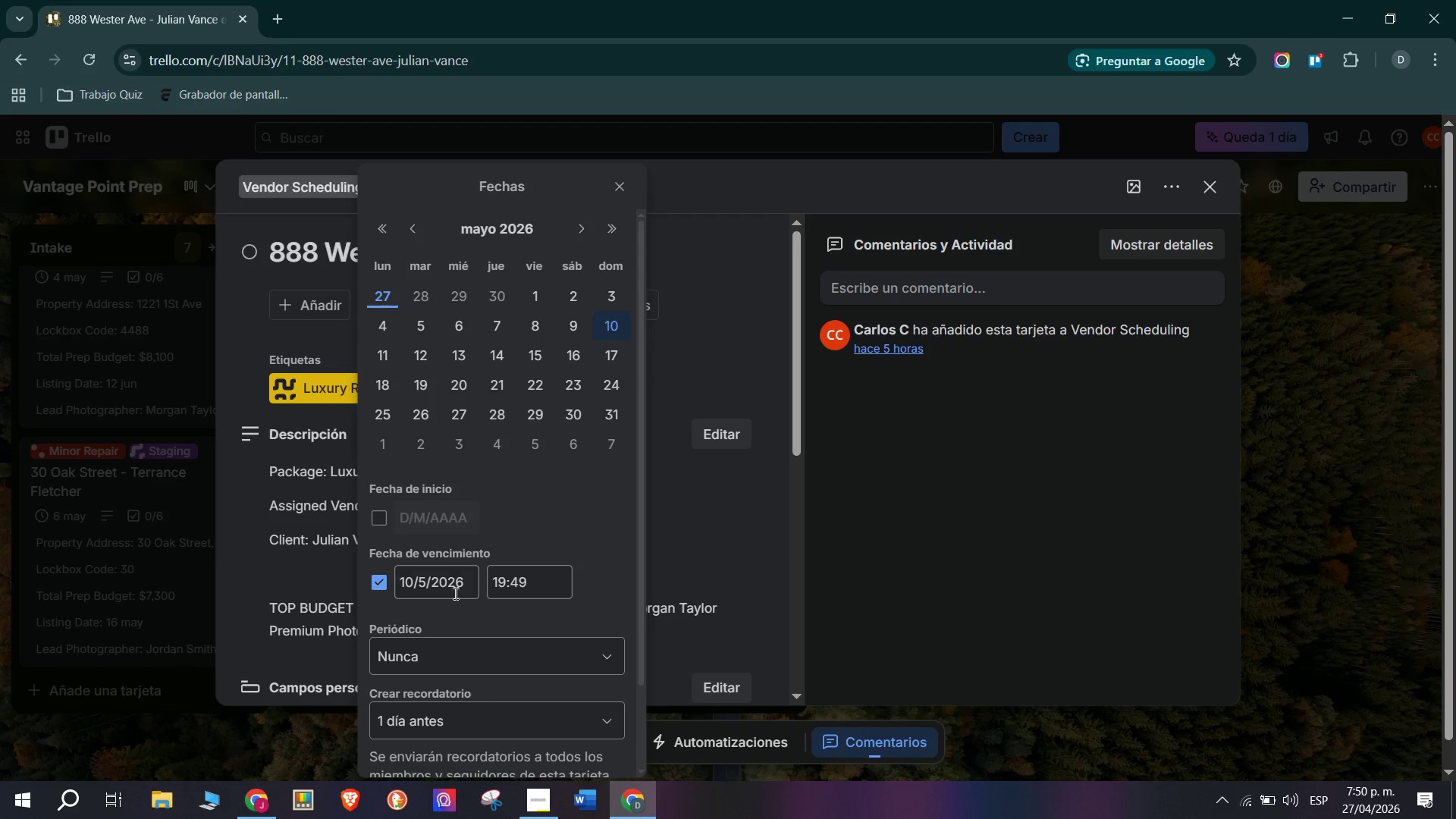 
scroll: coordinate [448, 601], scroll_direction: down, amount: 2.0
 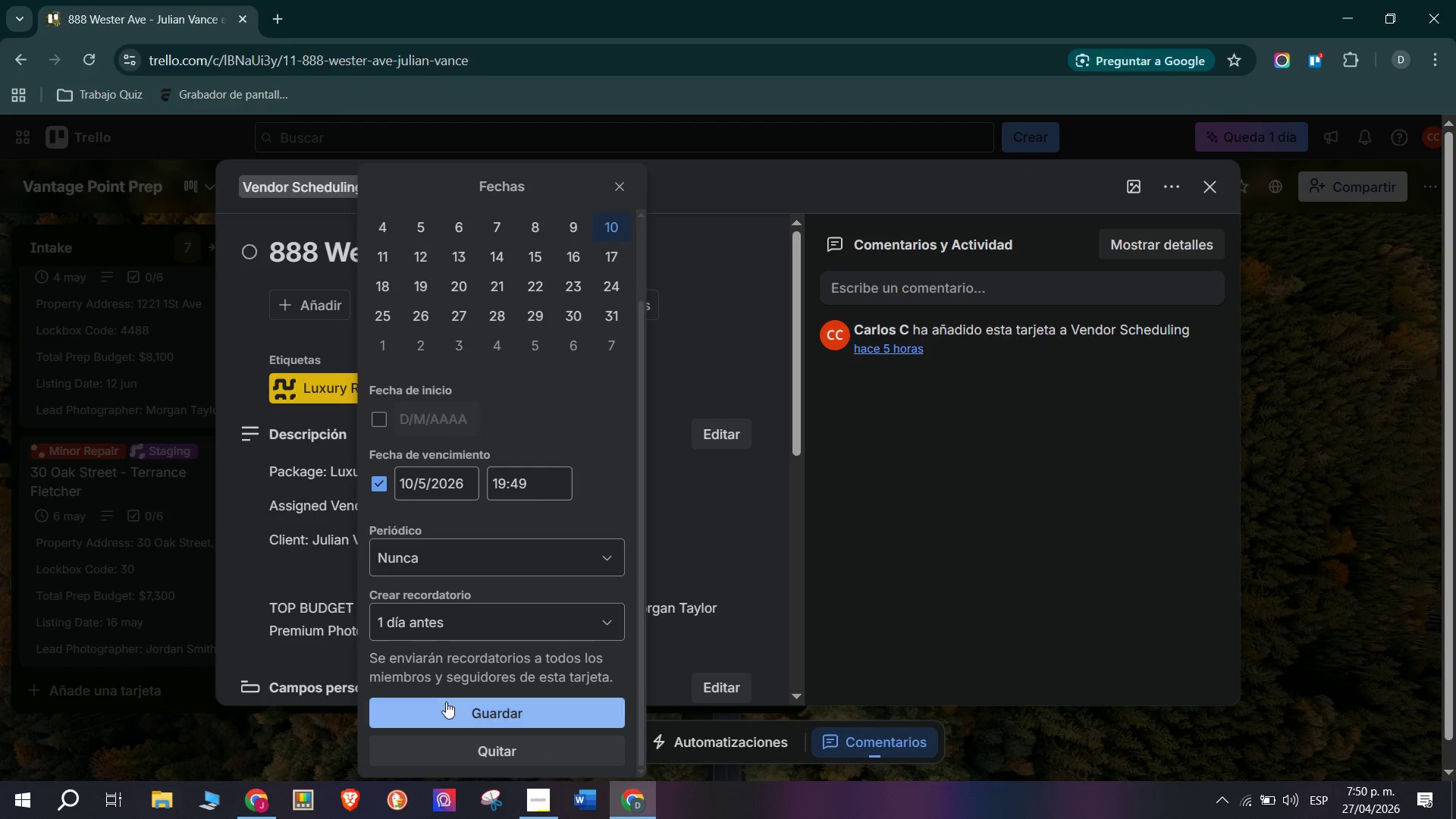 
left_click([446, 701])
 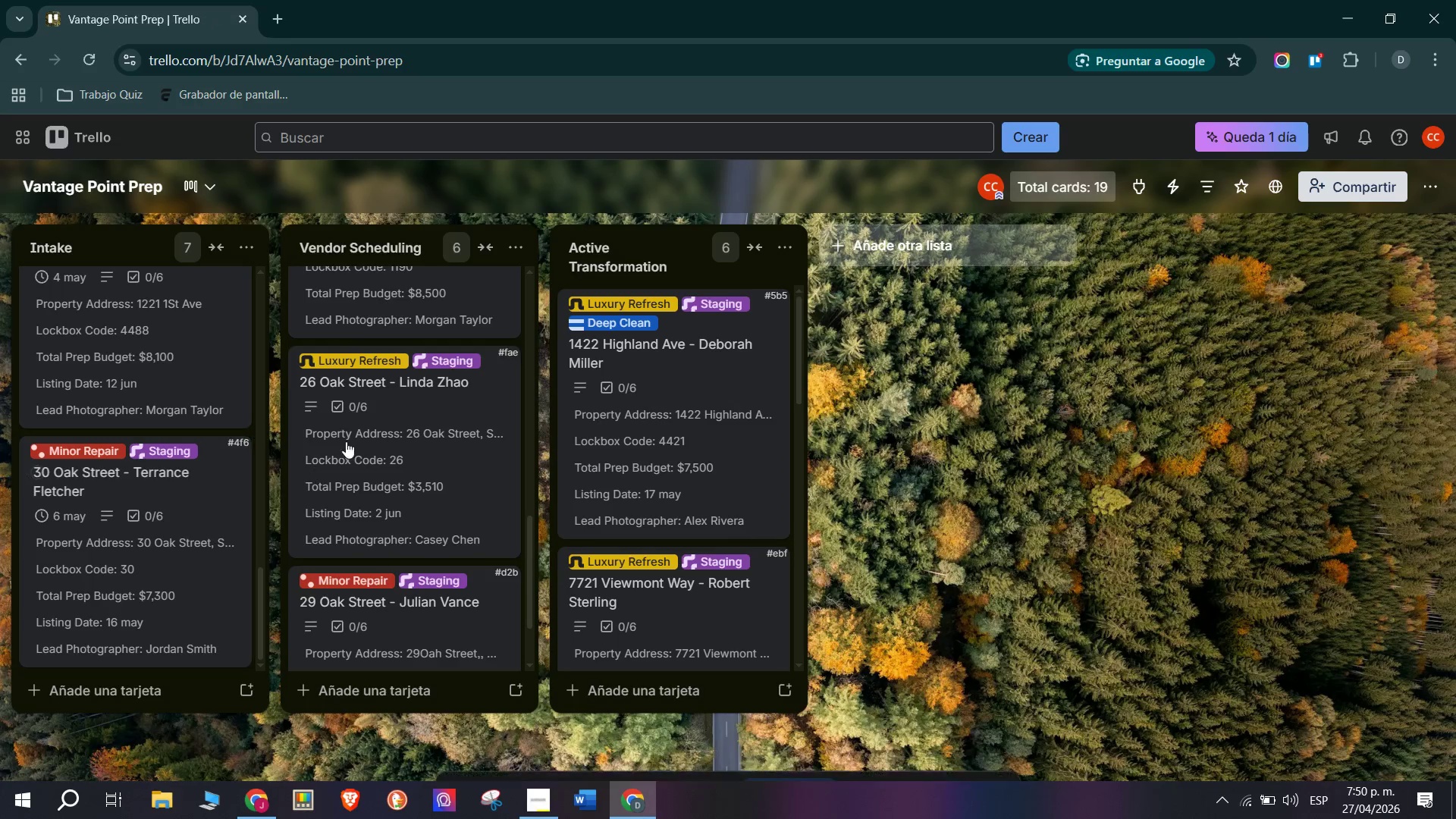 
left_click([381, 462])
 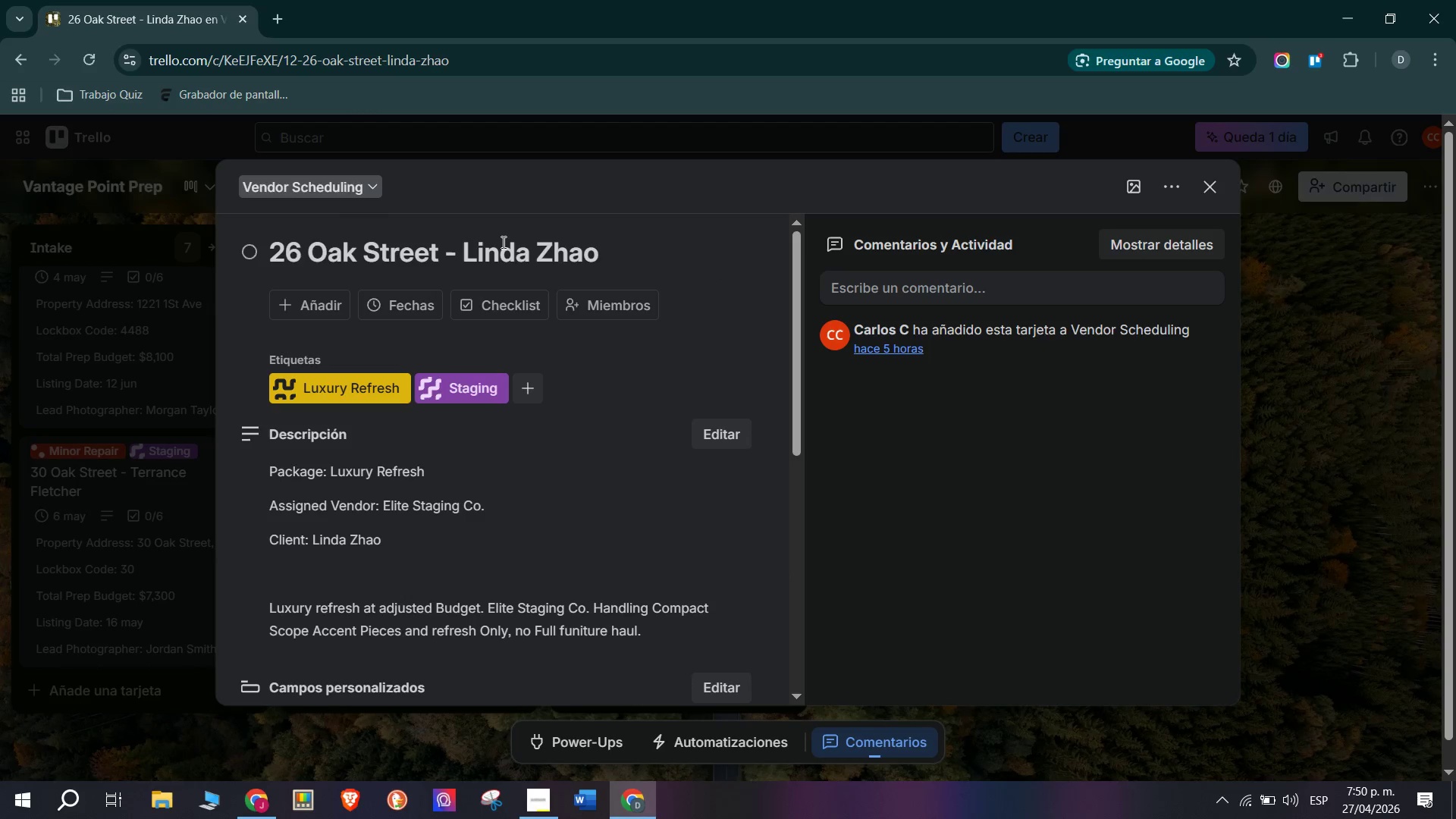 
left_click([409, 306])
 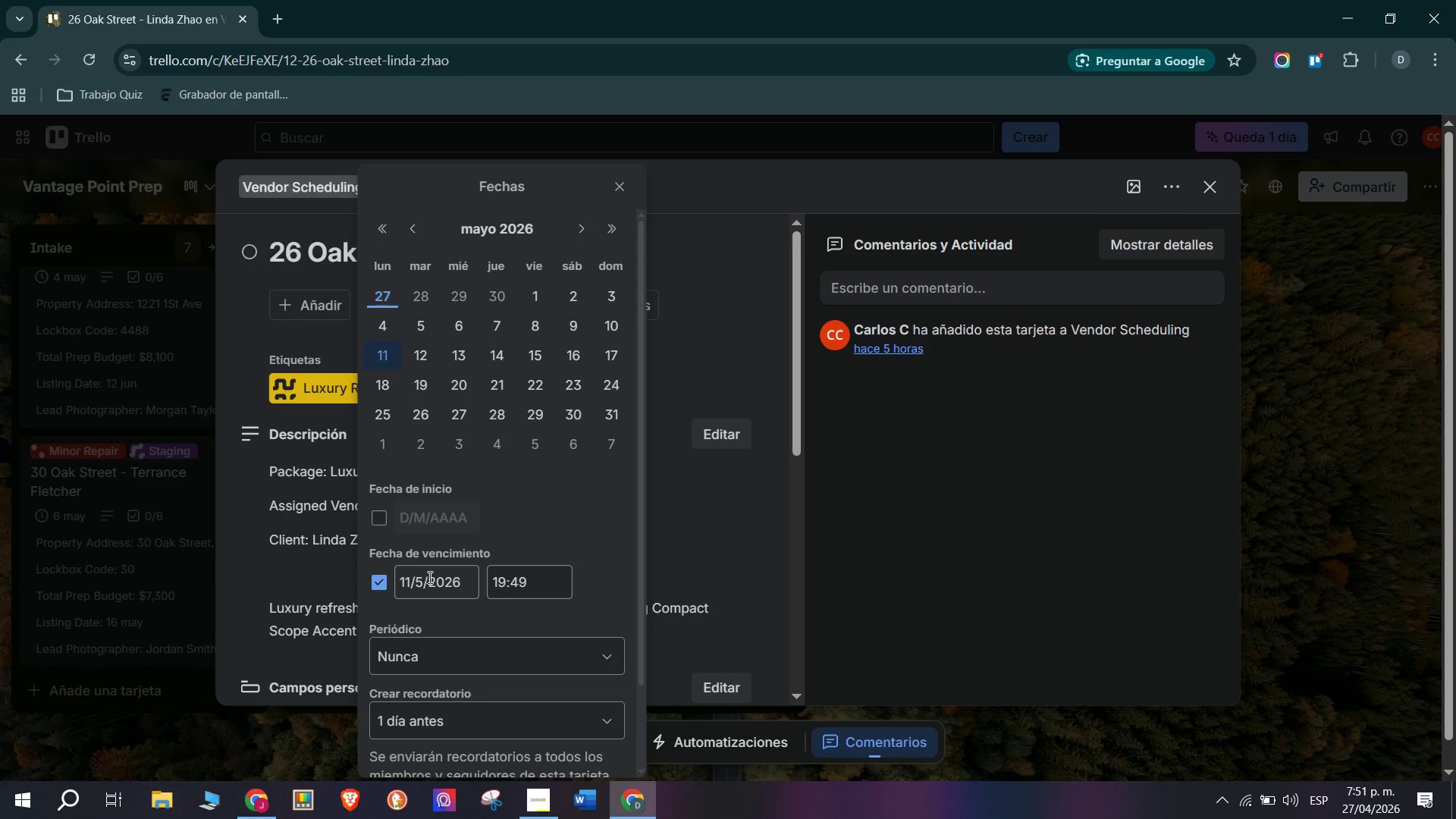 
scroll: coordinate [428, 577], scroll_direction: down, amount: 4.0
 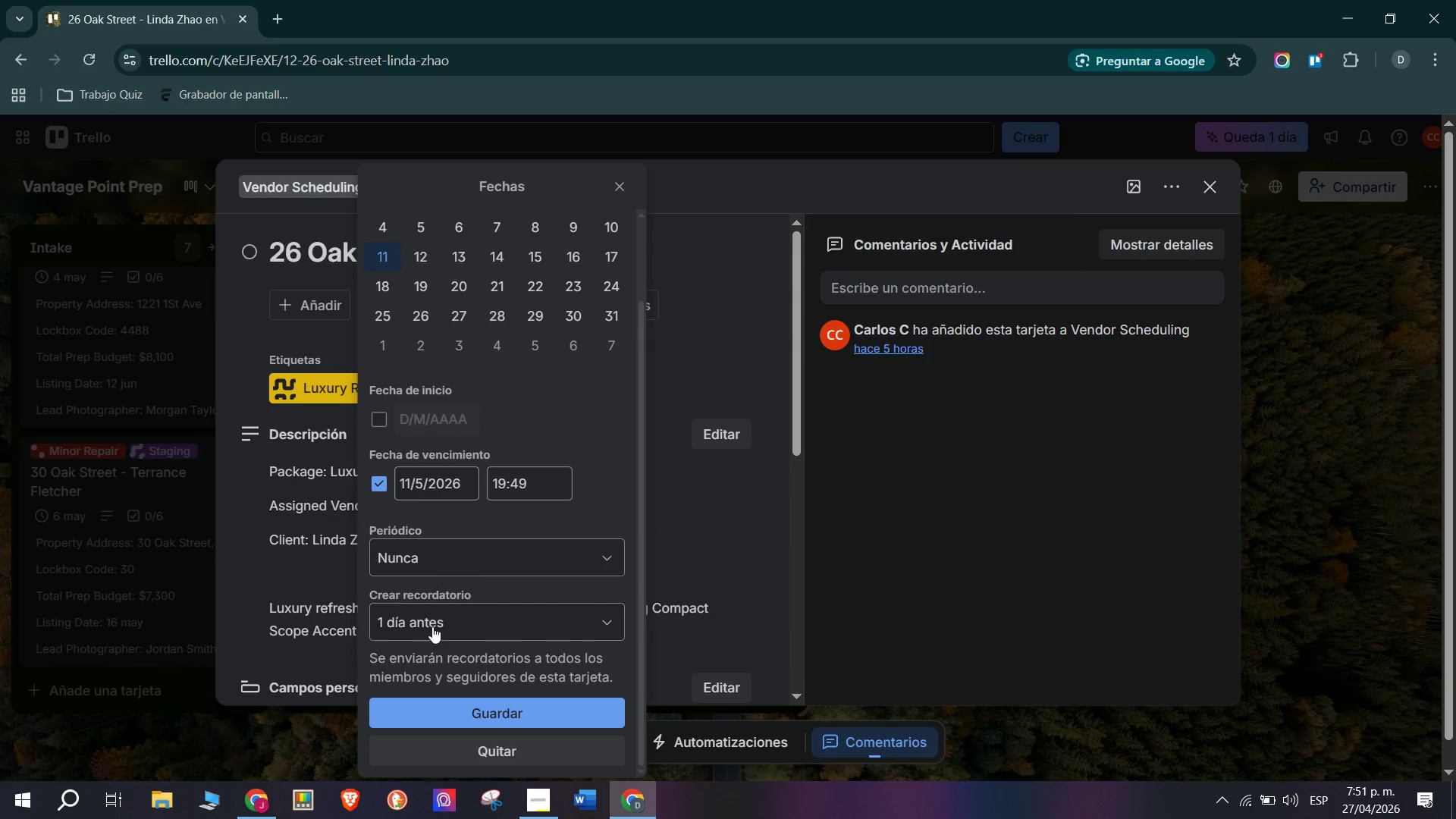 
left_click([465, 717])
 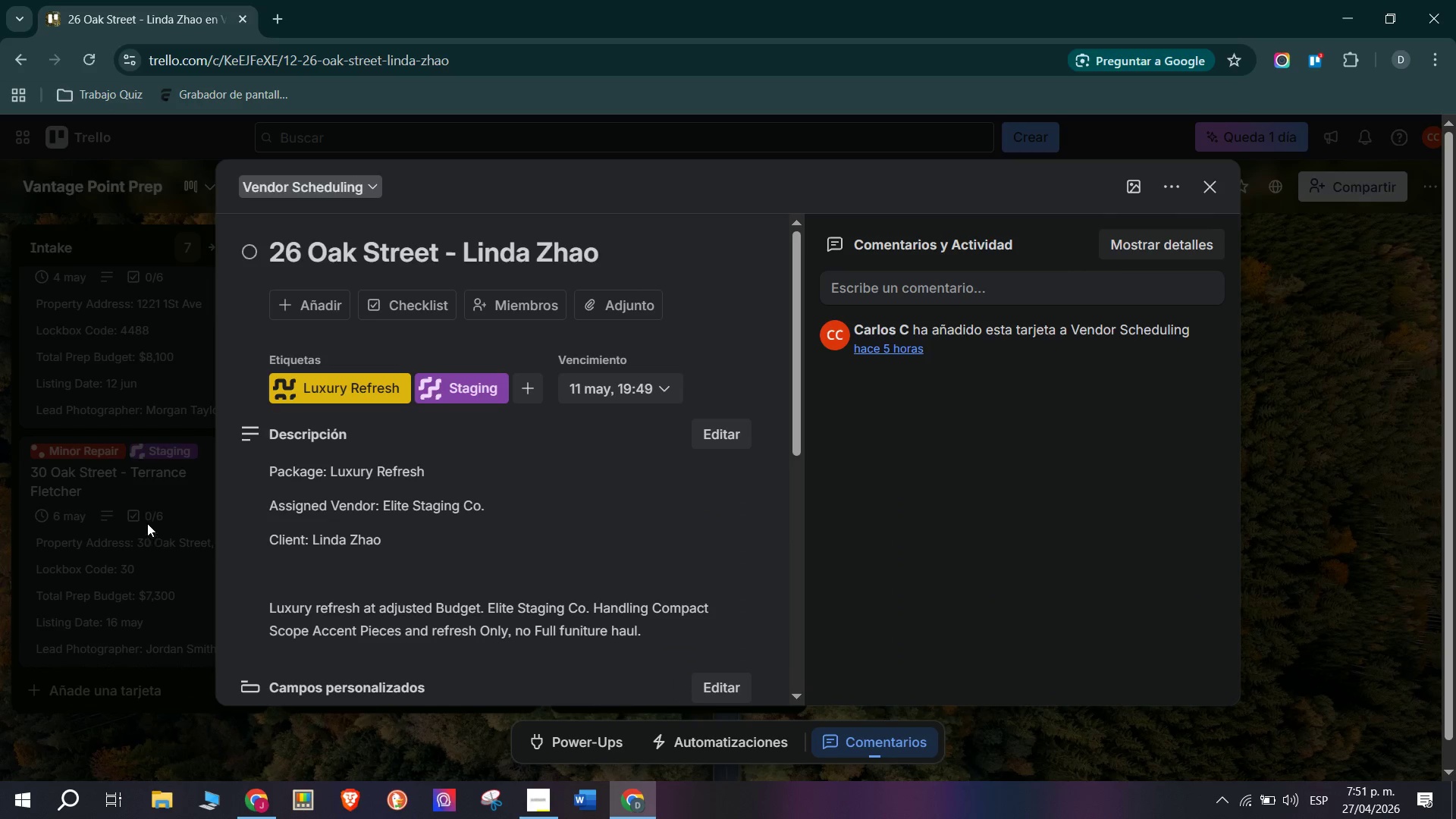 
left_click([133, 507])
 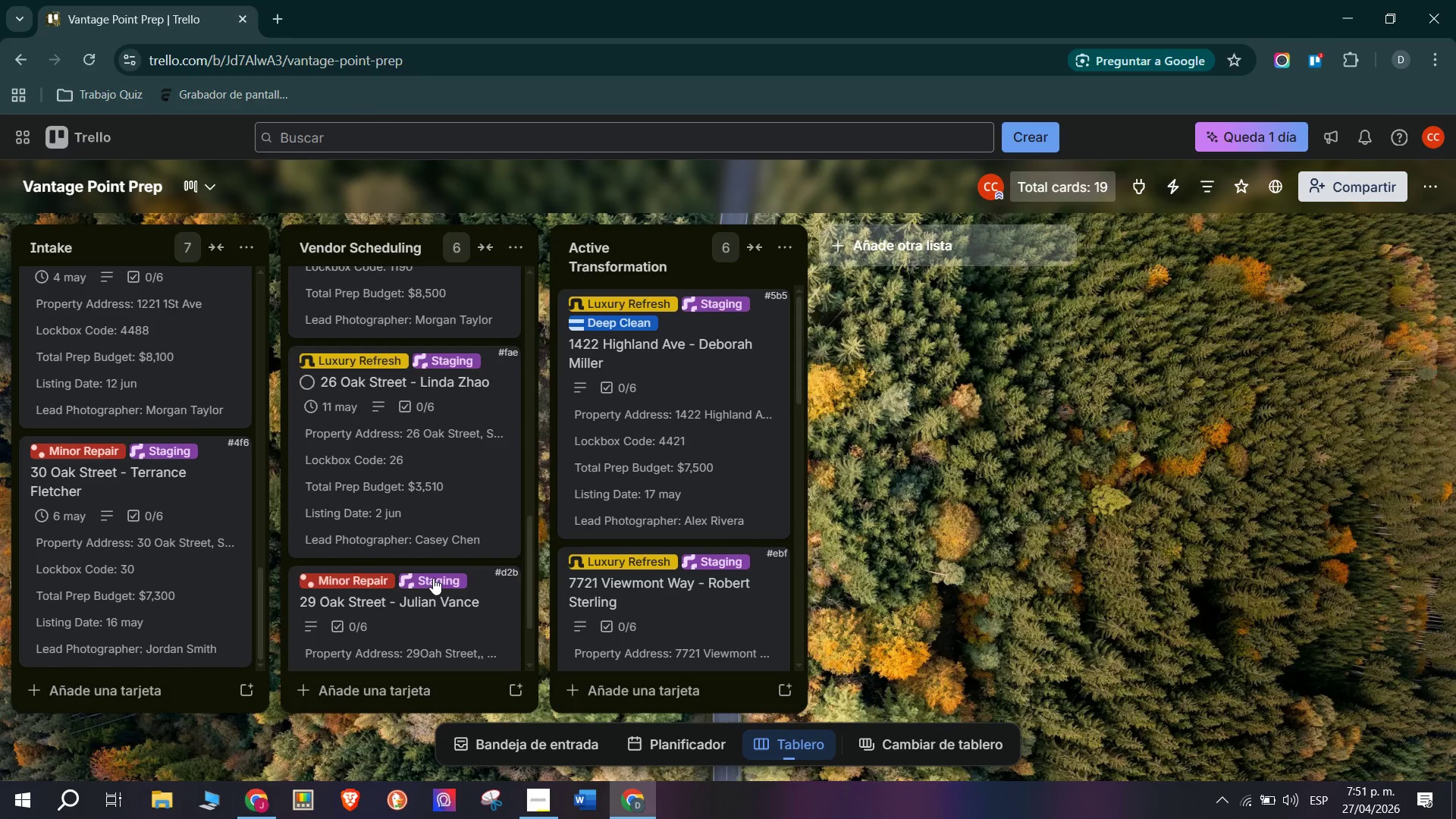 
left_click([432, 626])
 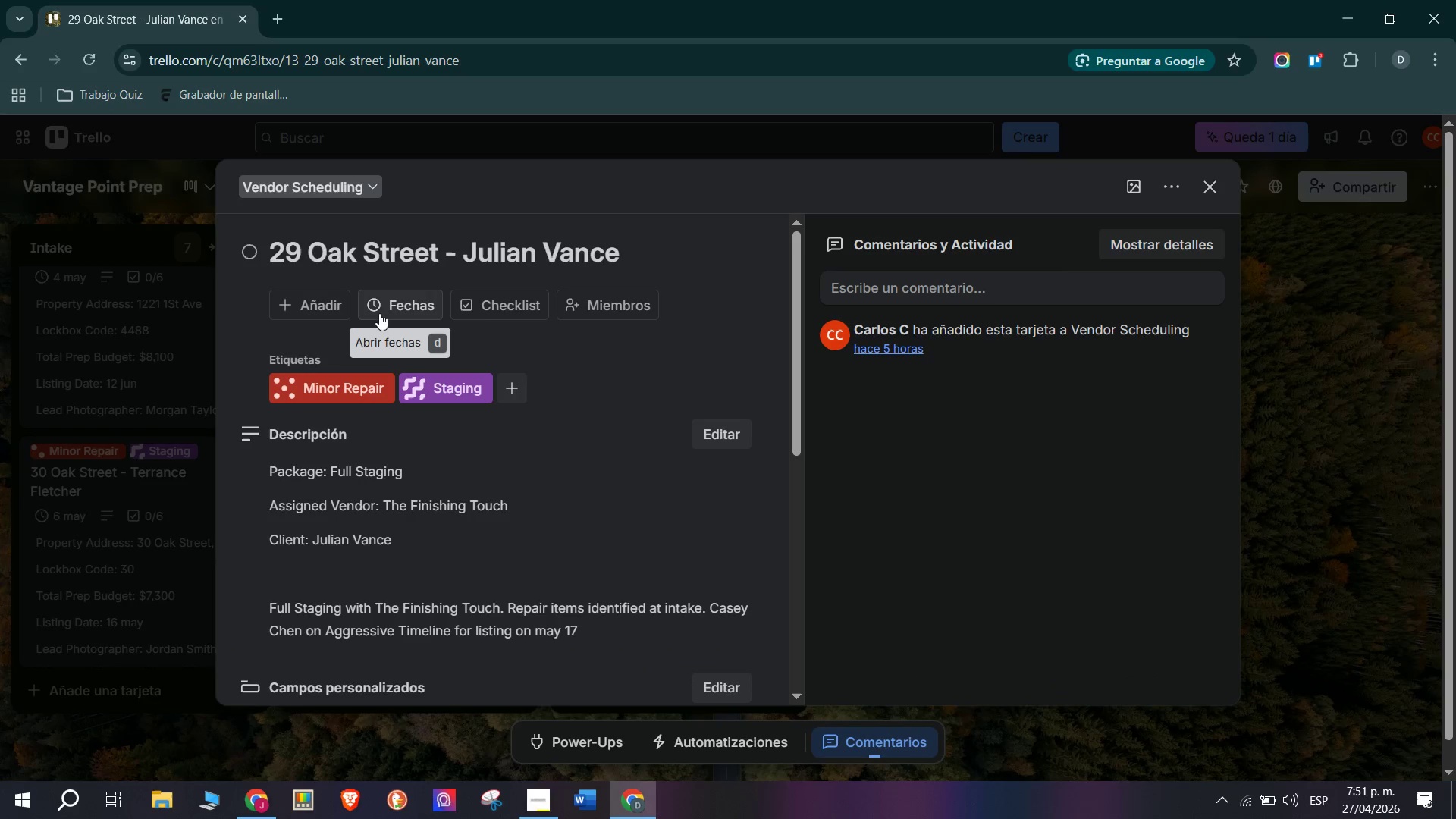 
left_click([386, 294])
 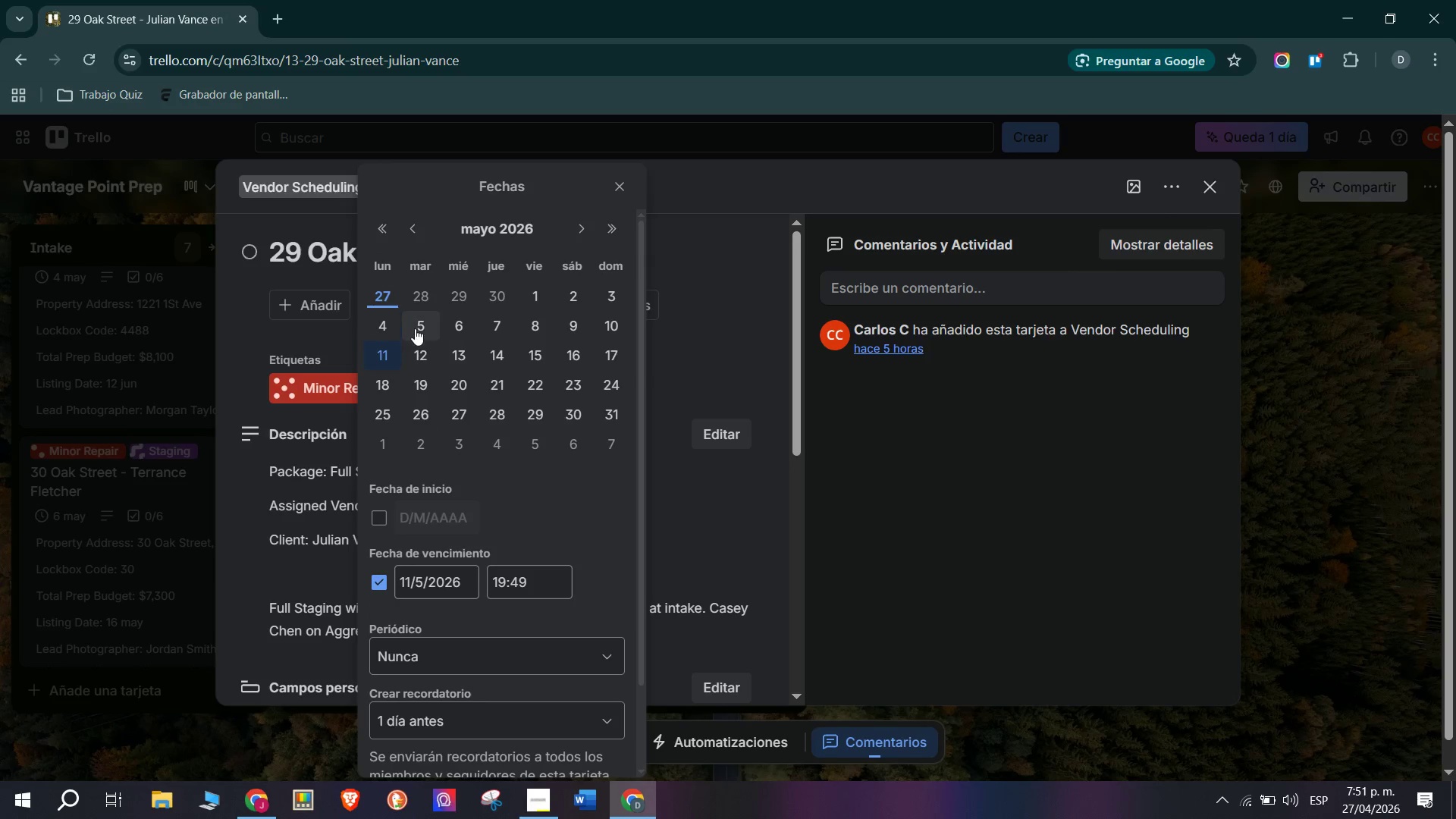 
left_click([426, 360])
 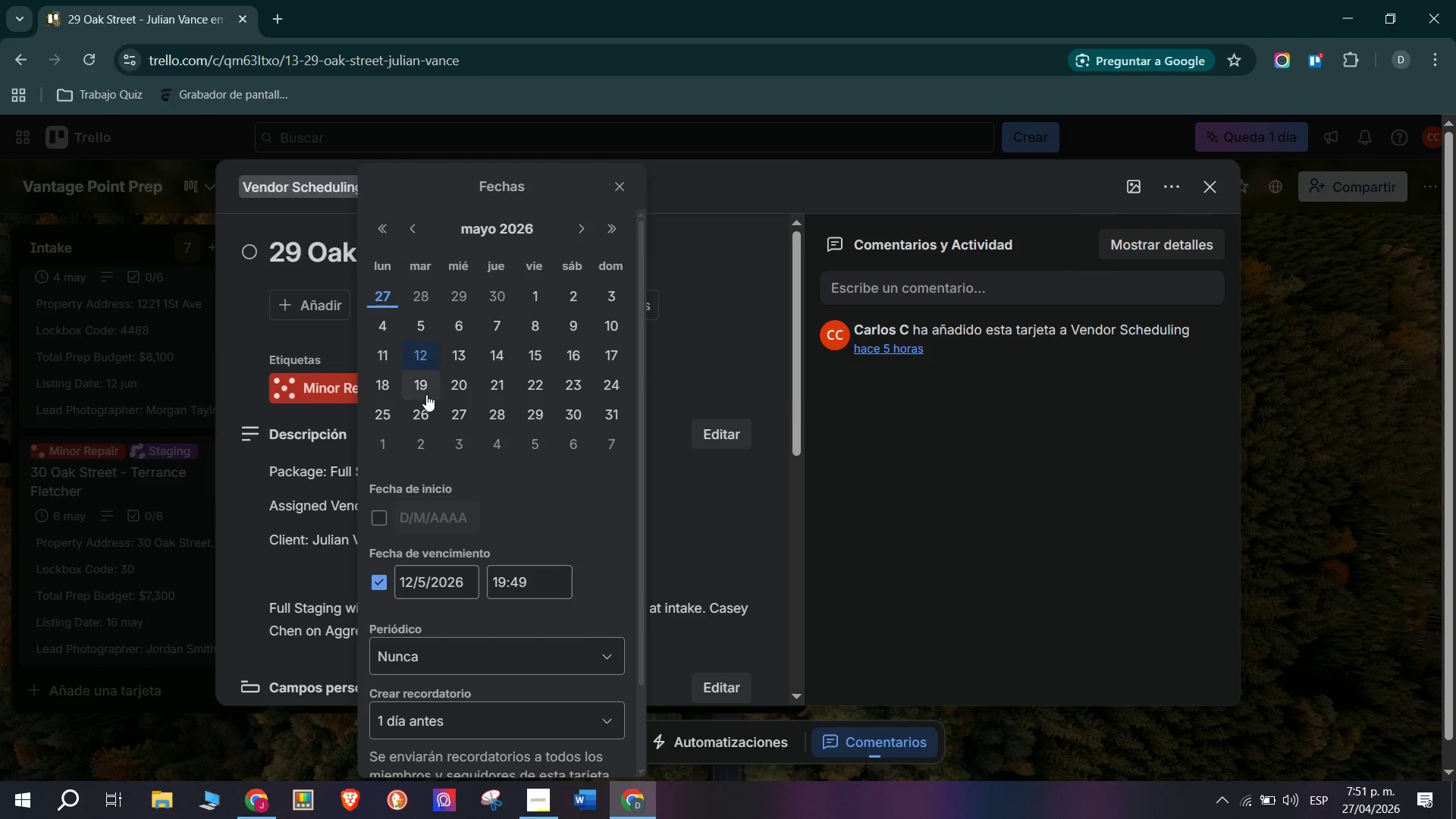 
scroll: coordinate [423, 580], scroll_direction: down, amount: 7.0
 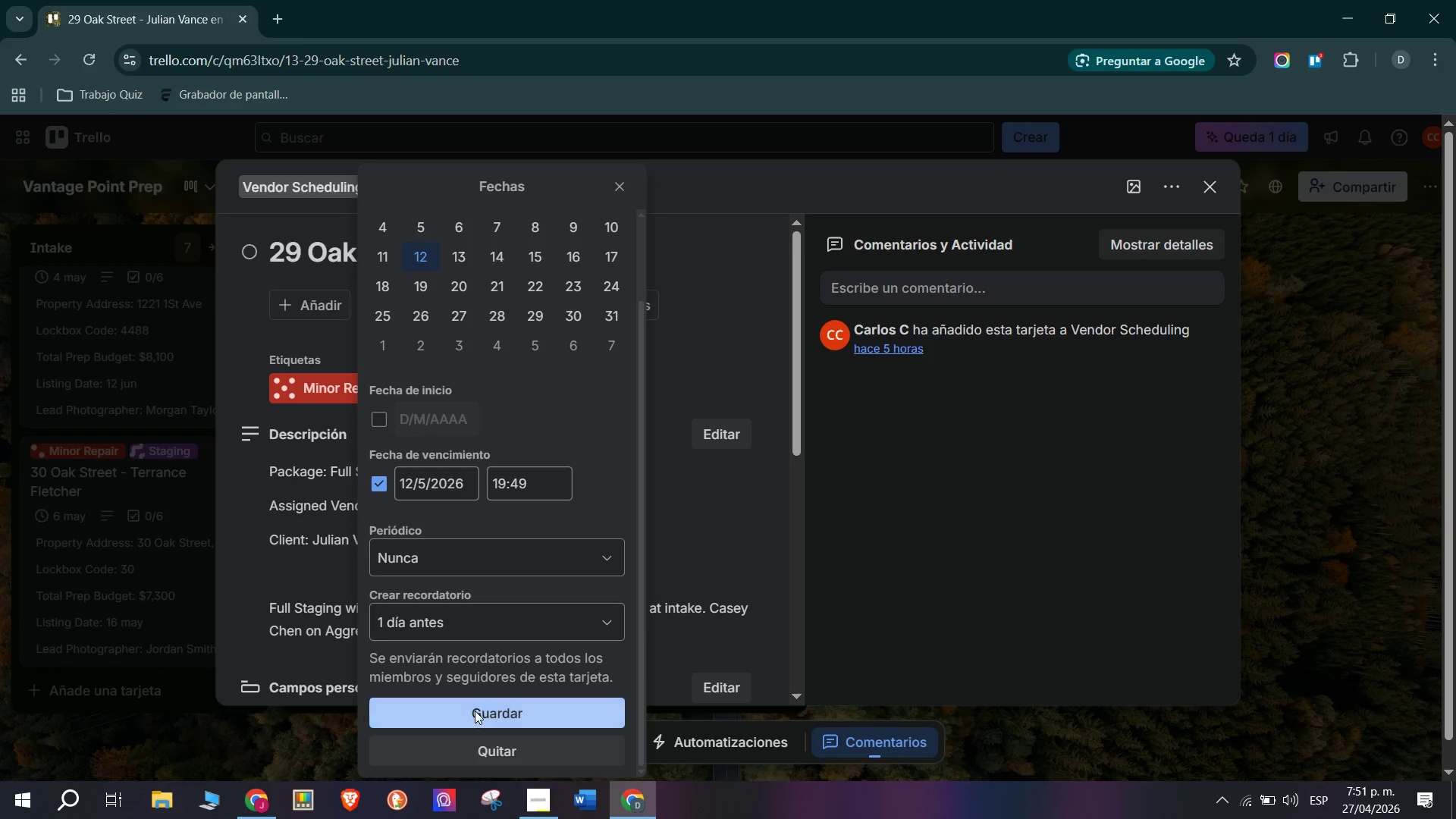 
double_click([178, 629])
 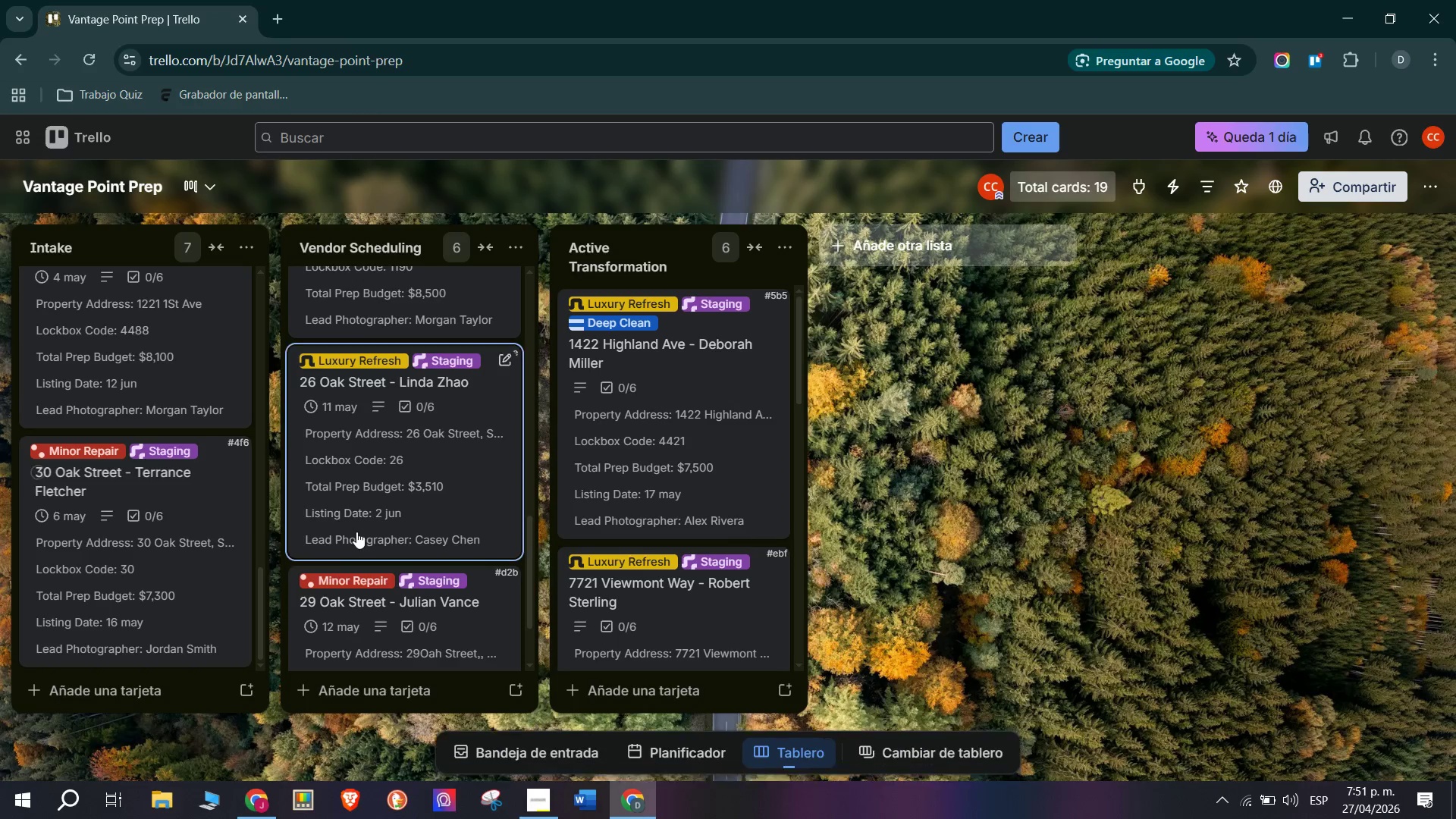 
scroll: coordinate [356, 532], scroll_direction: down, amount: 1.0
 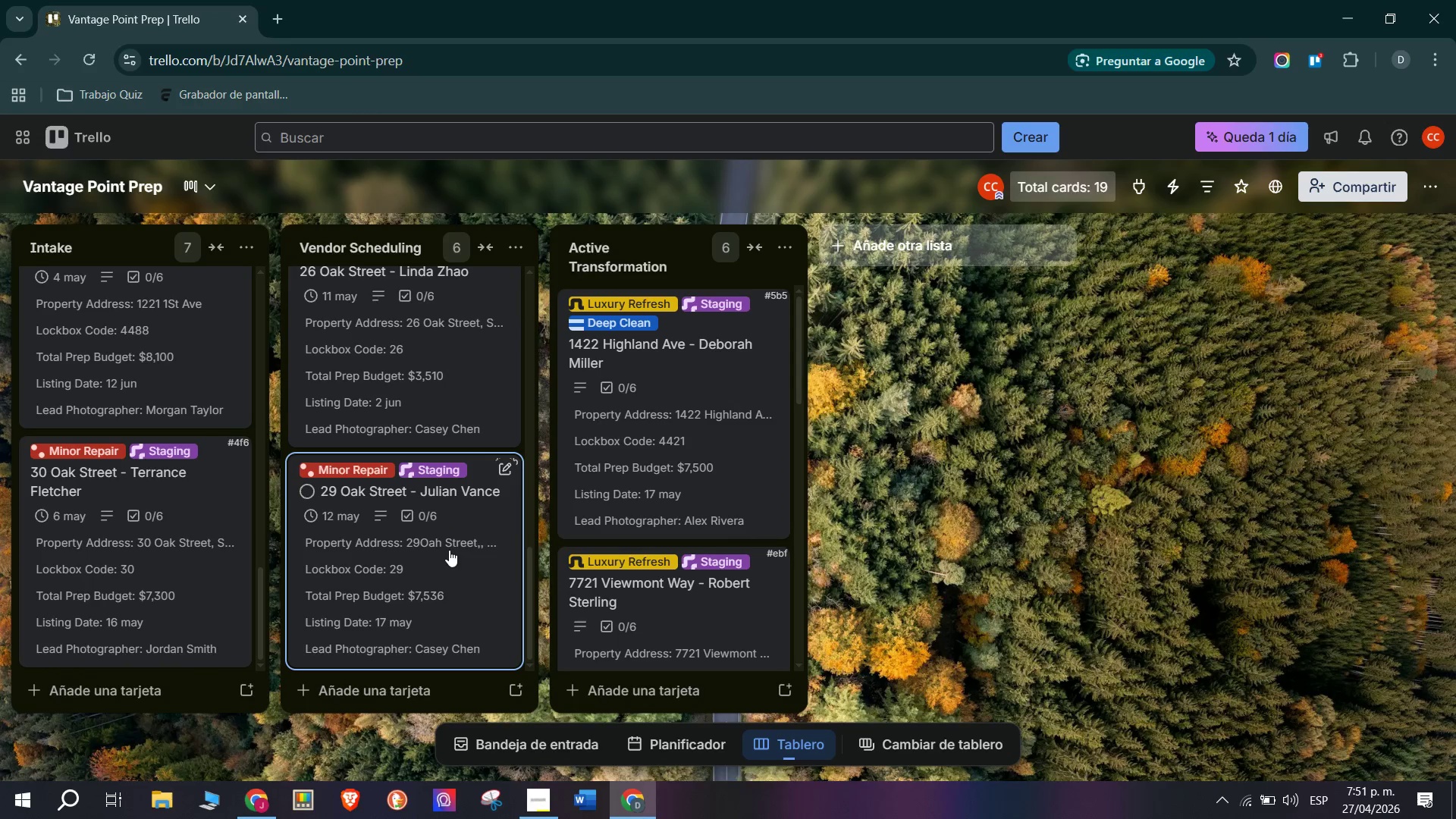 
left_click([452, 551])
 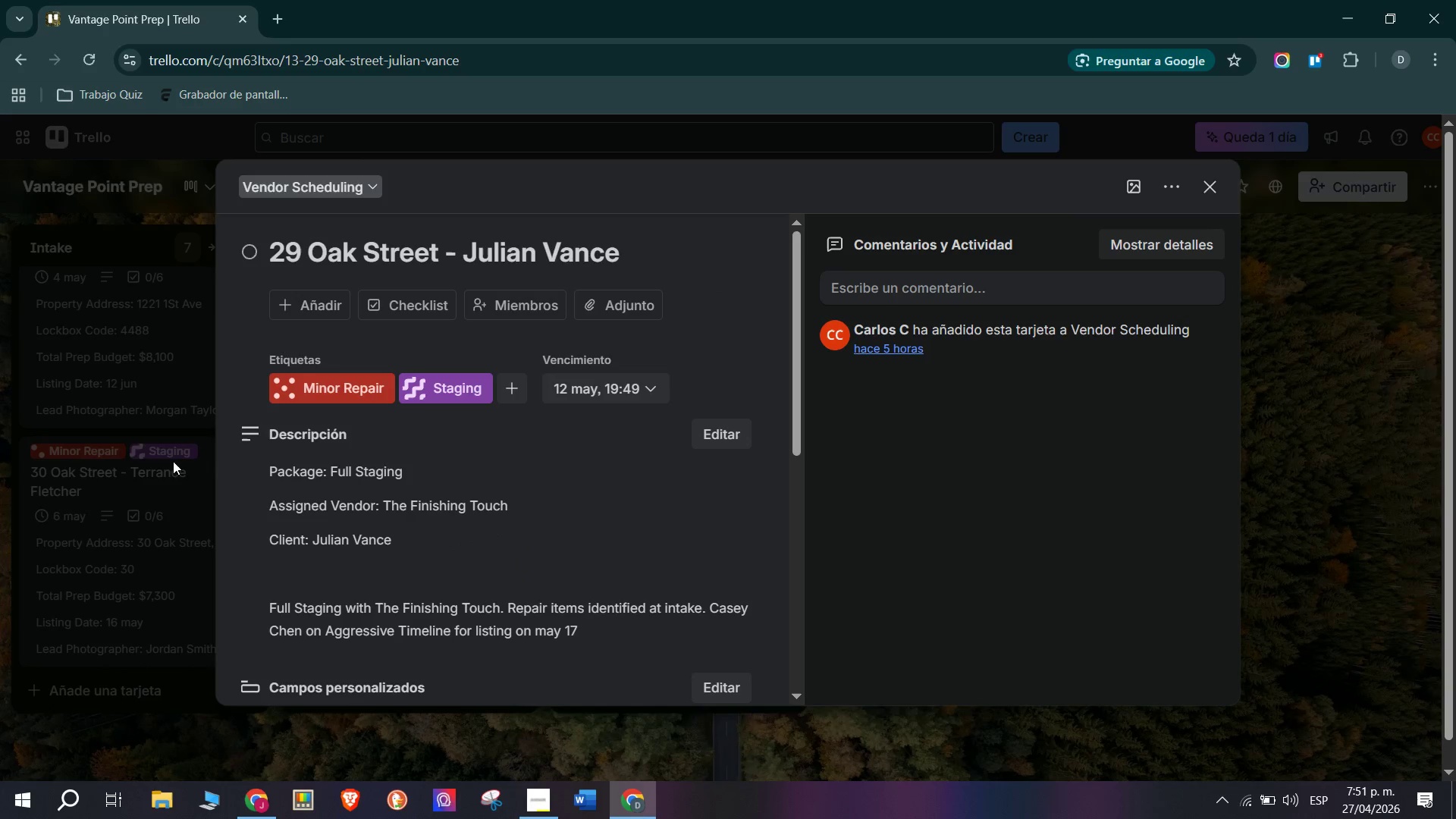 
left_click([128, 438])
 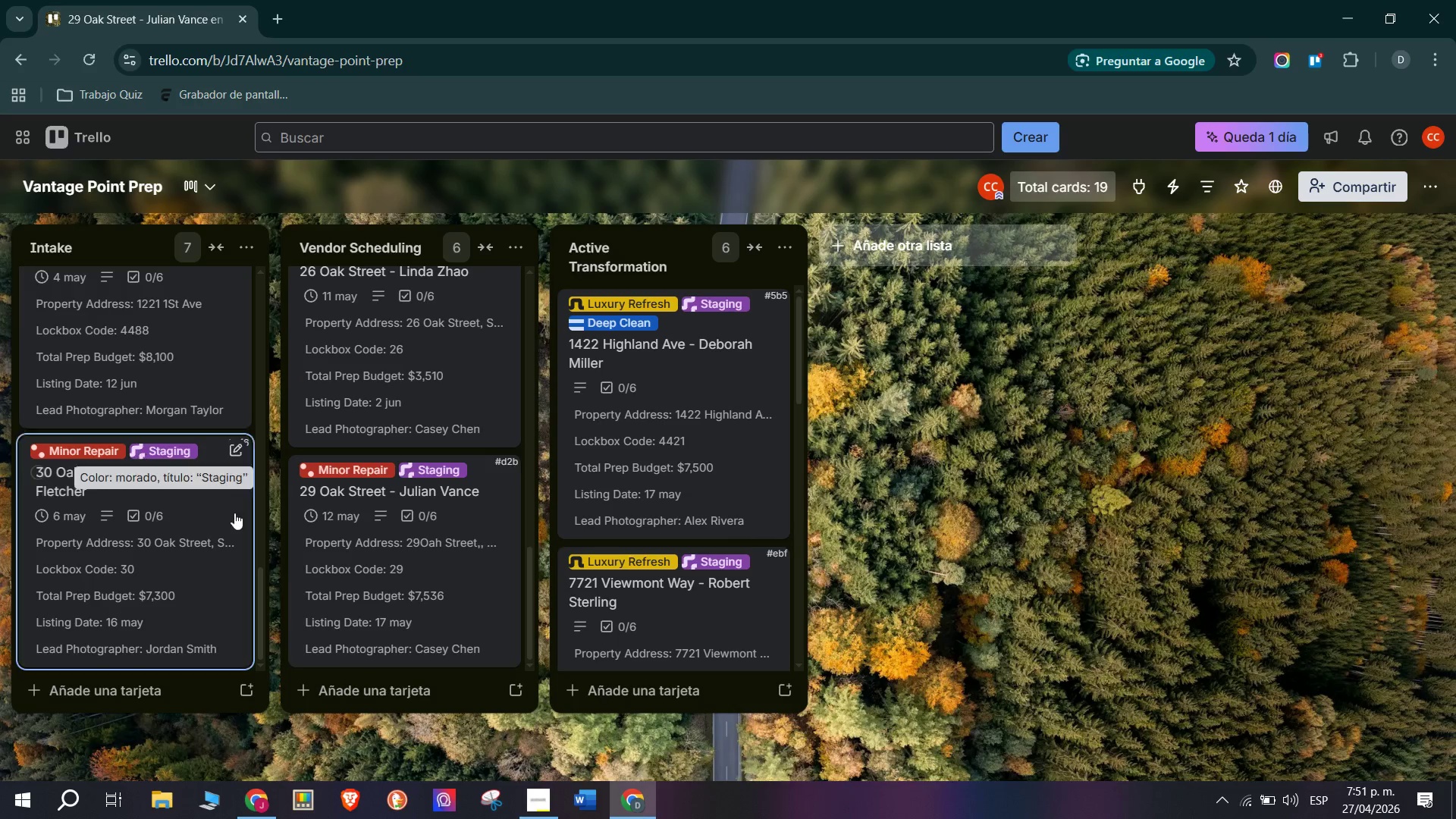 
scroll: coordinate [438, 575], scroll_direction: up, amount: 1.0
 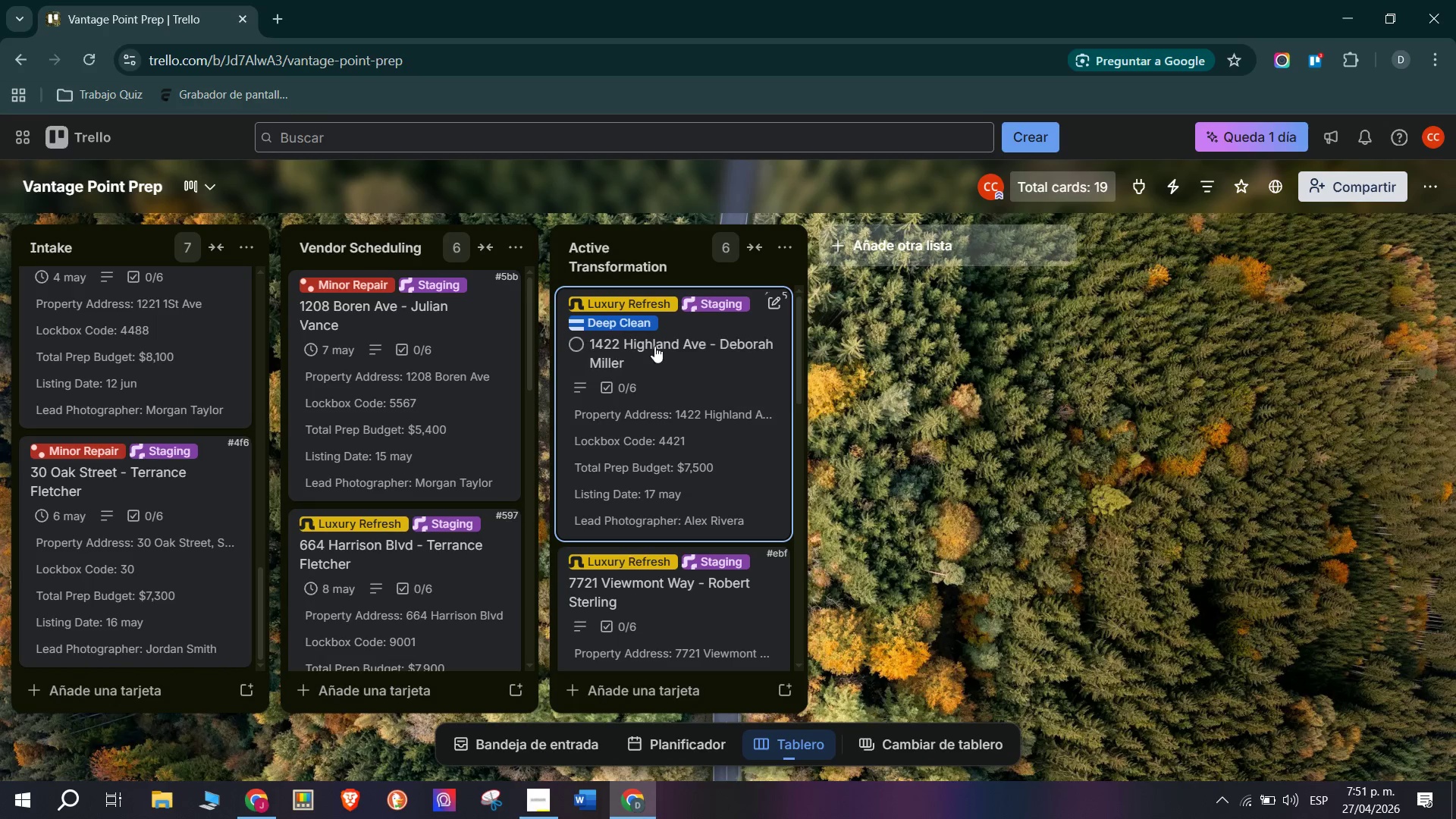 
left_click([686, 359])
 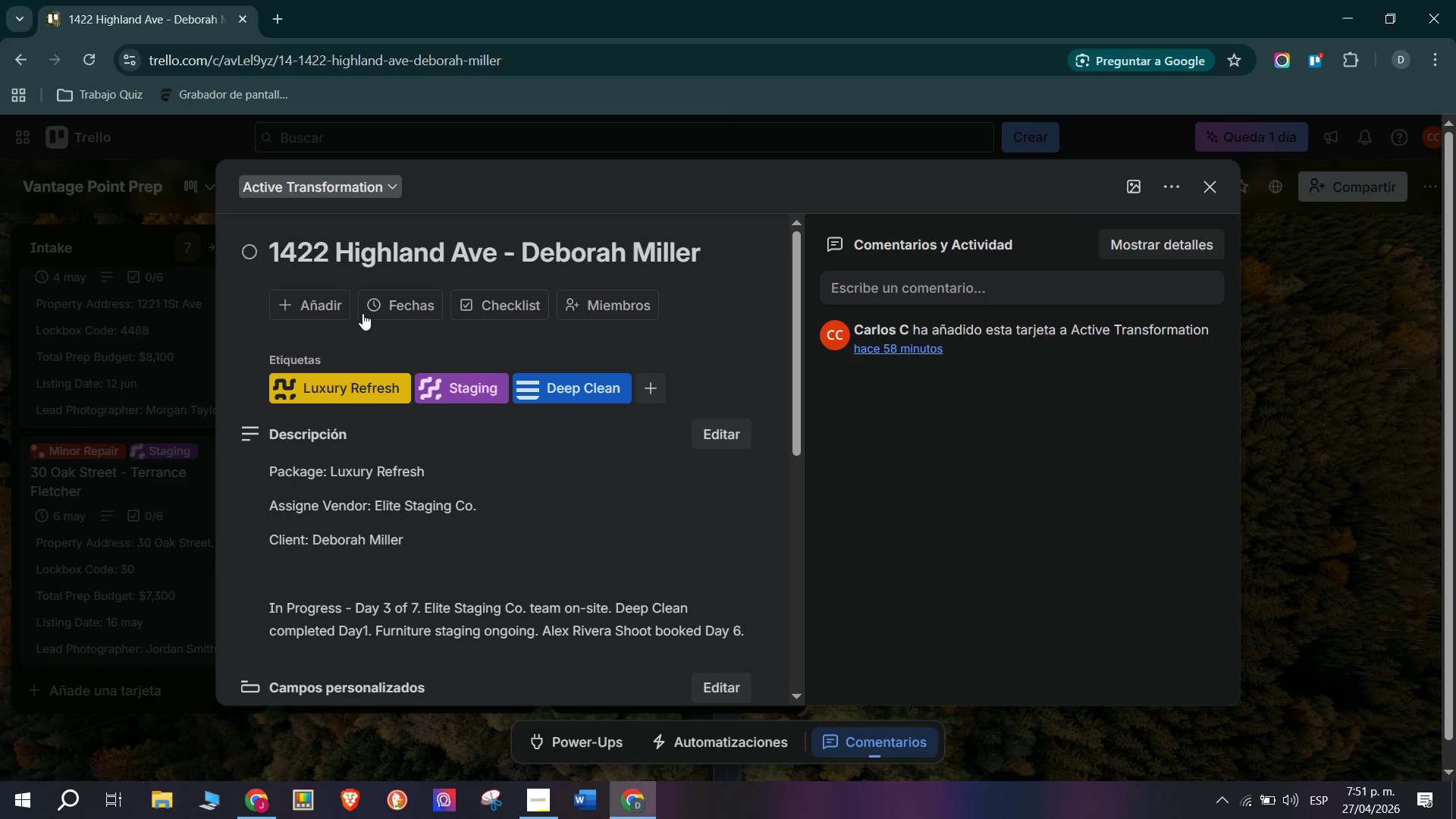 
left_click([412, 307])
 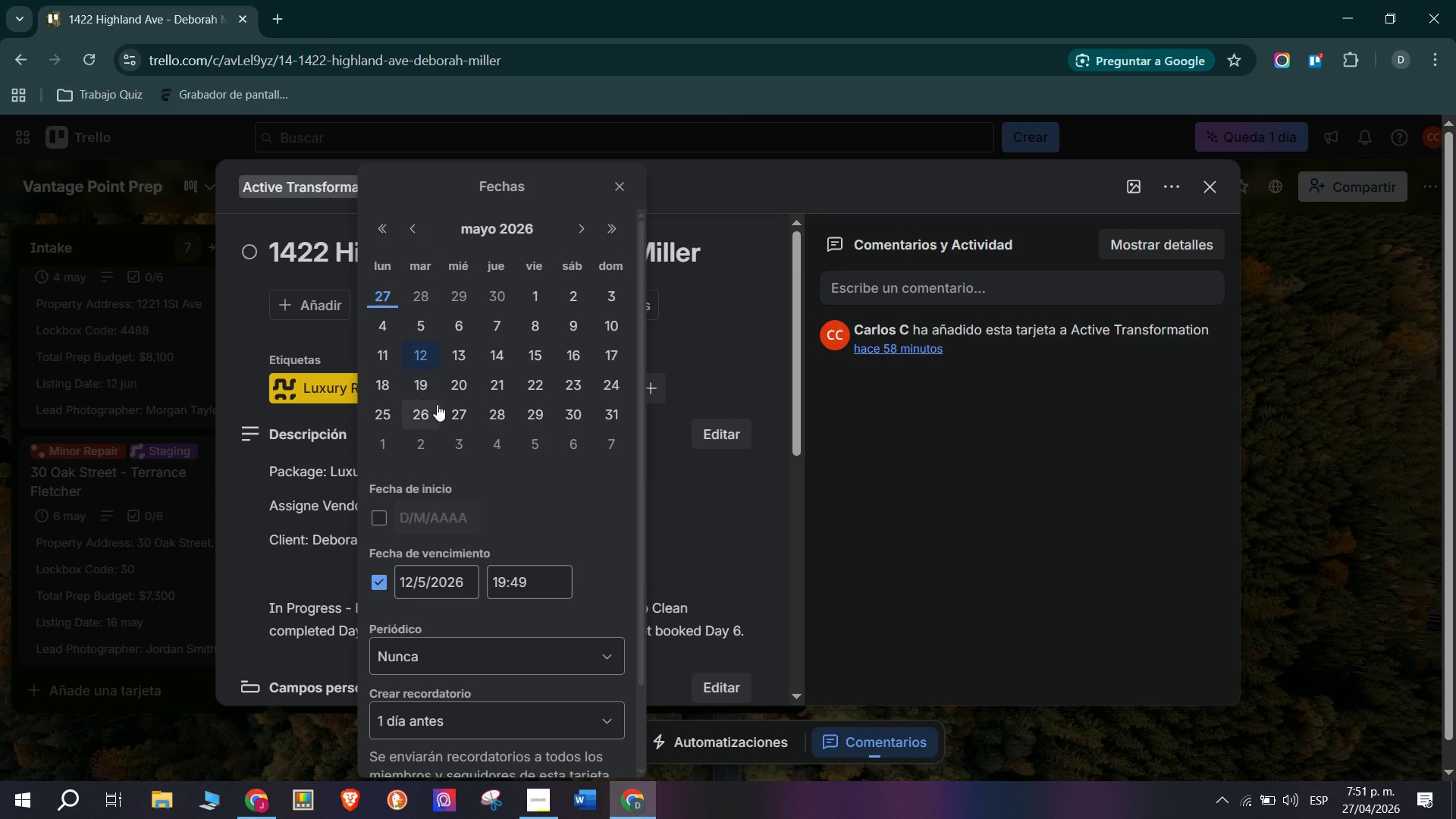 
left_click([464, 350])
 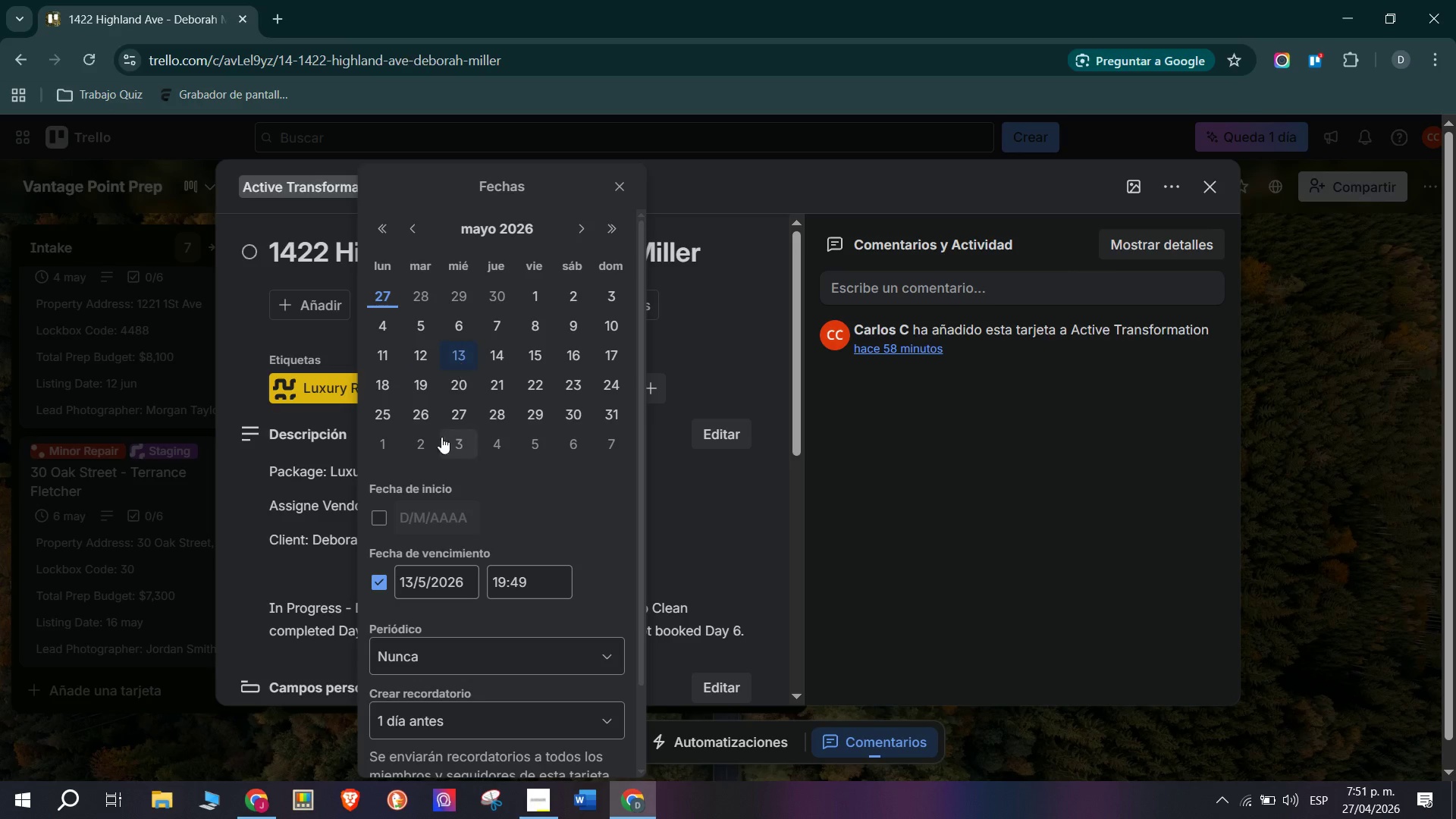 
scroll: coordinate [414, 620], scroll_direction: down, amount: 7.0
 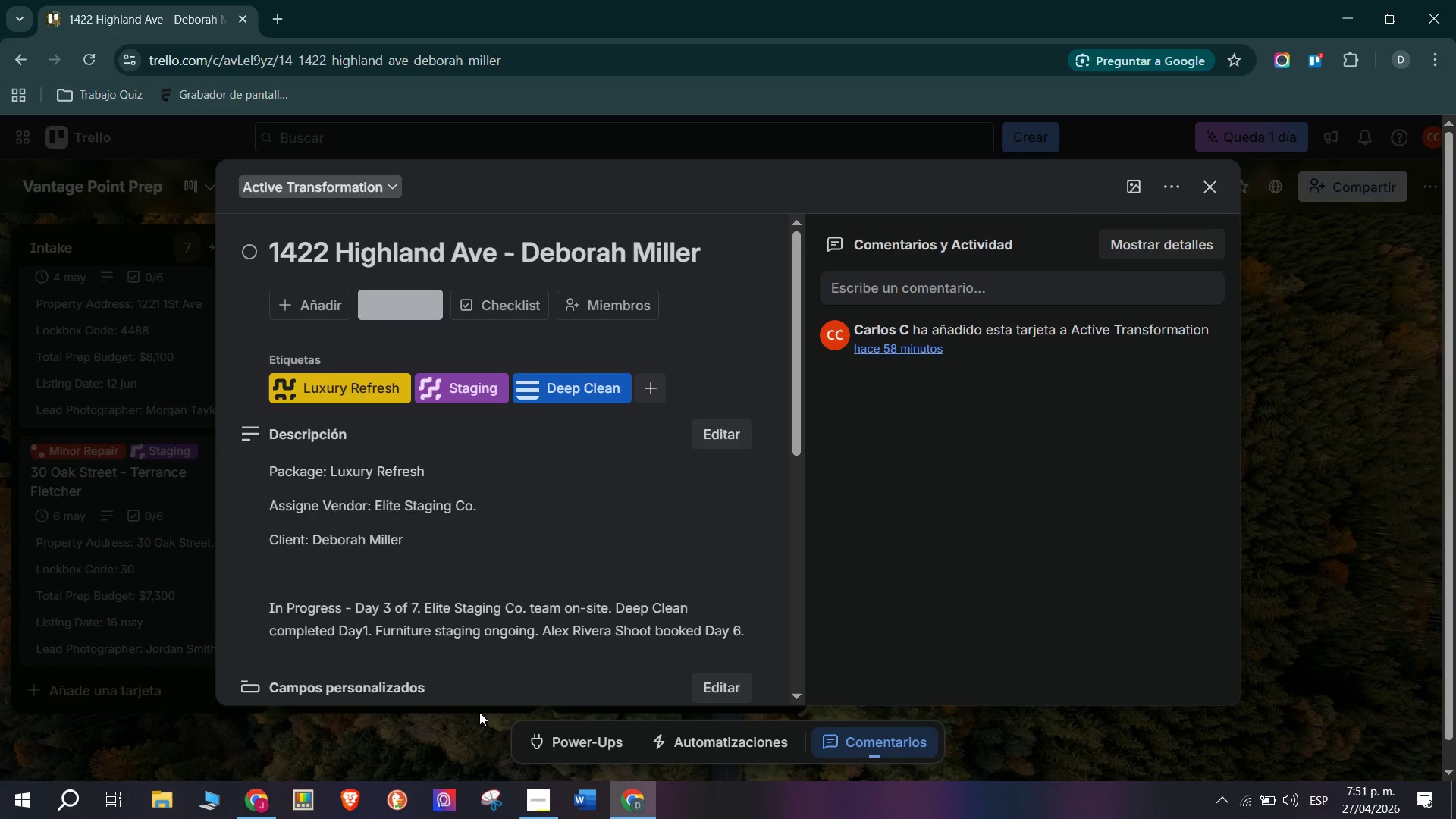 
double_click([84, 633])
 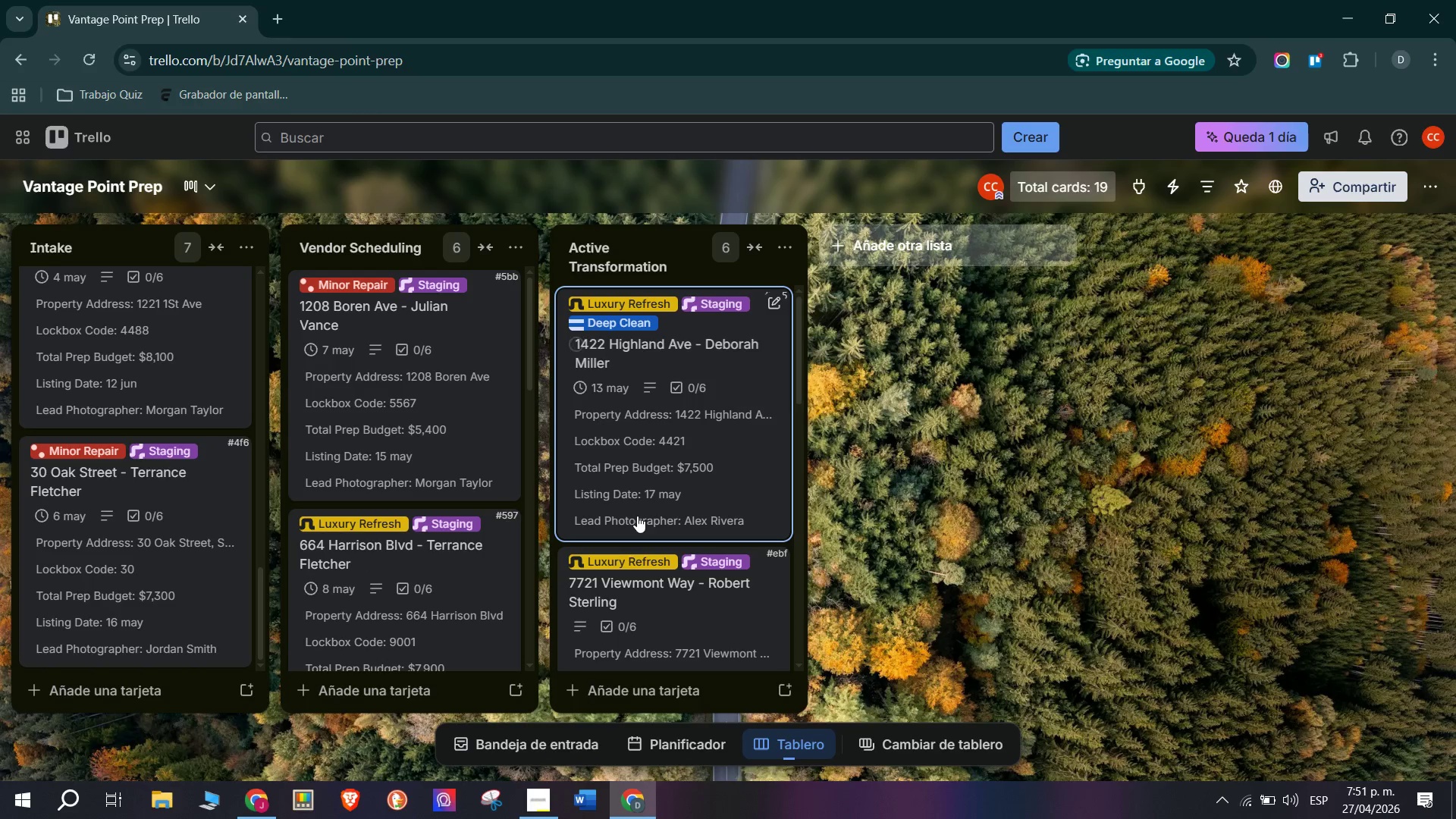 
scroll: coordinate [639, 516], scroll_direction: down, amount: 2.0
 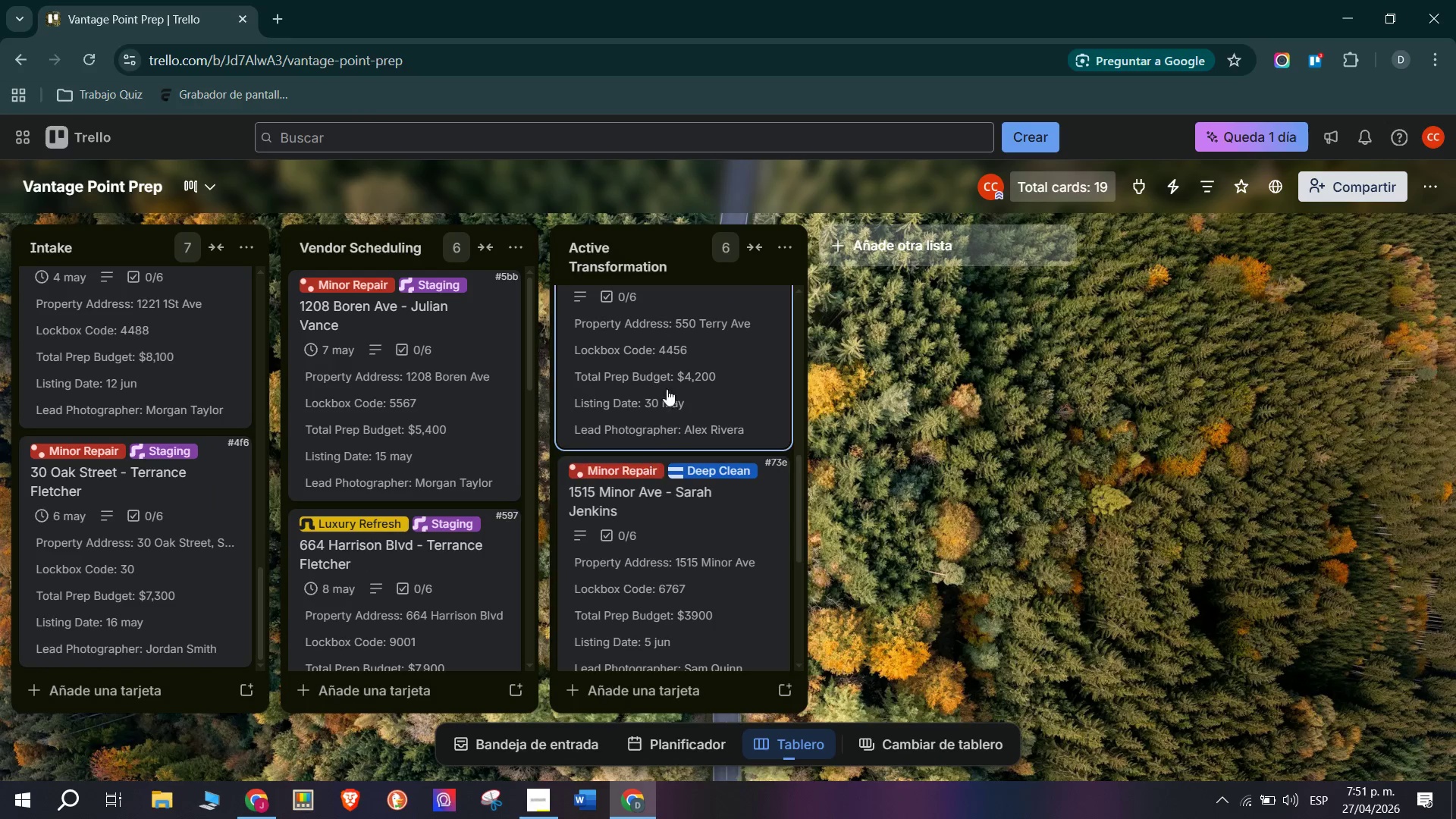 
left_click([670, 372])
 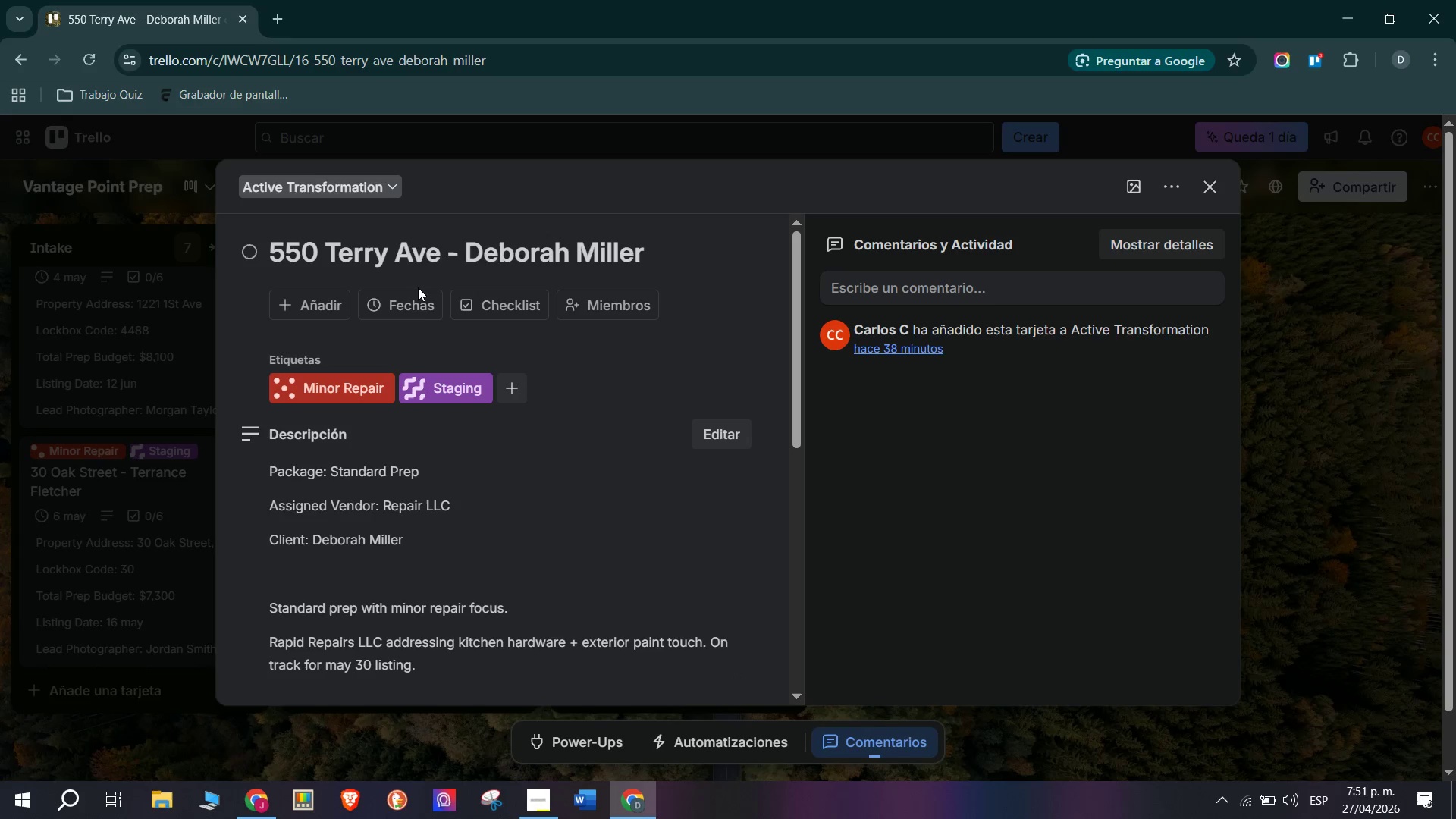 
double_click([419, 309])
 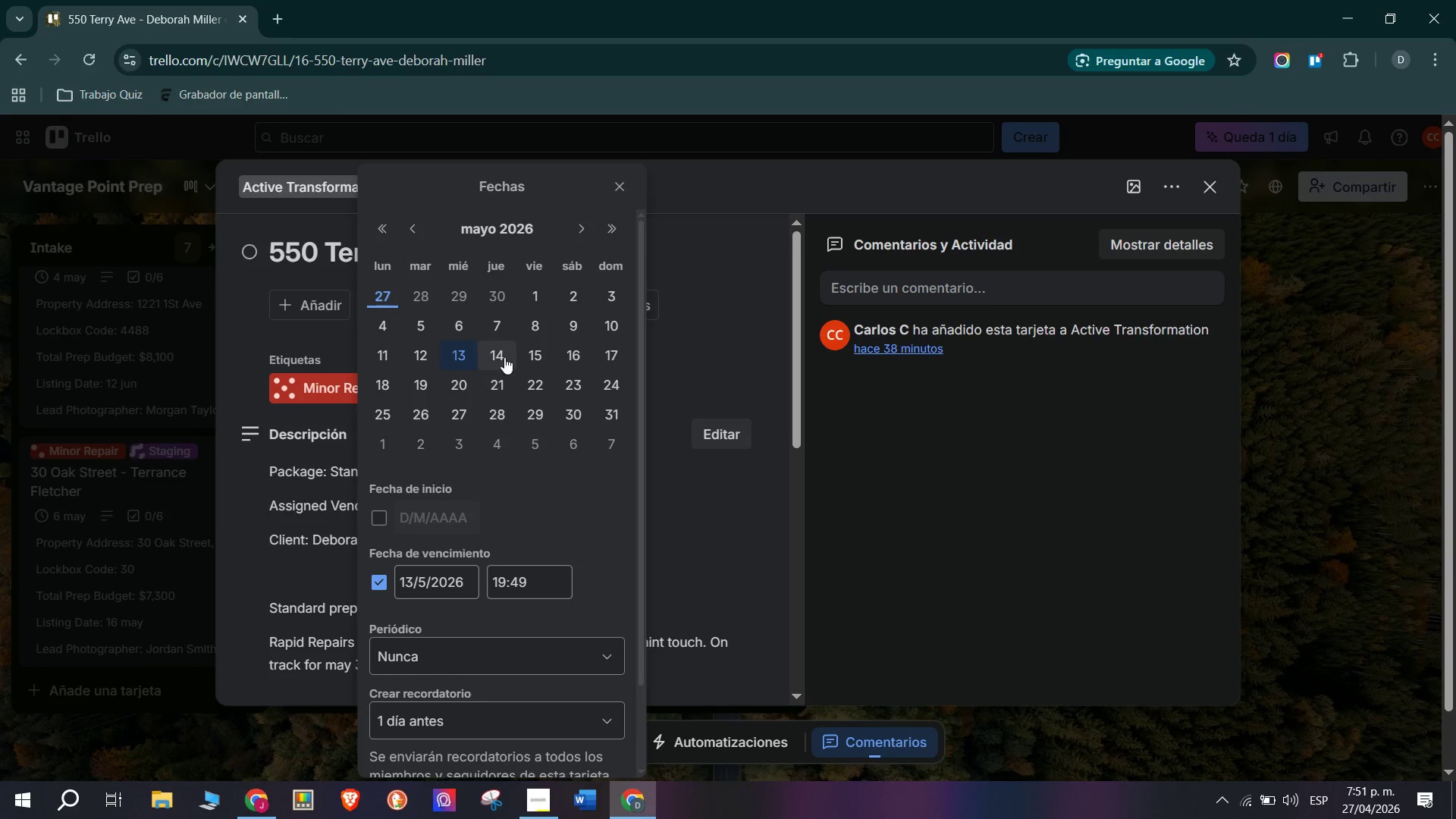 
left_click([504, 351])
 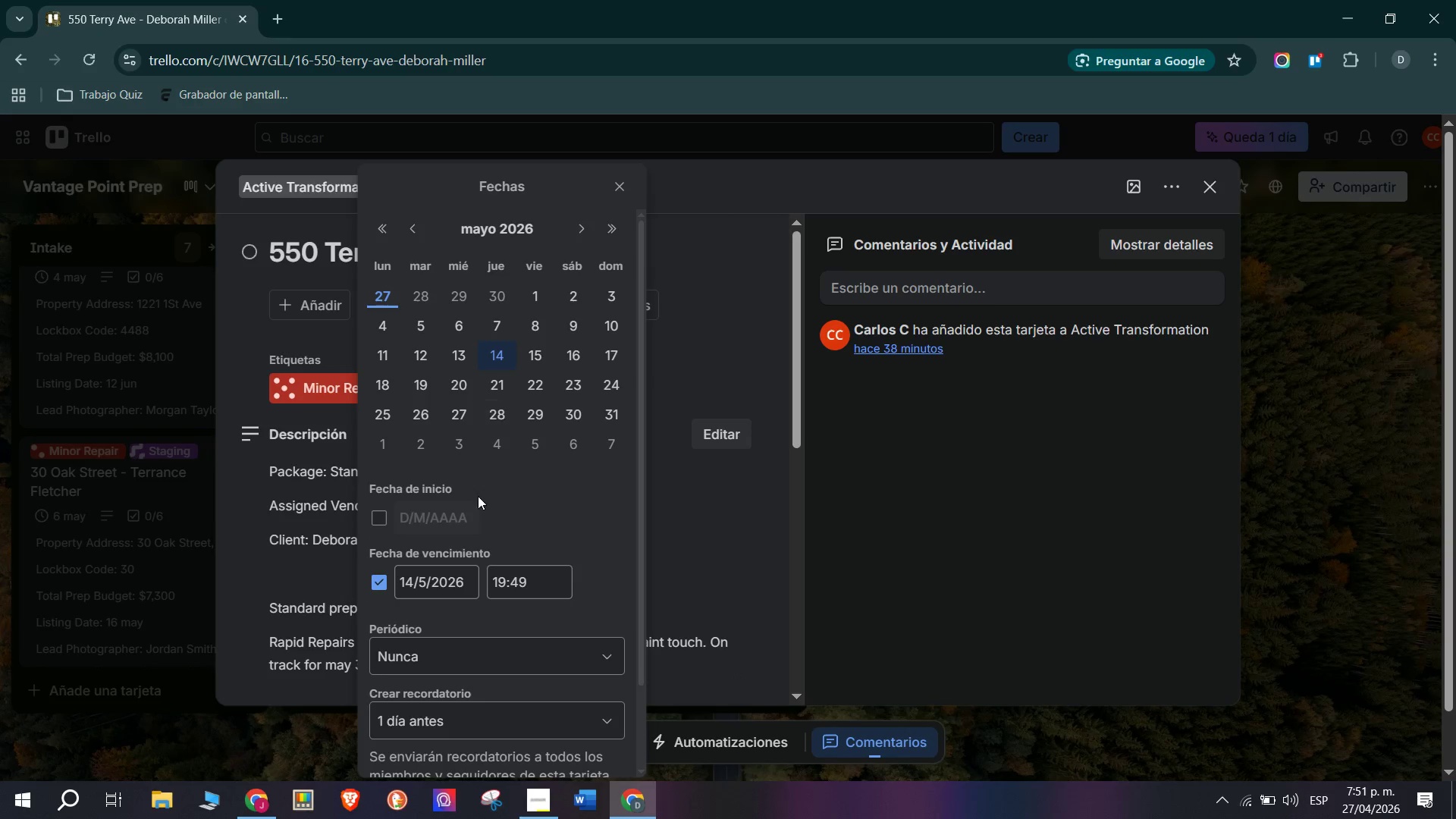 
scroll: coordinate [455, 595], scroll_direction: down, amount: 7.0
 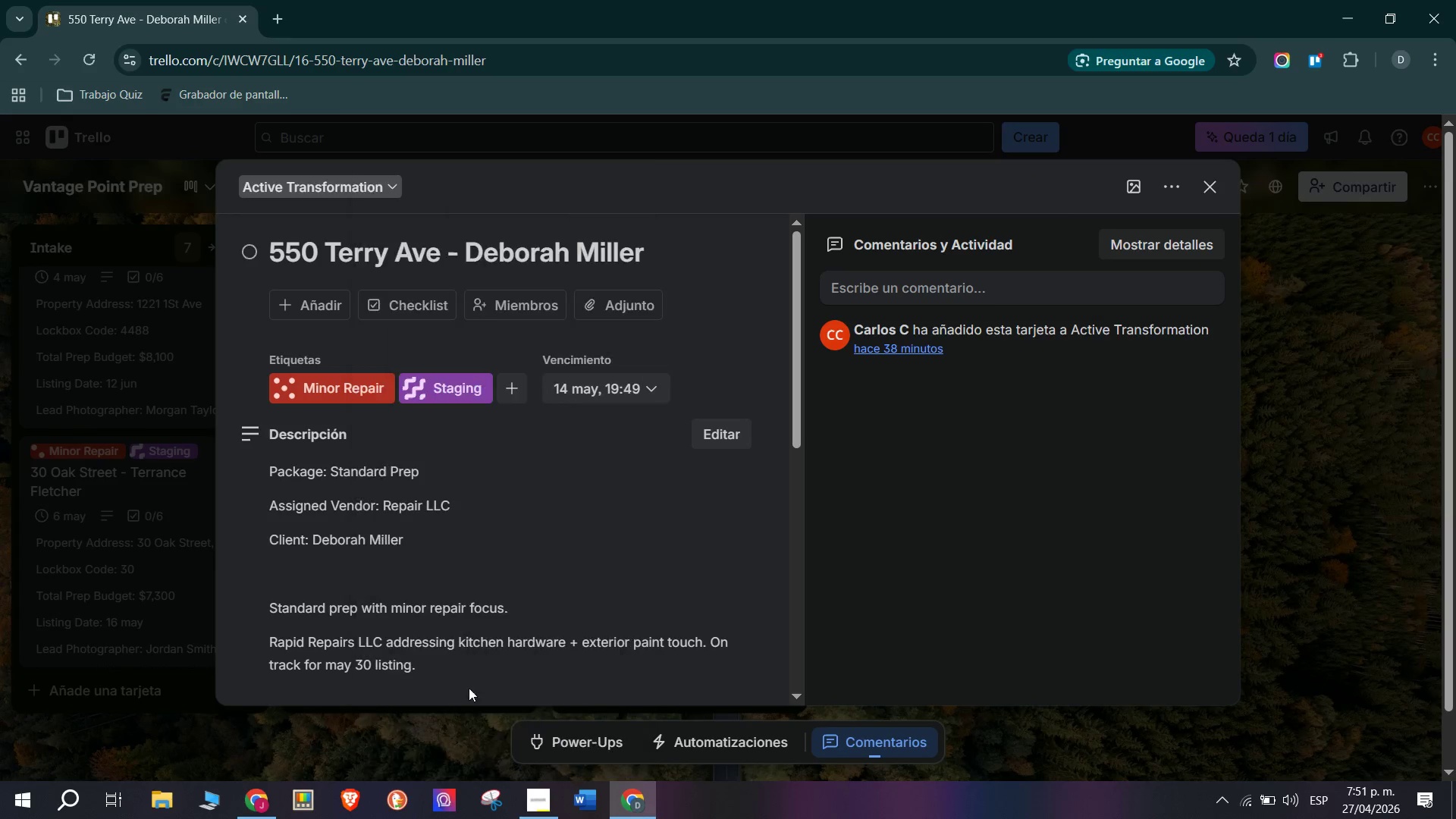 
double_click([165, 573])
 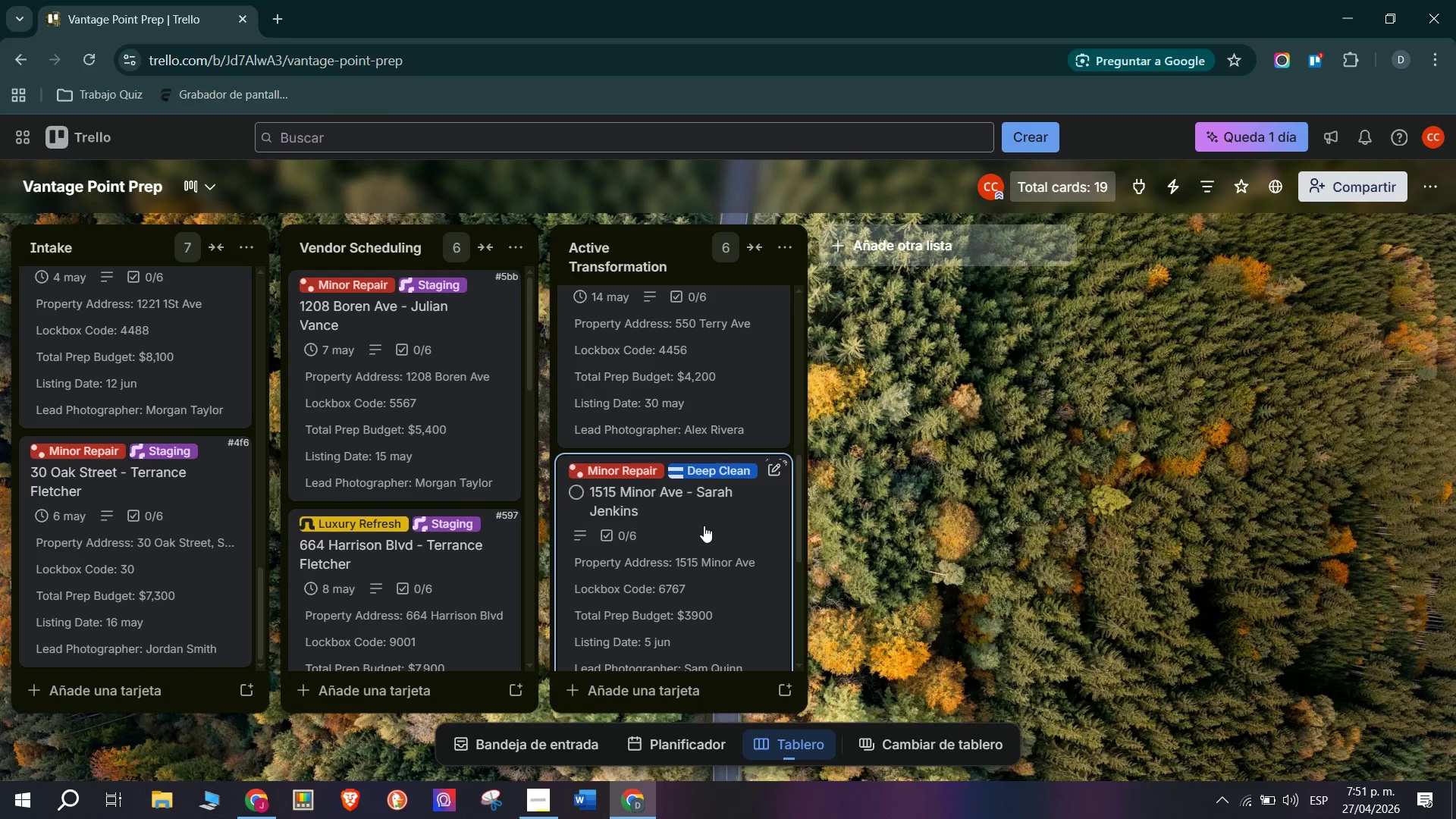 
scroll: coordinate [704, 526], scroll_direction: down, amount: 1.0
 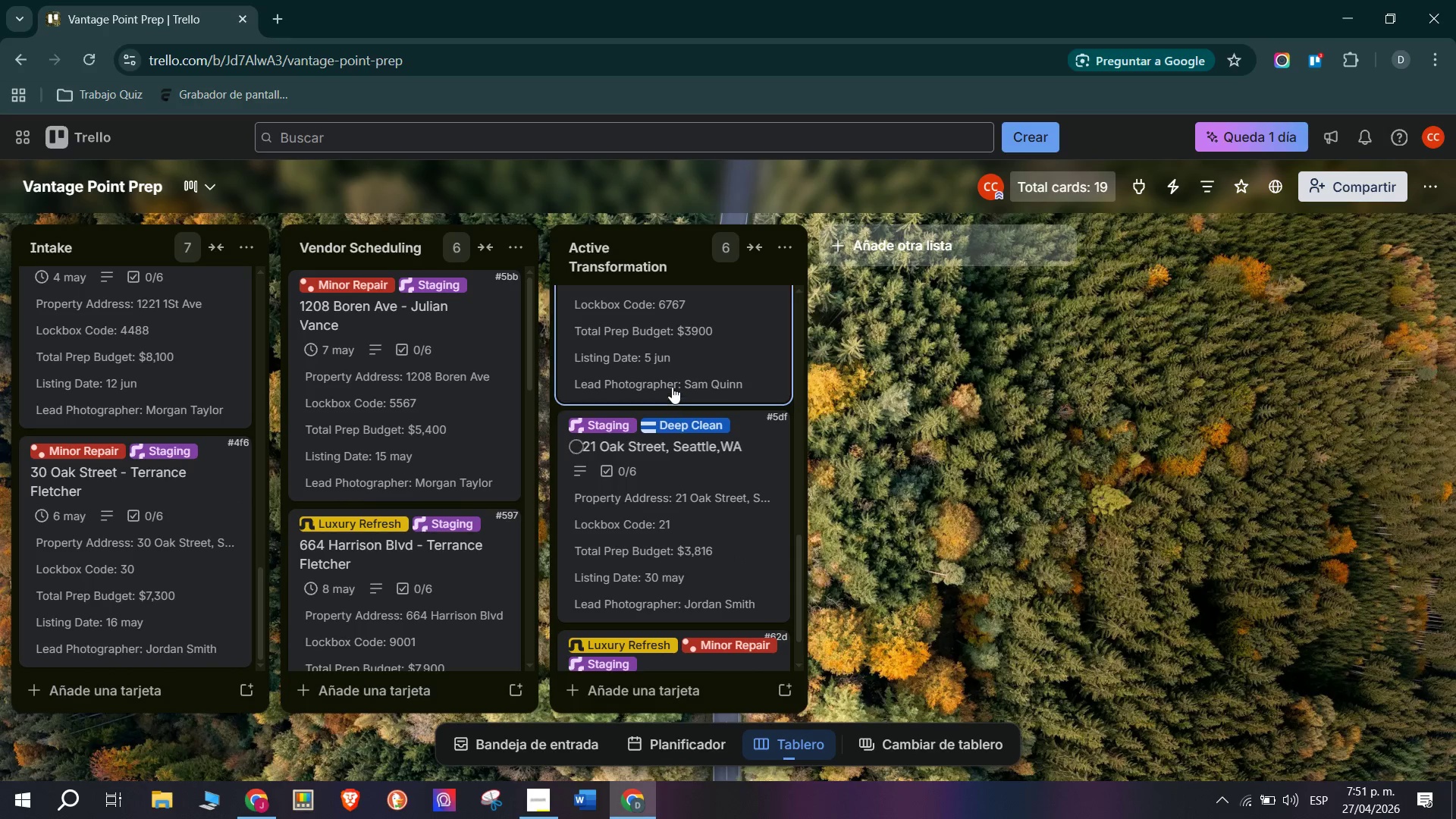 
scroll: coordinate [679, 558], scroll_direction: up, amount: 4.0
 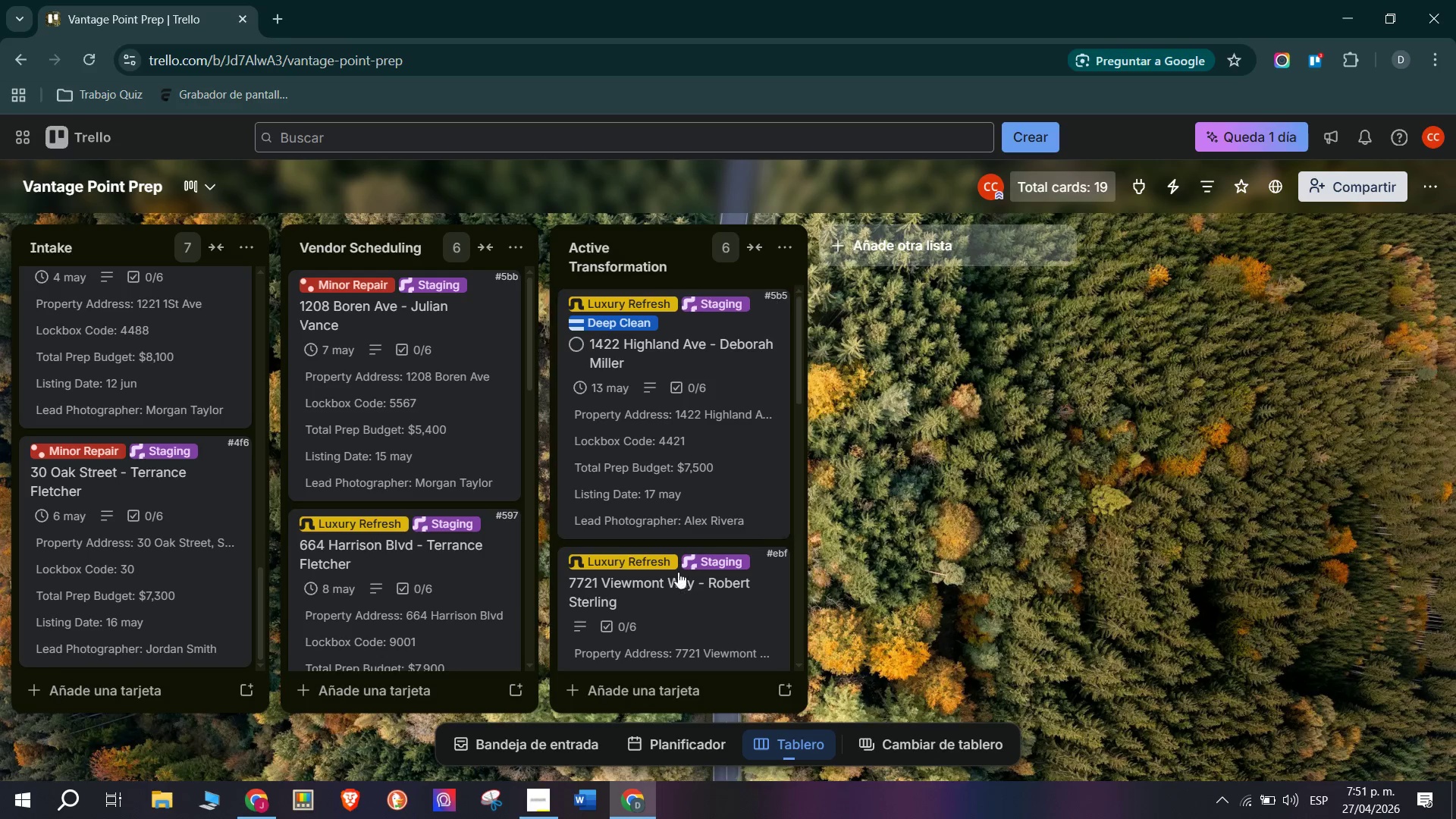 
left_click([679, 586])
 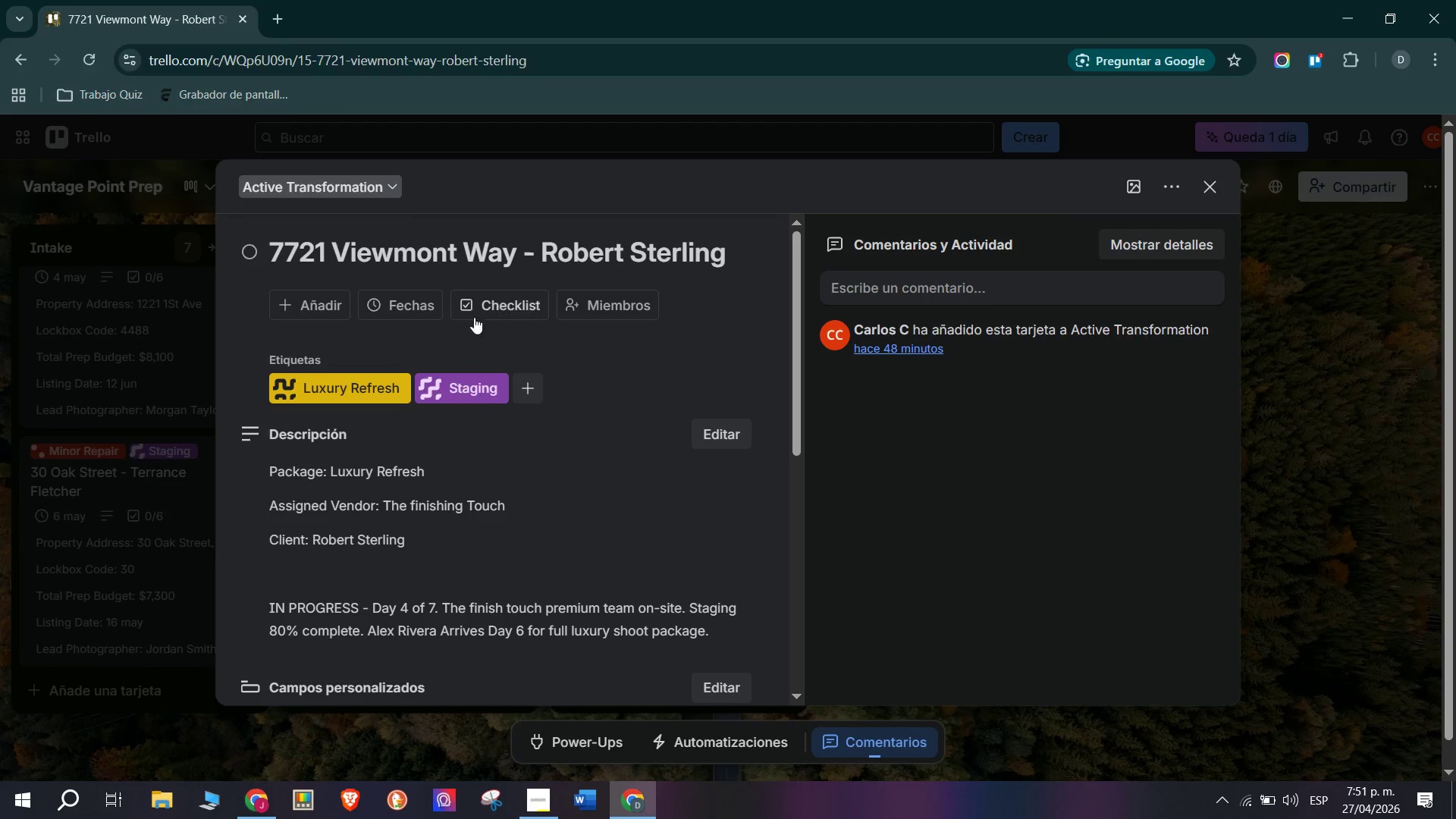 
left_click([433, 290])
 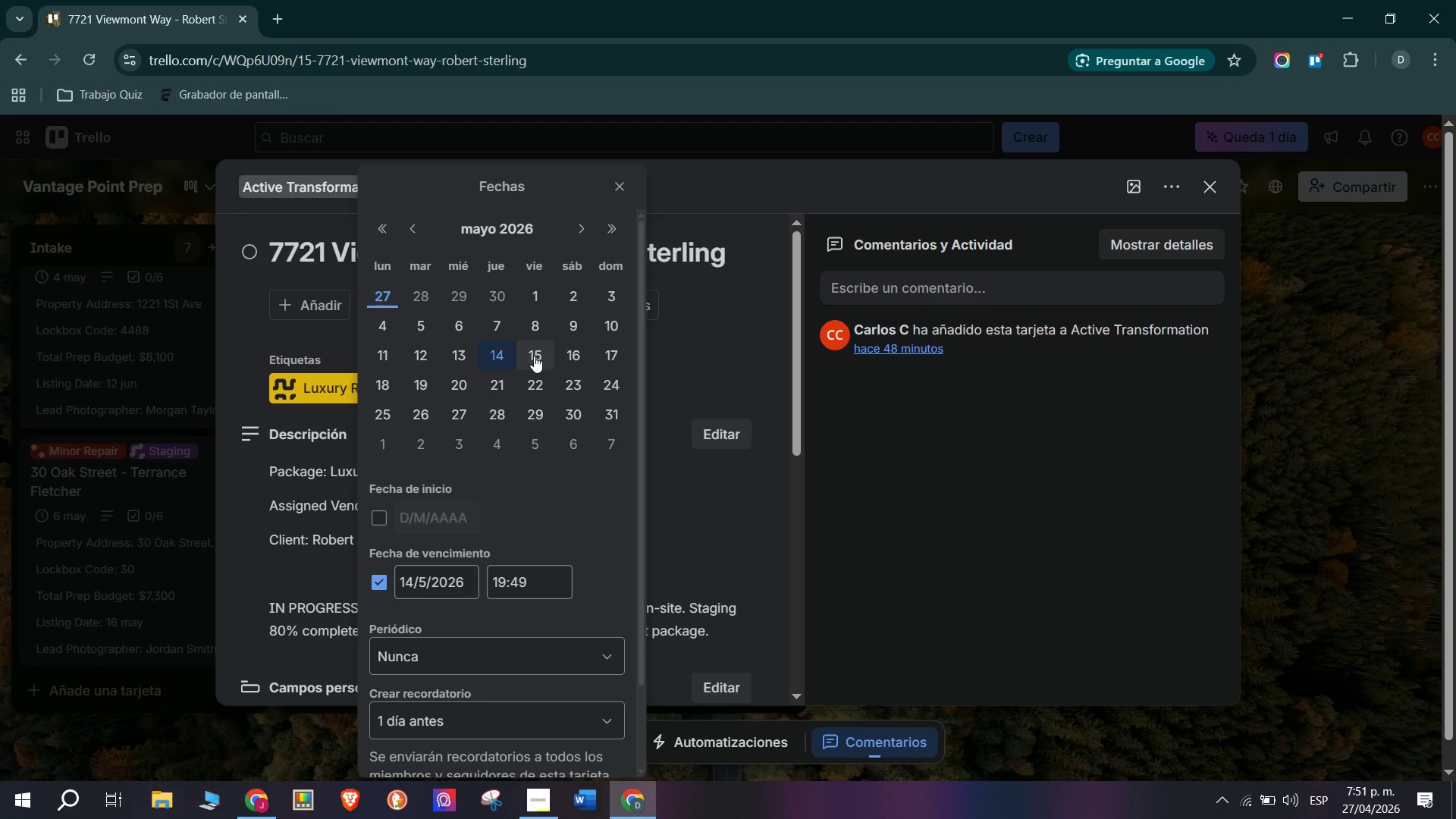 
left_click([487, 721])
 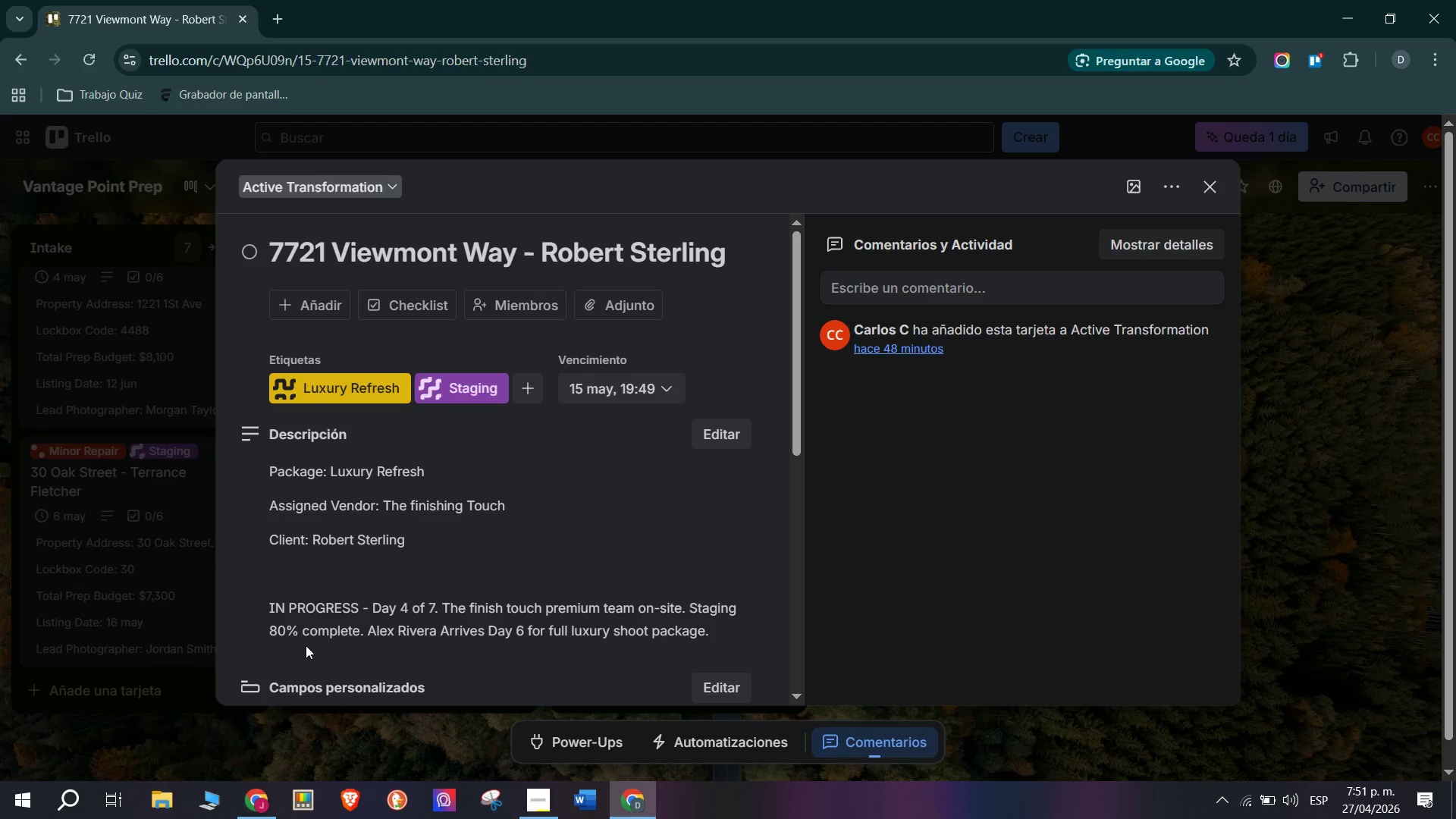 
scroll: coordinate [490, 567], scroll_direction: down, amount: 6.0
 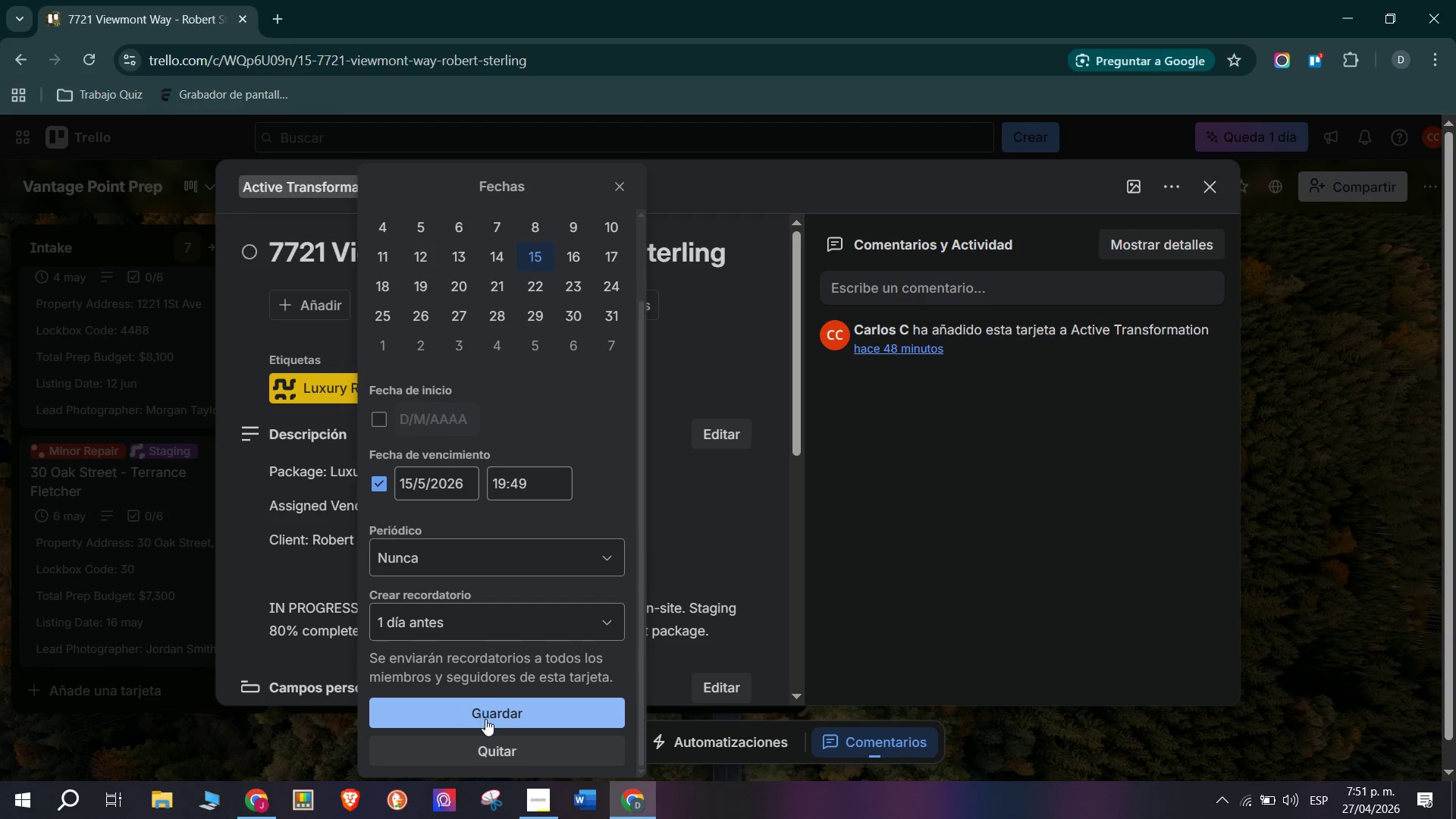 
double_click([105, 573])
 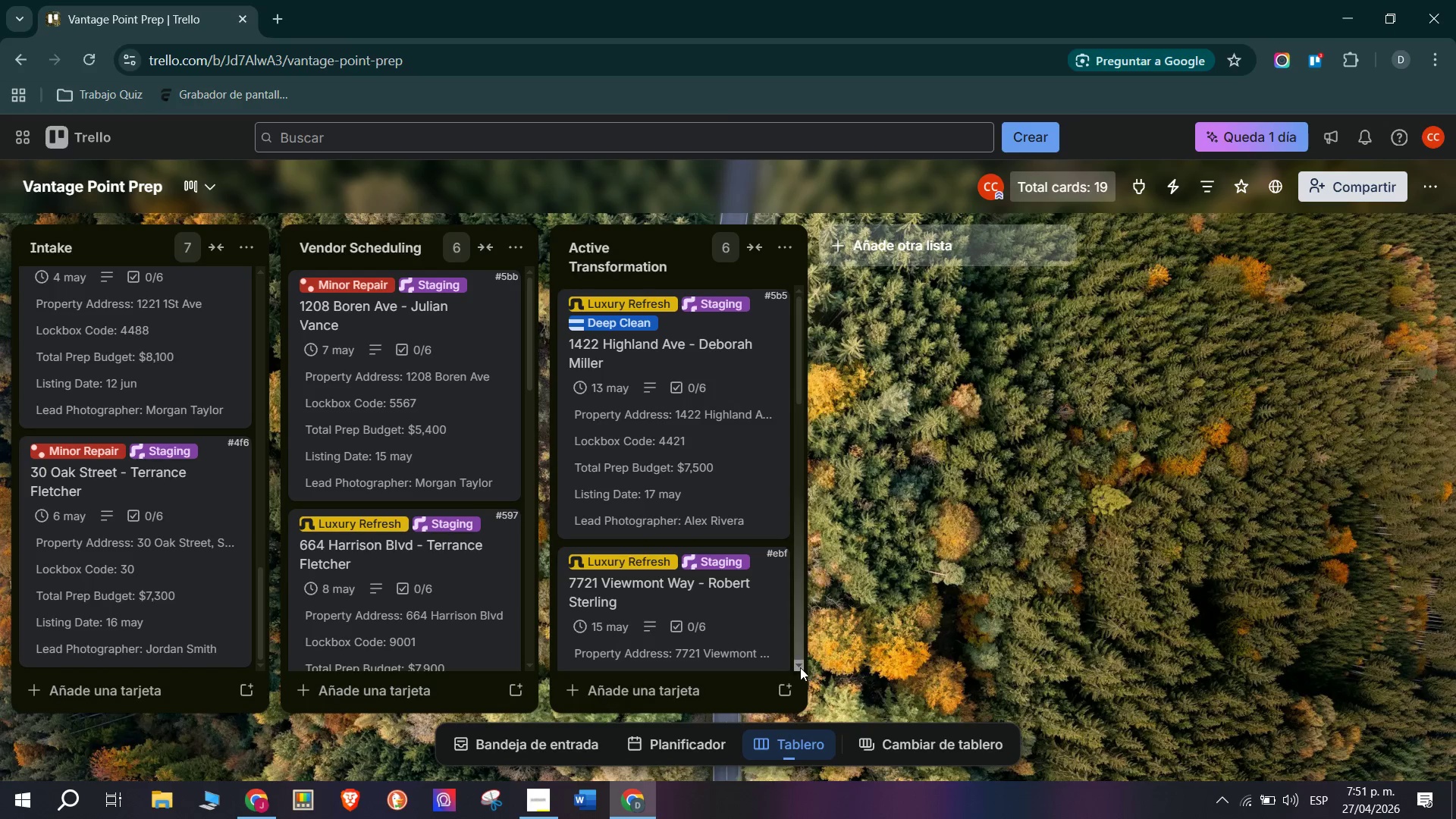 
double_click([799, 665])
 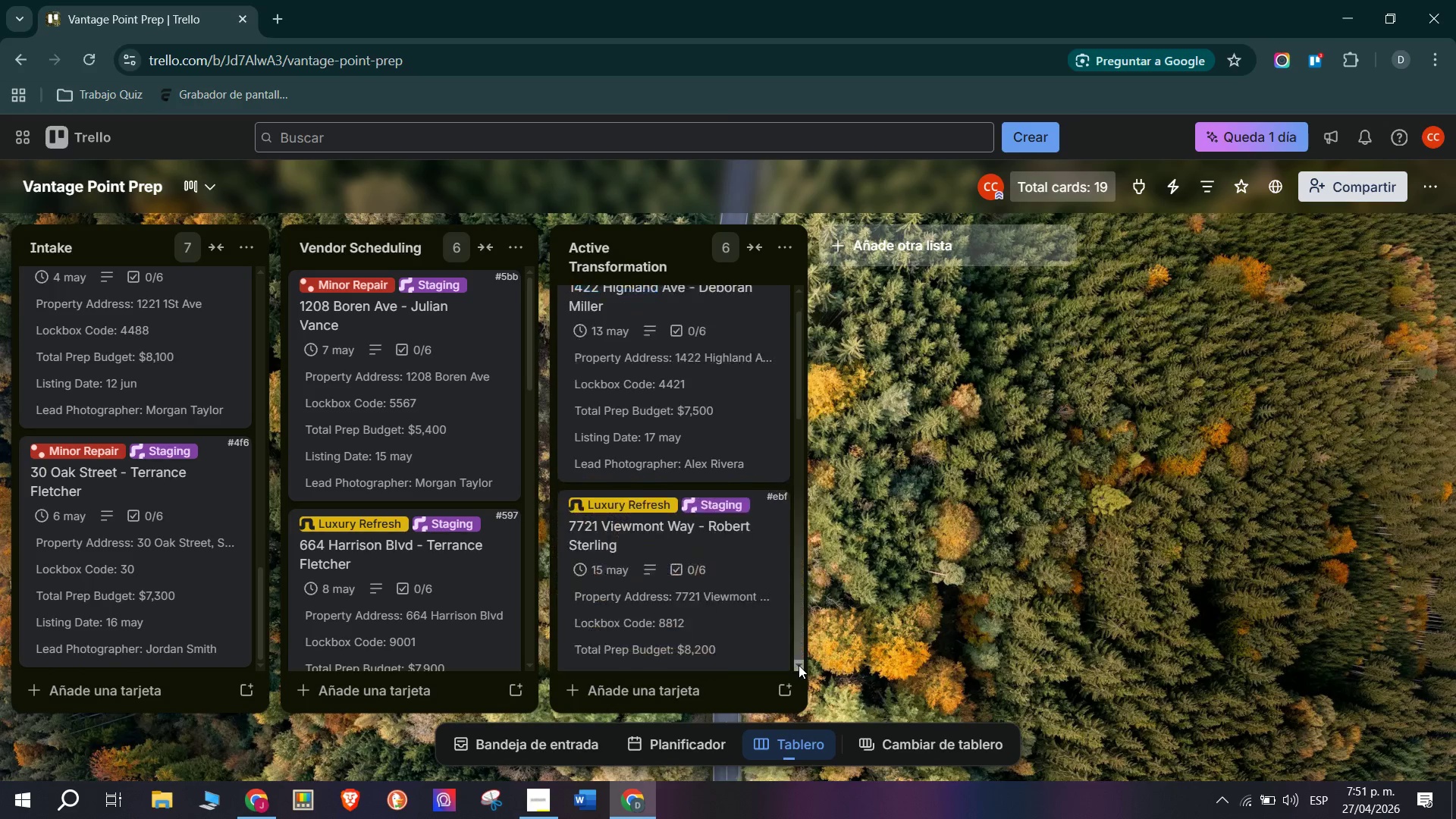 
triple_click([799, 665])
 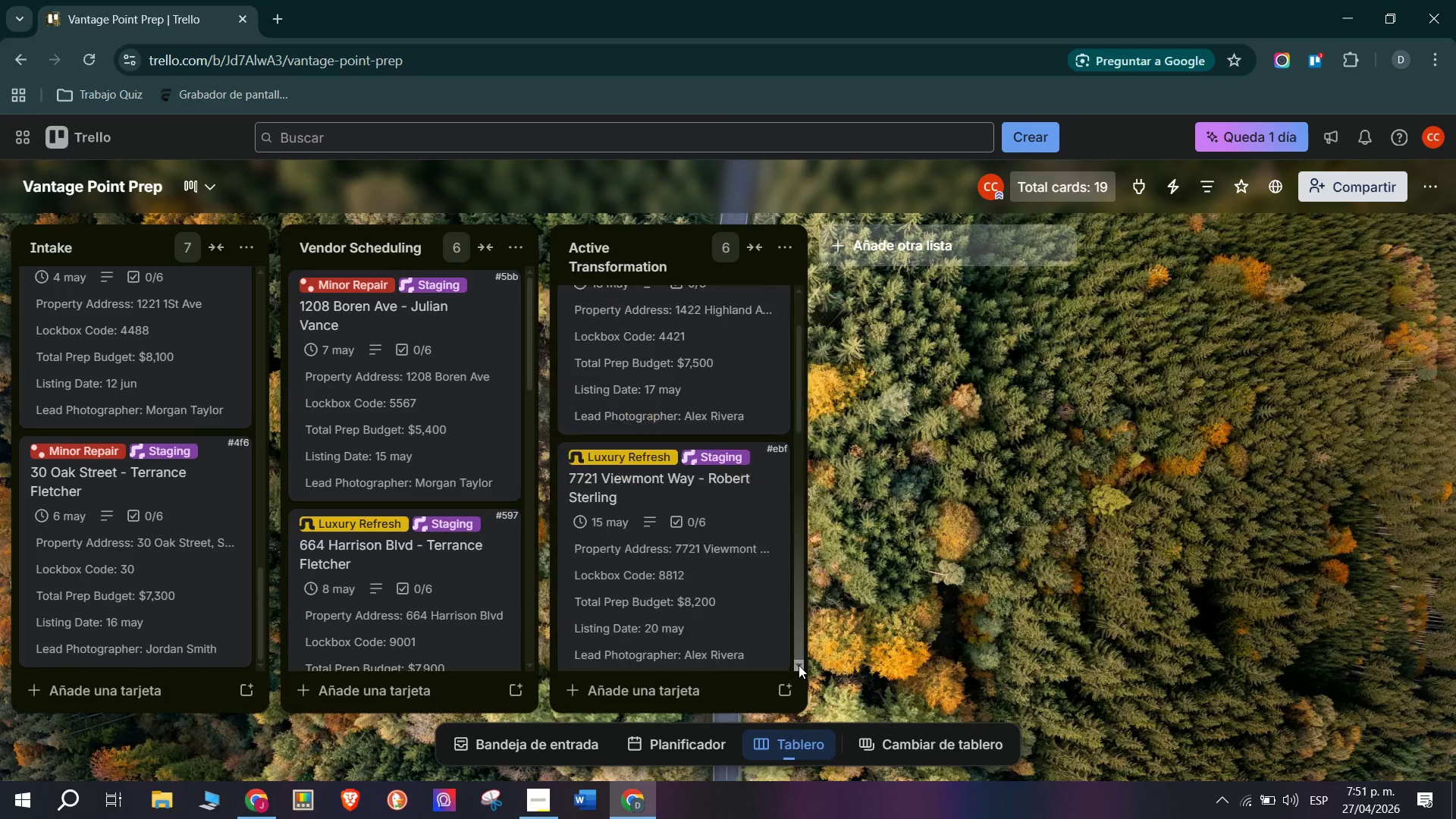 
triple_click([799, 665])
 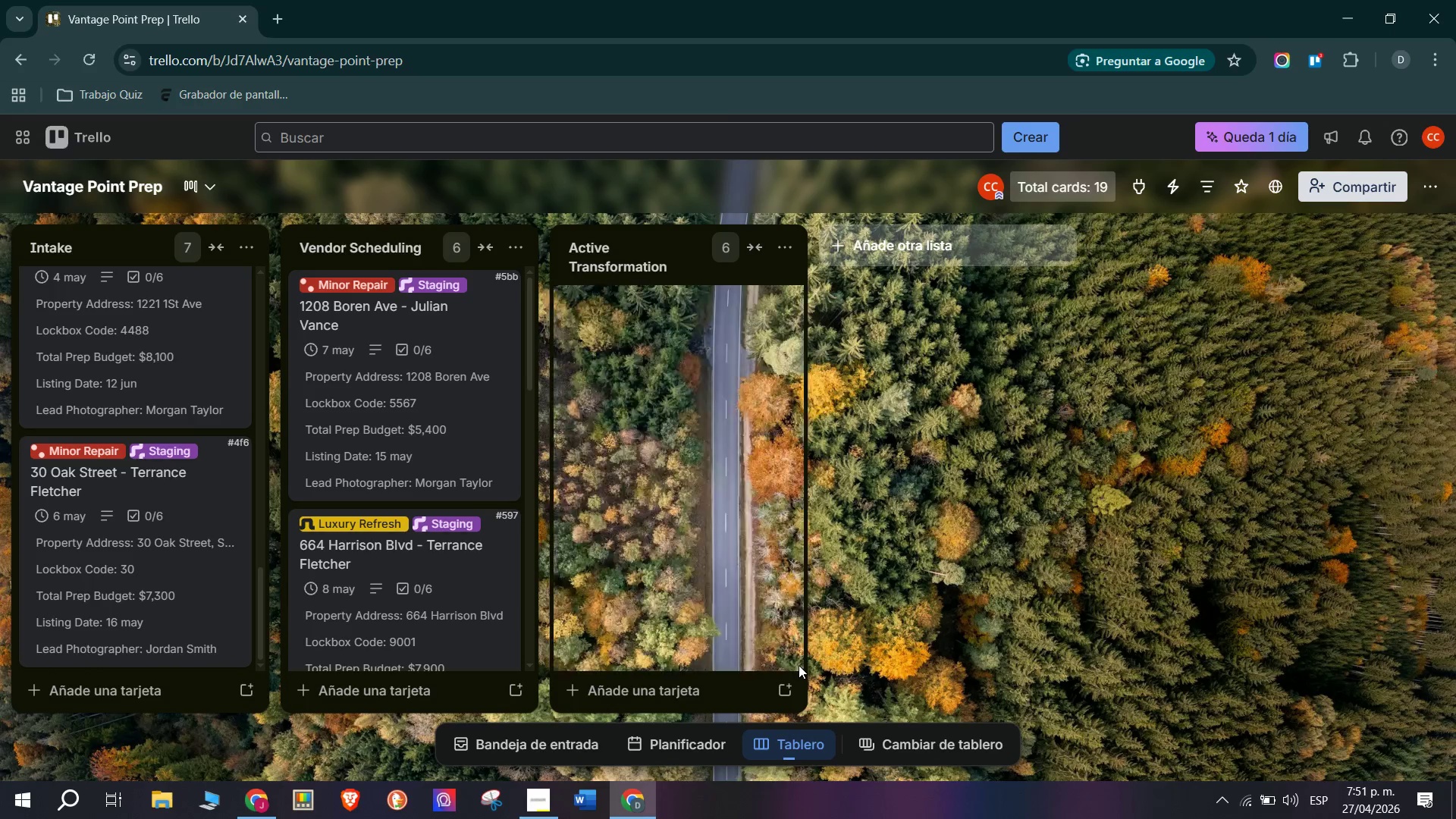 
triple_click([799, 665])
 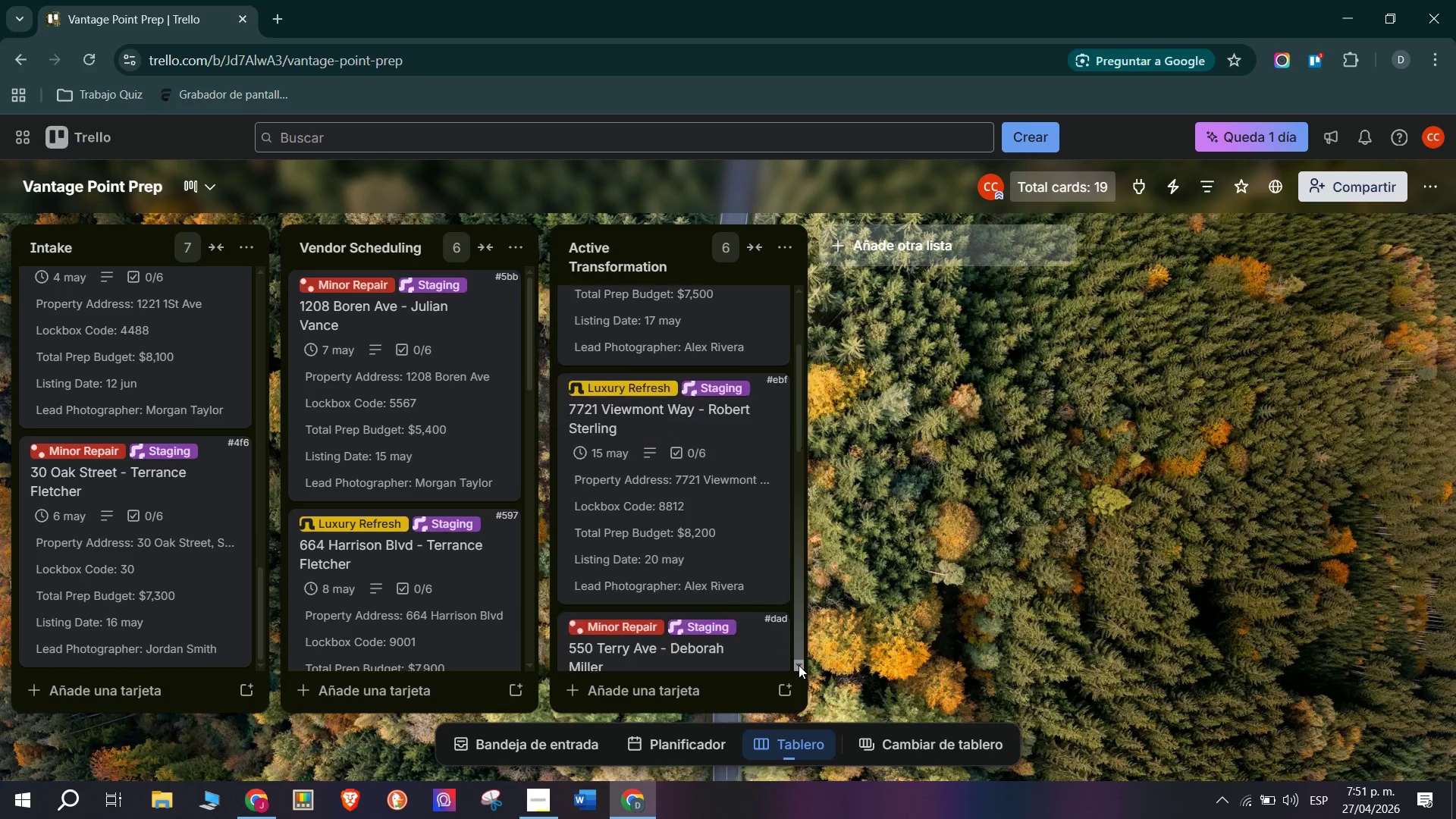 
triple_click([799, 665])
 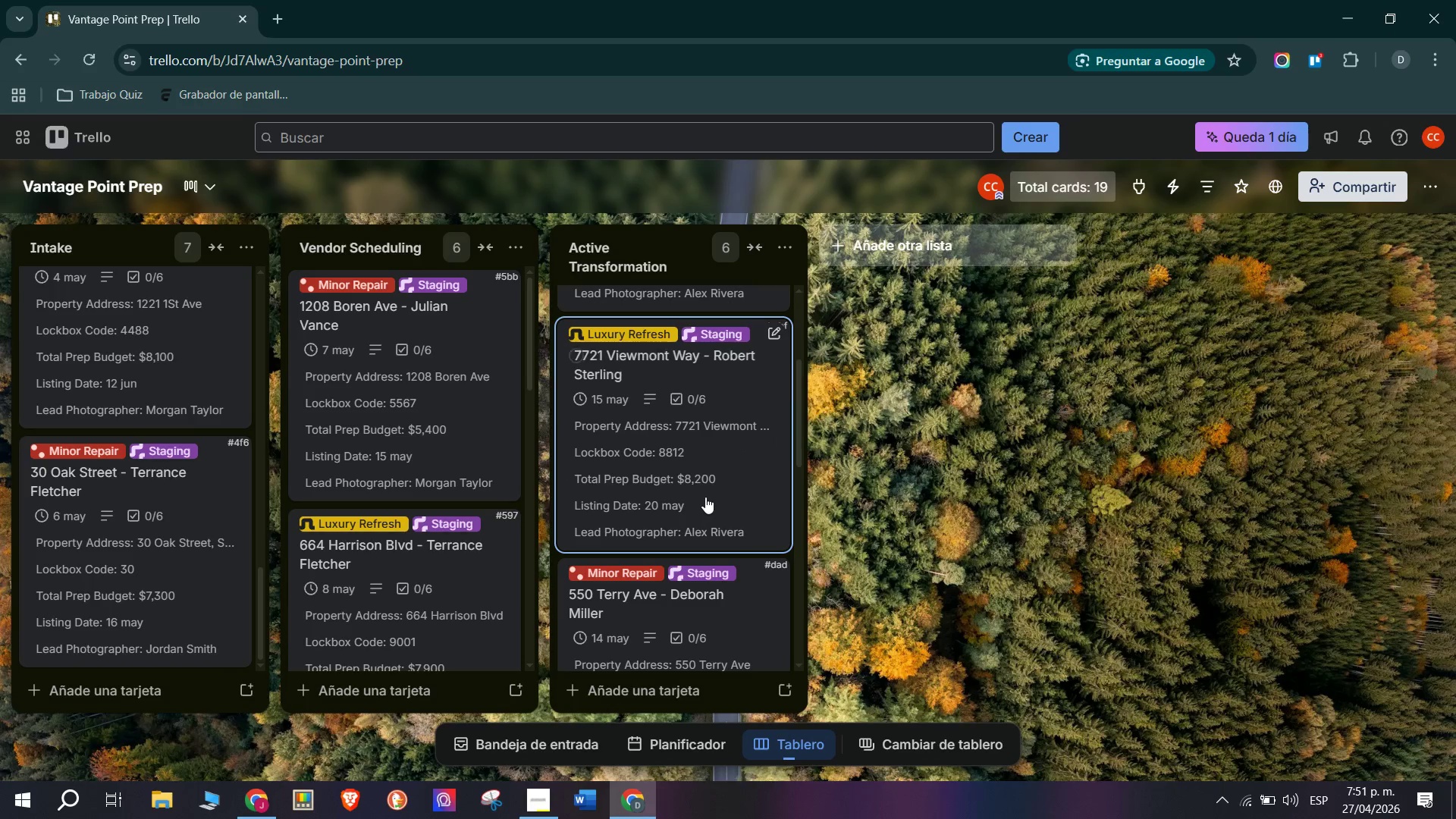 
left_click([706, 628])
 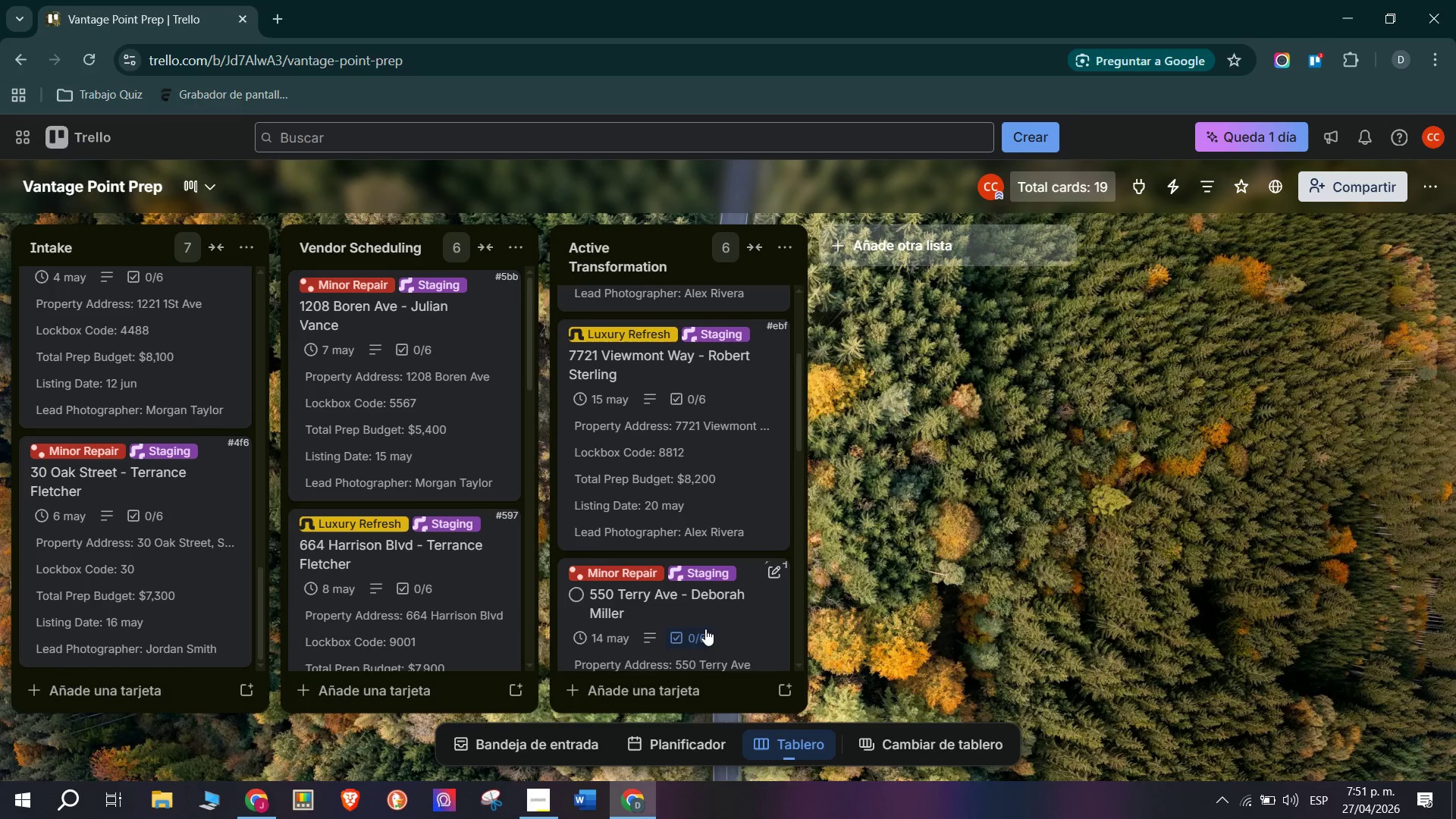 
double_click([736, 623])
 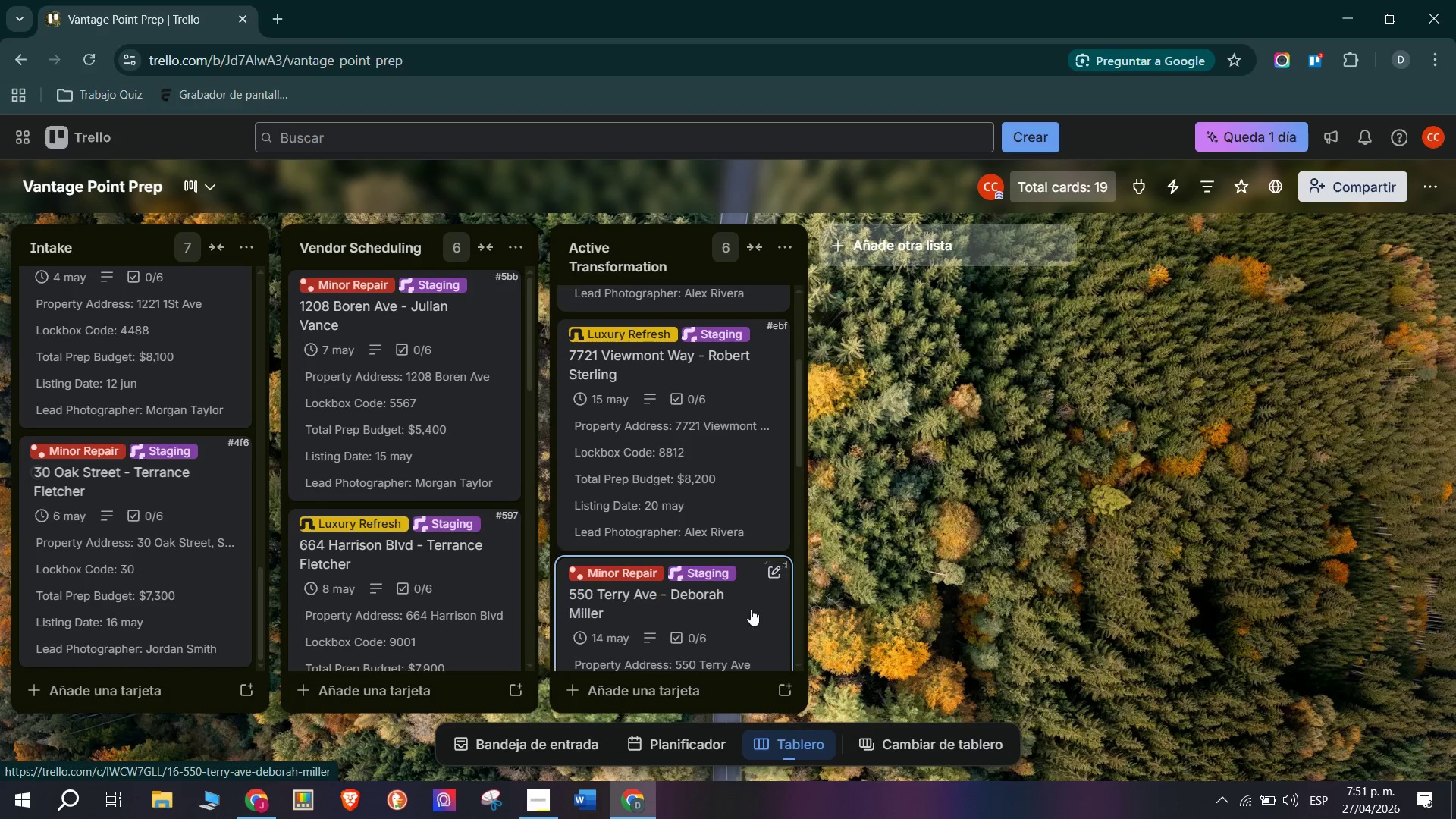 
scroll: coordinate [663, 496], scroll_direction: up, amount: 1.0
 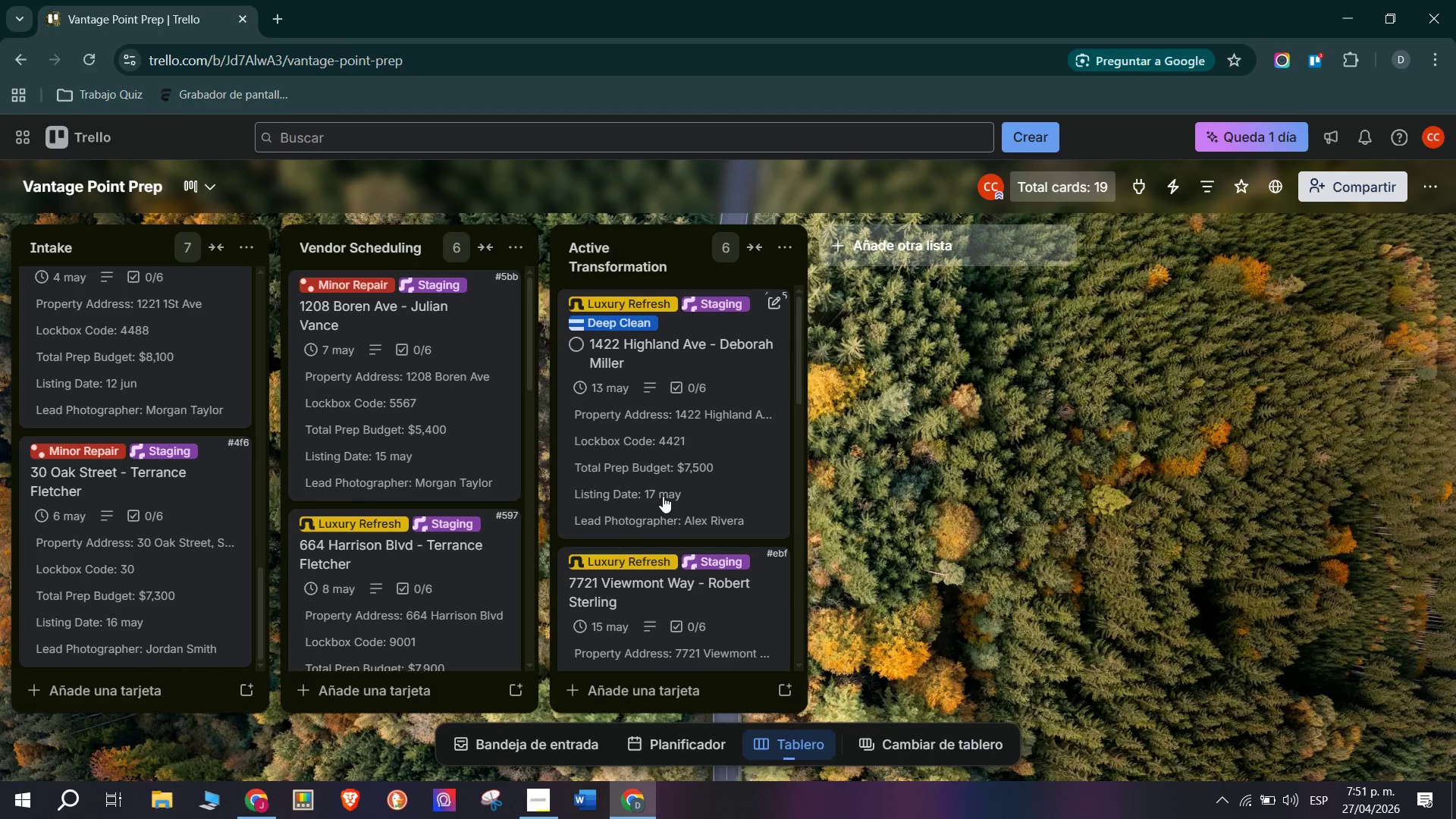 
scroll: coordinate [663, 496], scroll_direction: none, amount: 0.0
 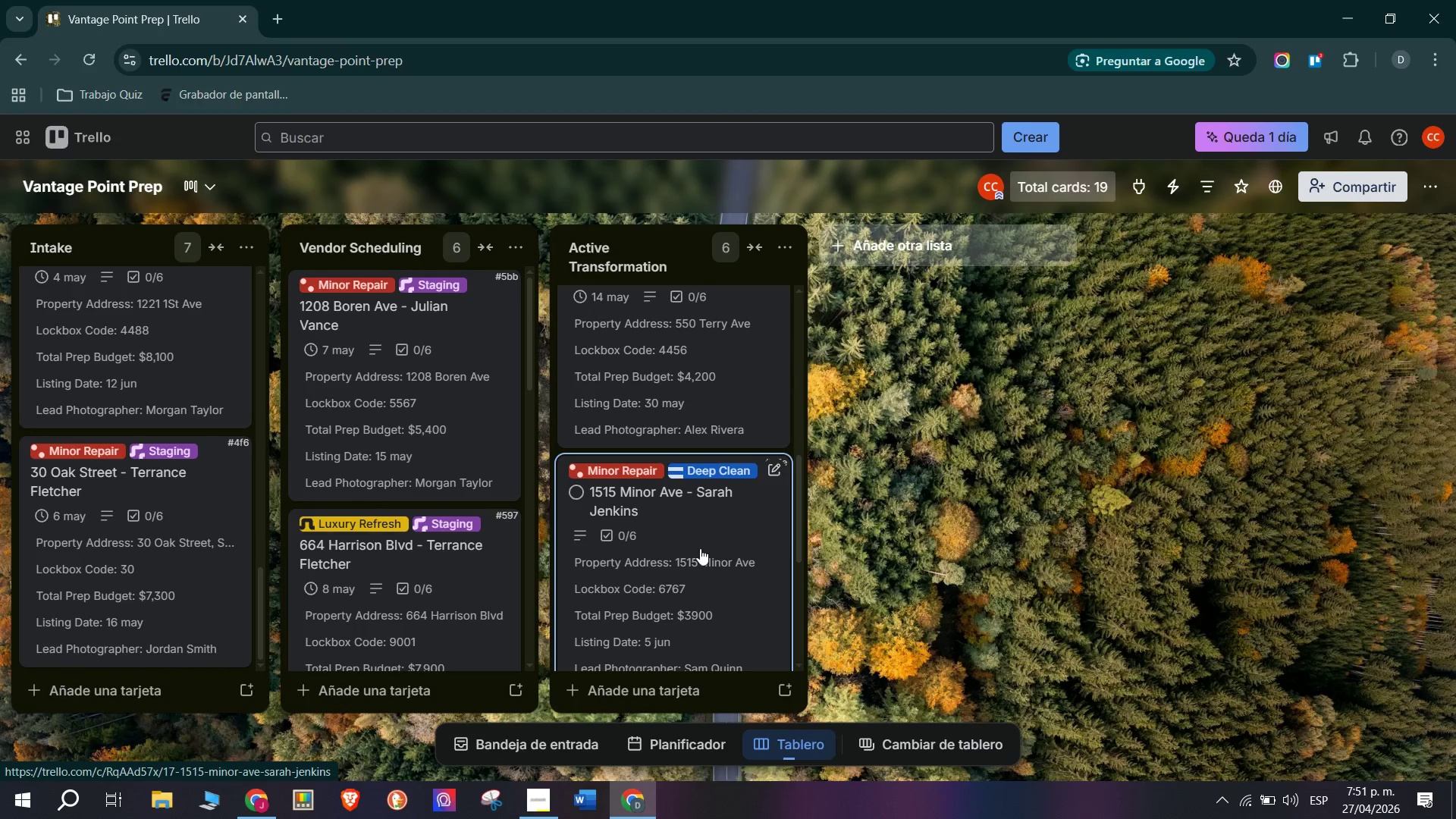 
left_click([707, 555])
 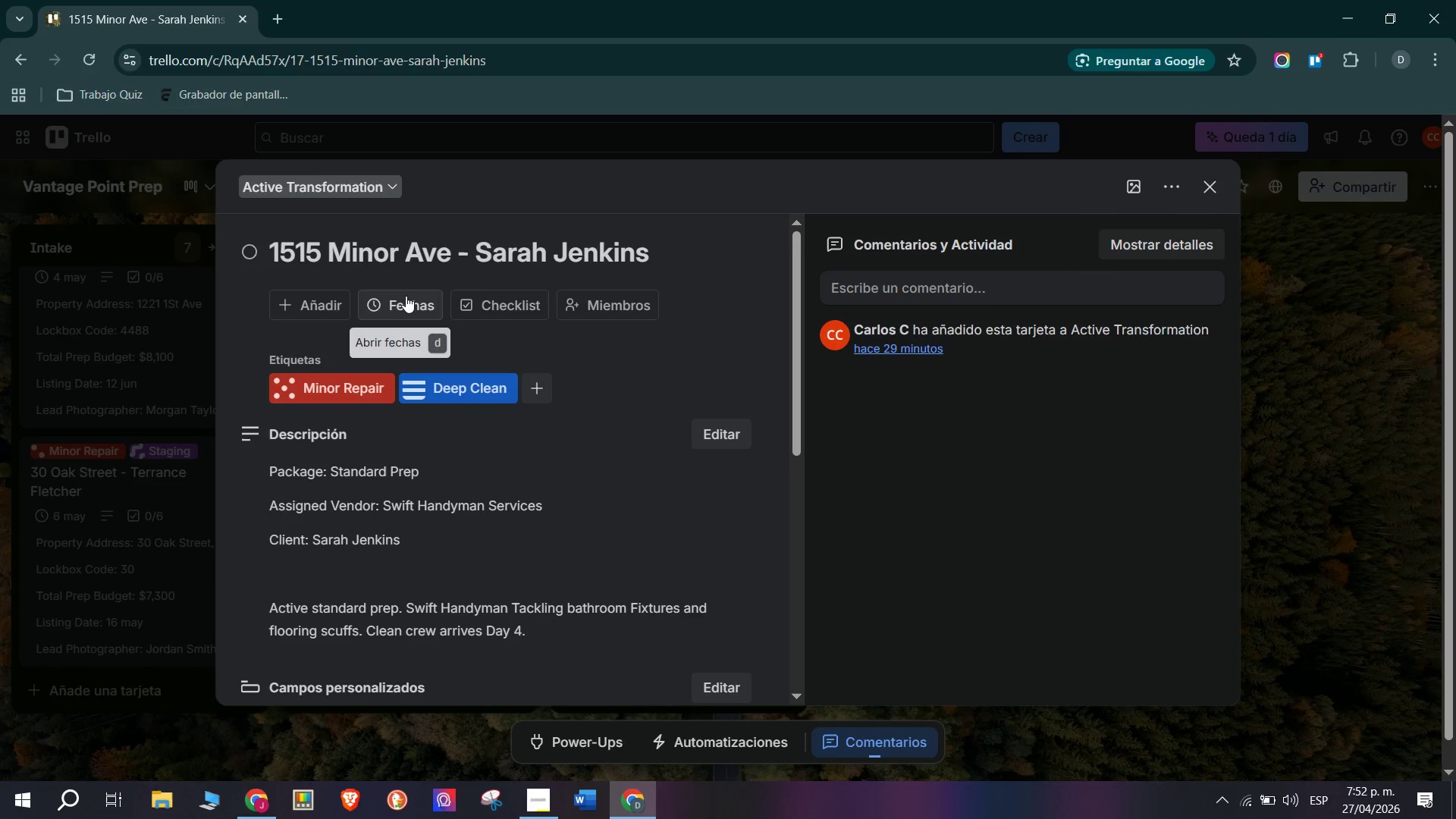 
wait(46.11)
 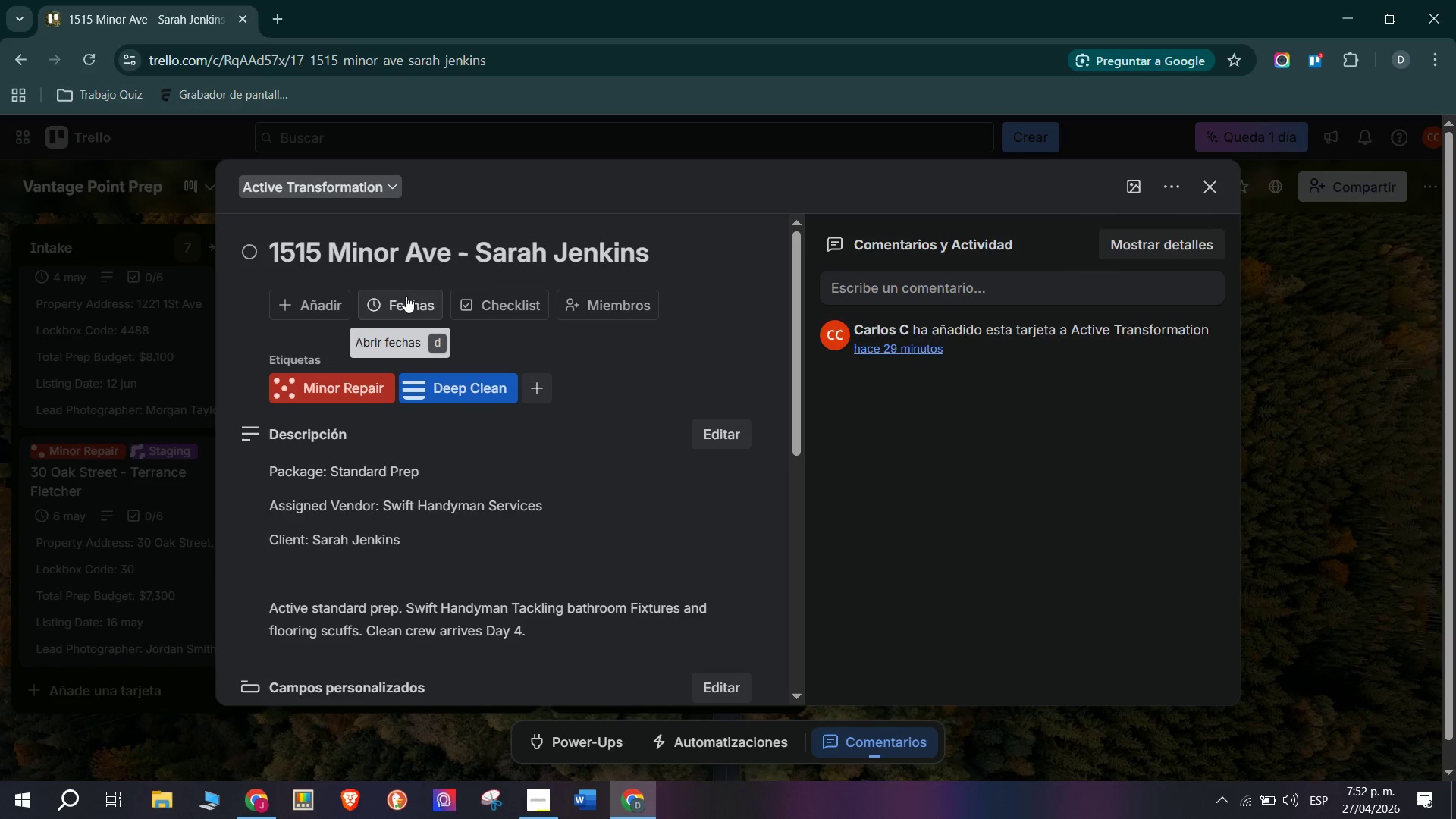 
scroll: coordinate [561, 381], scroll_direction: down, amount: 1.0
 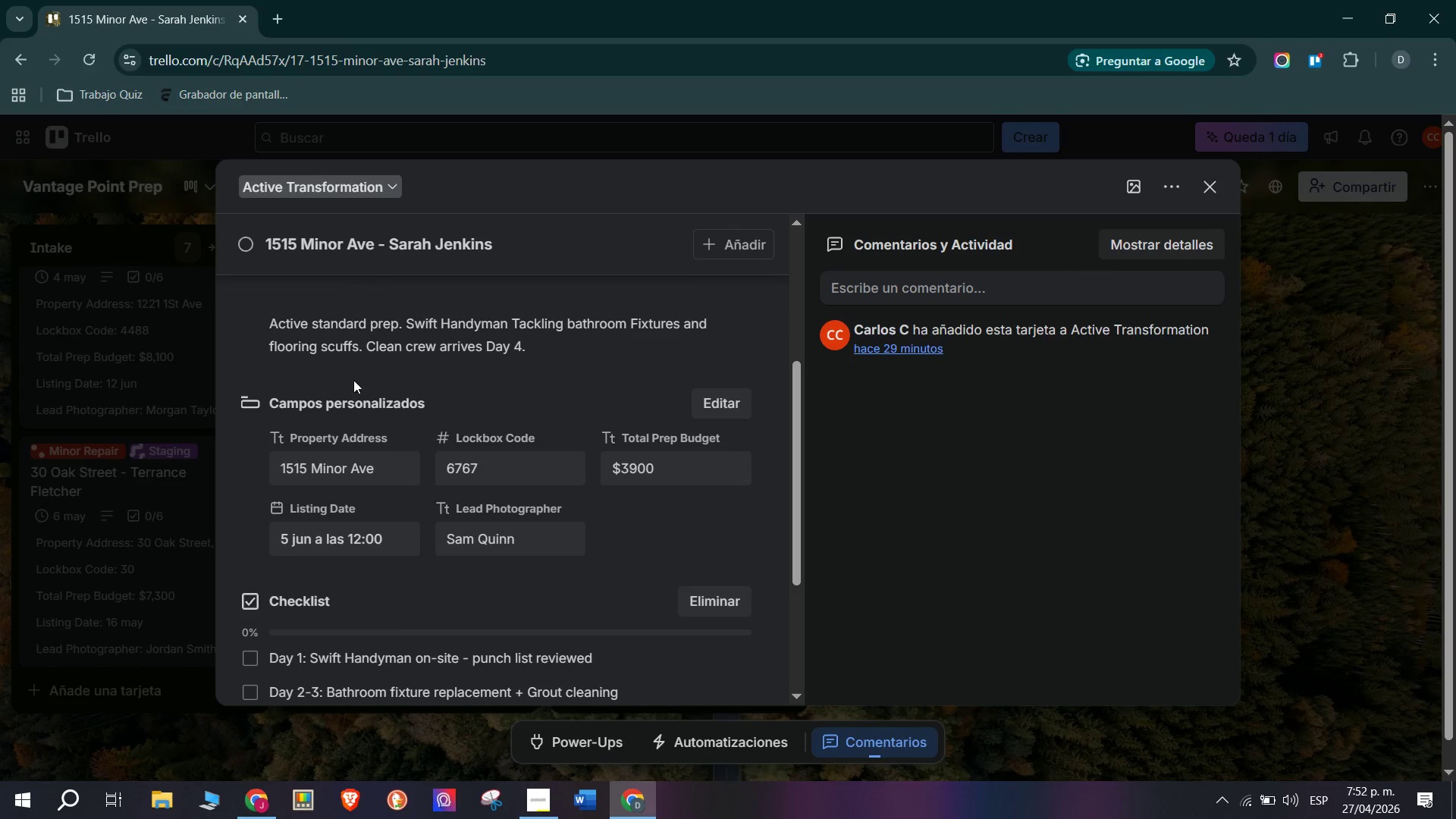 
scroll: coordinate [347, 411], scroll_direction: up, amount: 3.0
 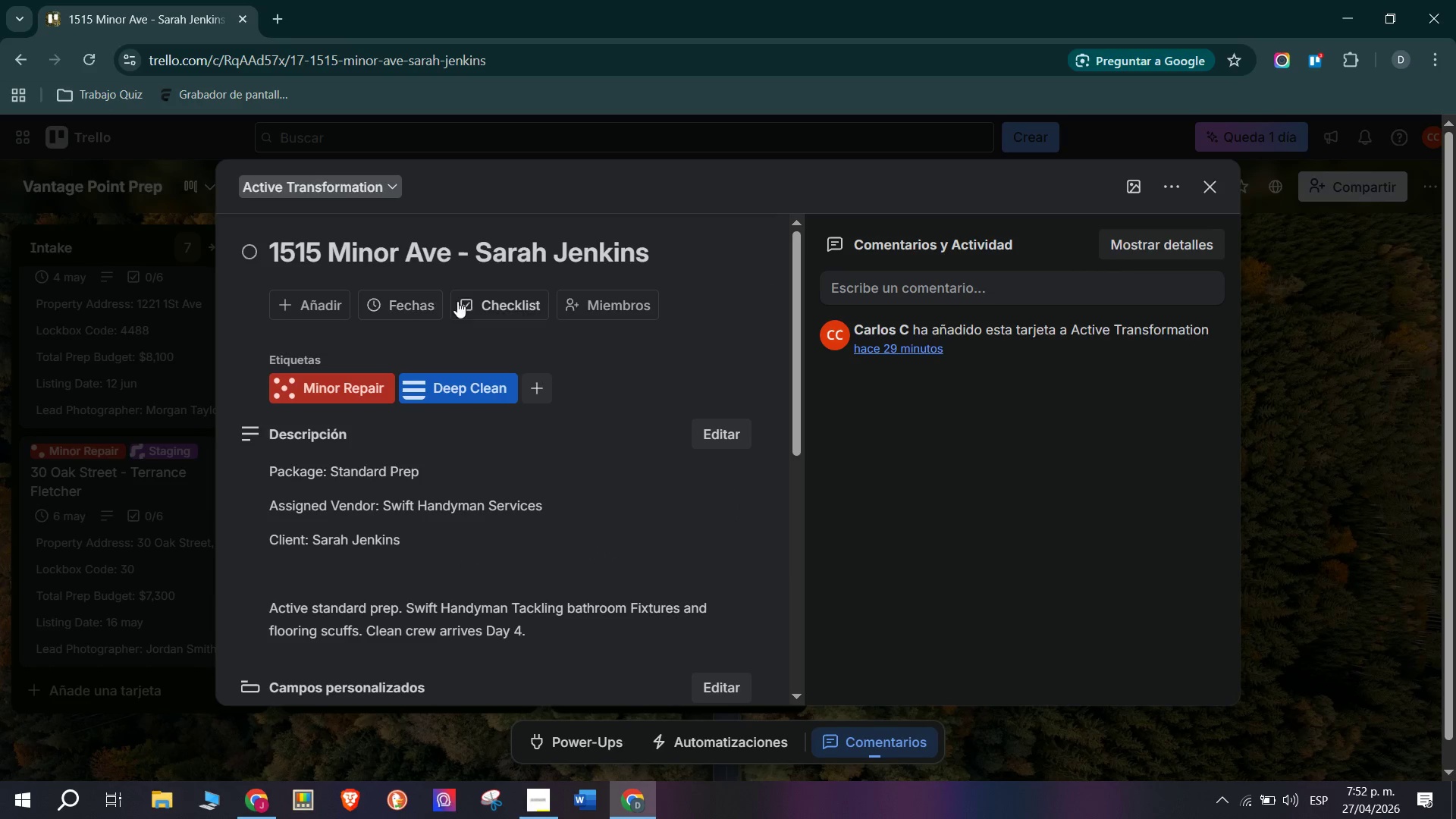 
left_click([522, 297])
 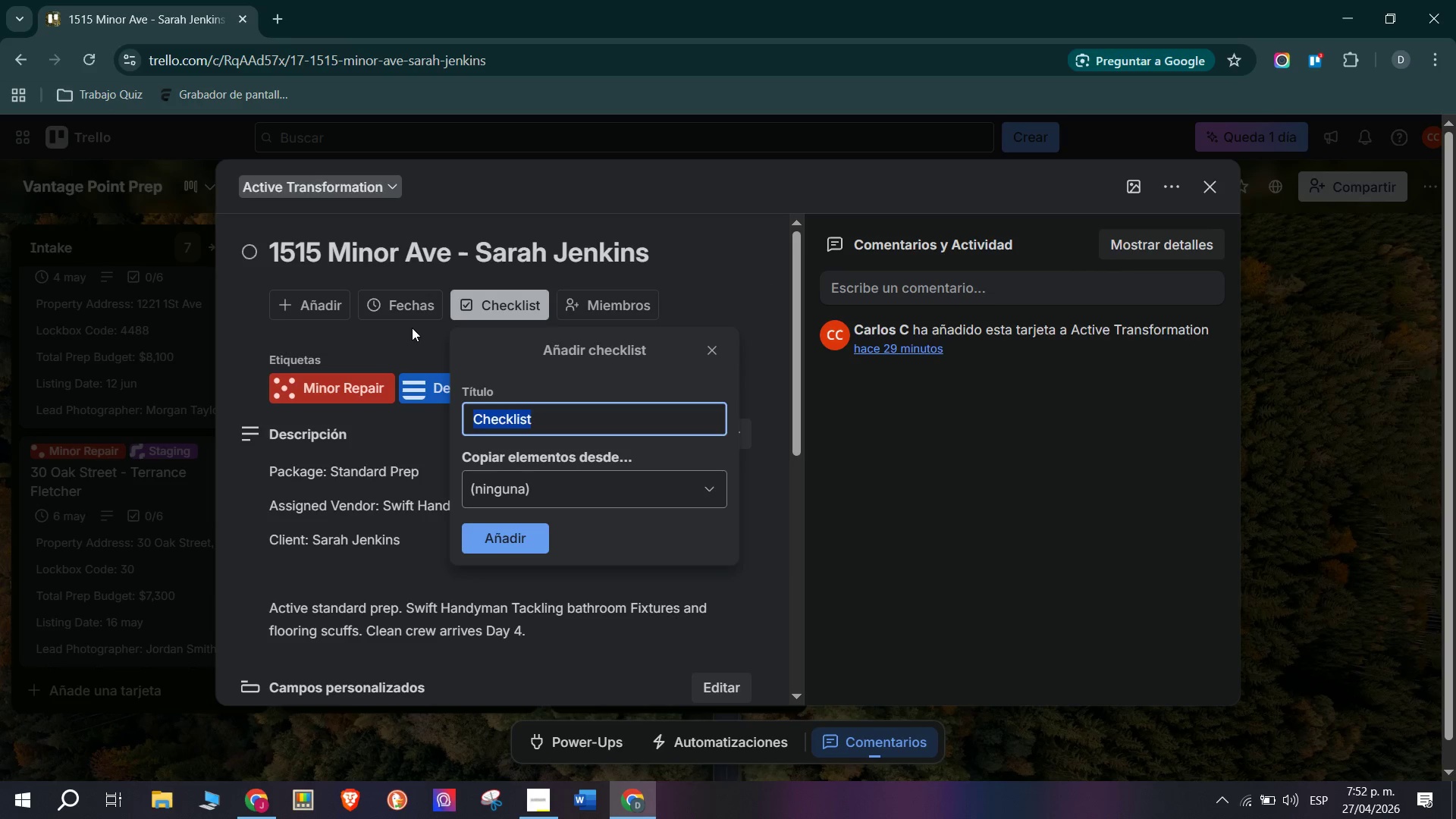 
double_click([406, 300])
 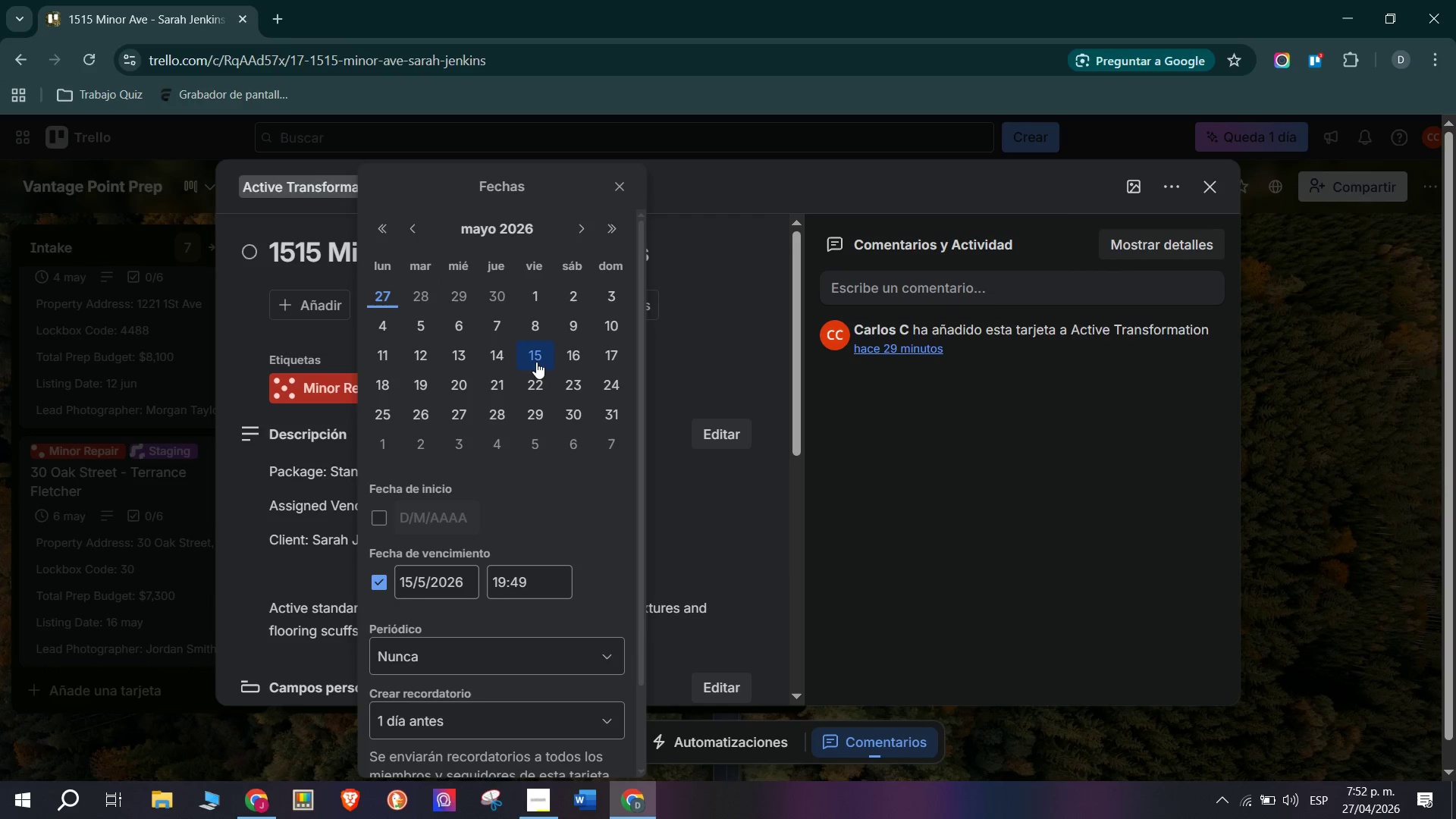 
left_click([580, 357])
 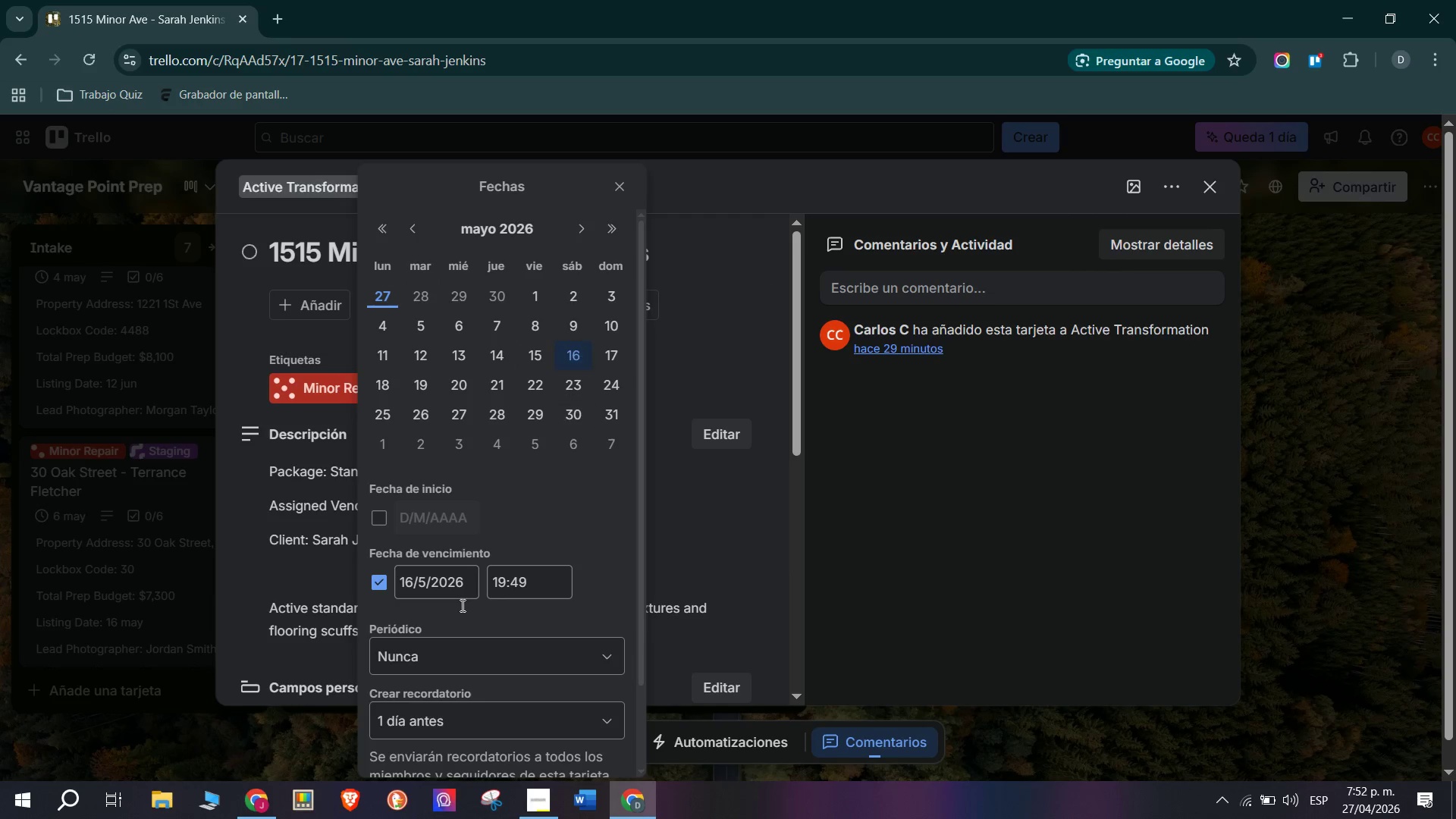 
scroll: coordinate [448, 615], scroll_direction: down, amount: 5.0
 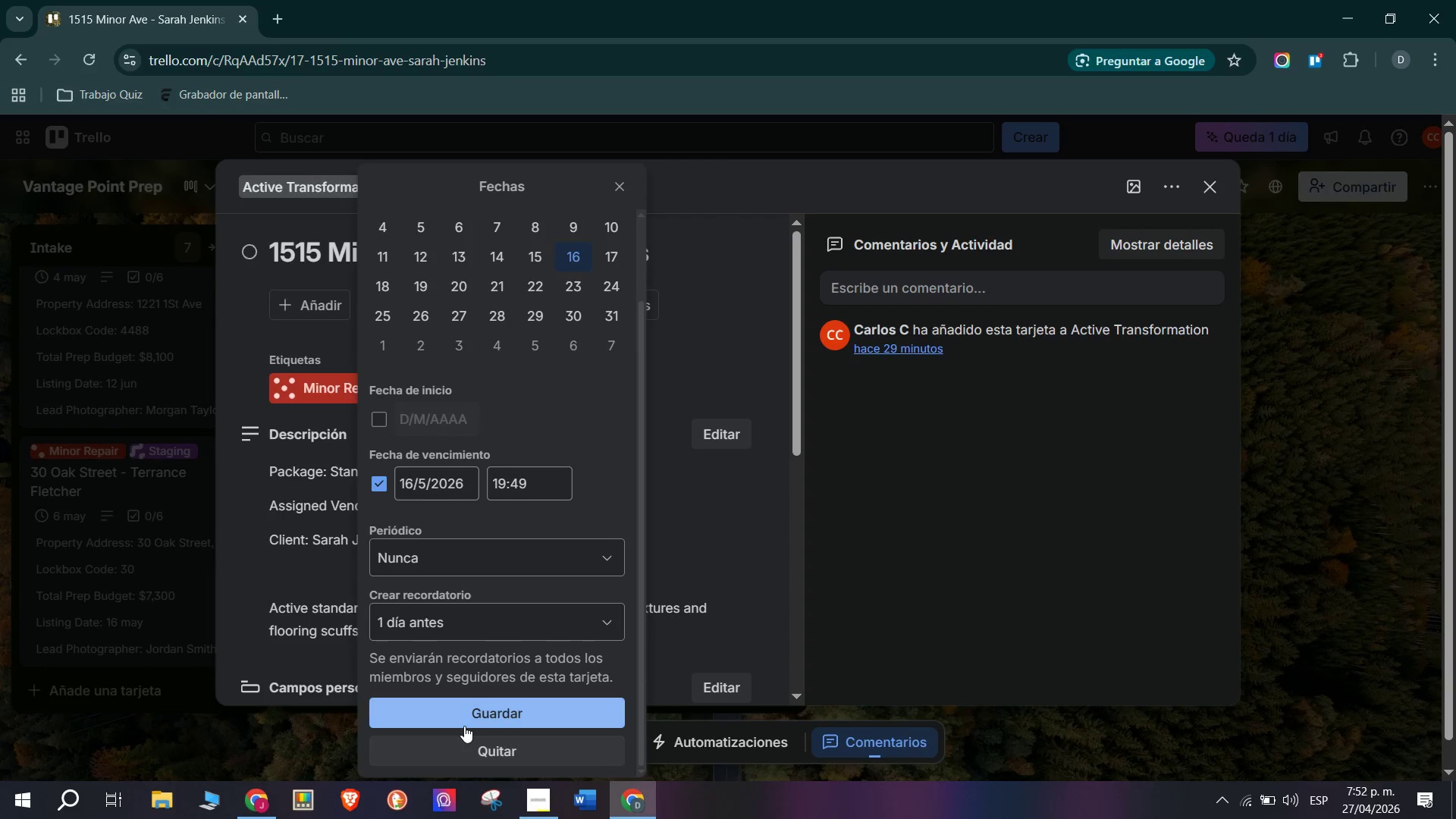 
left_click([464, 722])
 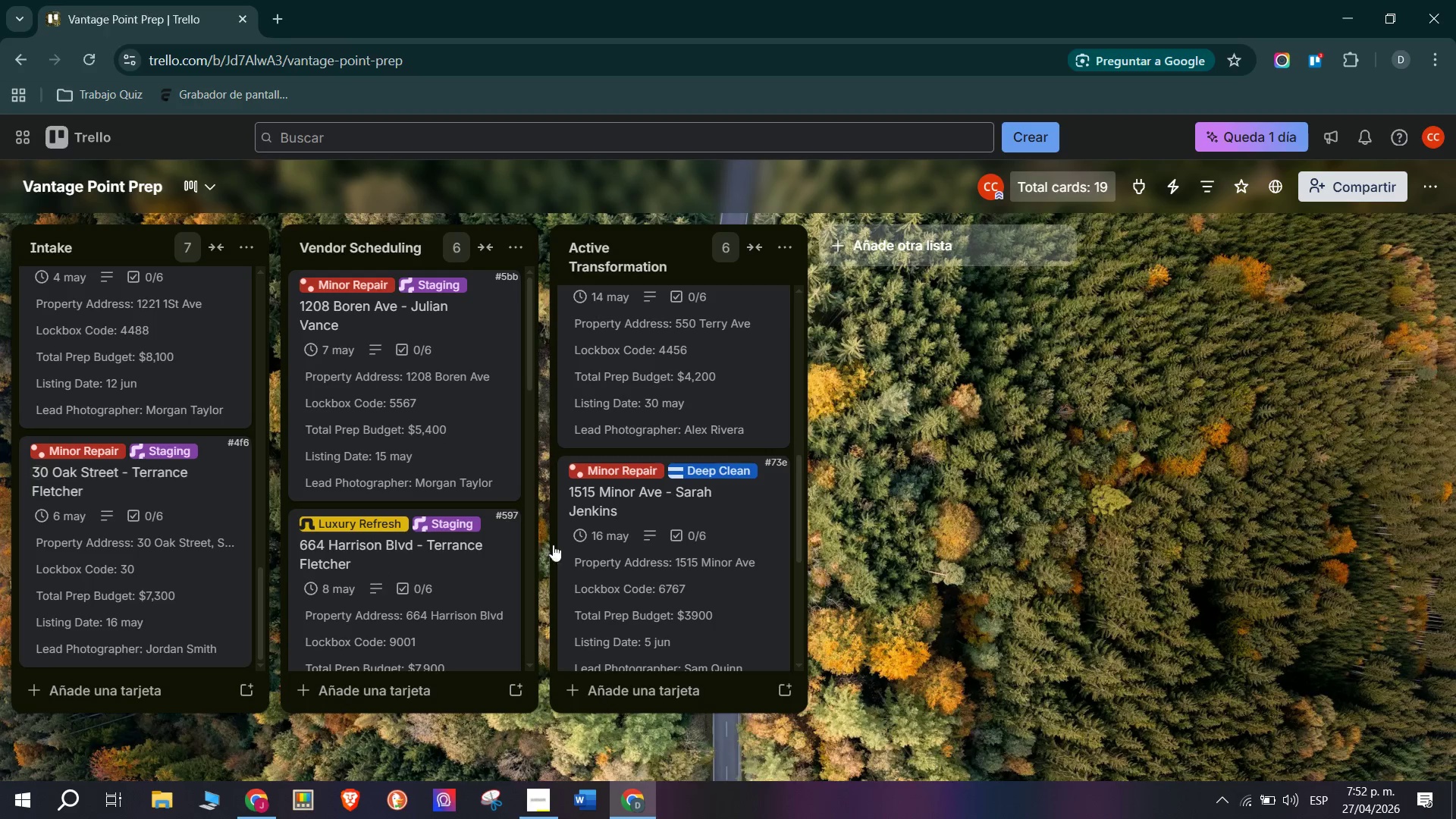 
scroll: coordinate [734, 526], scroll_direction: down, amount: 2.0
 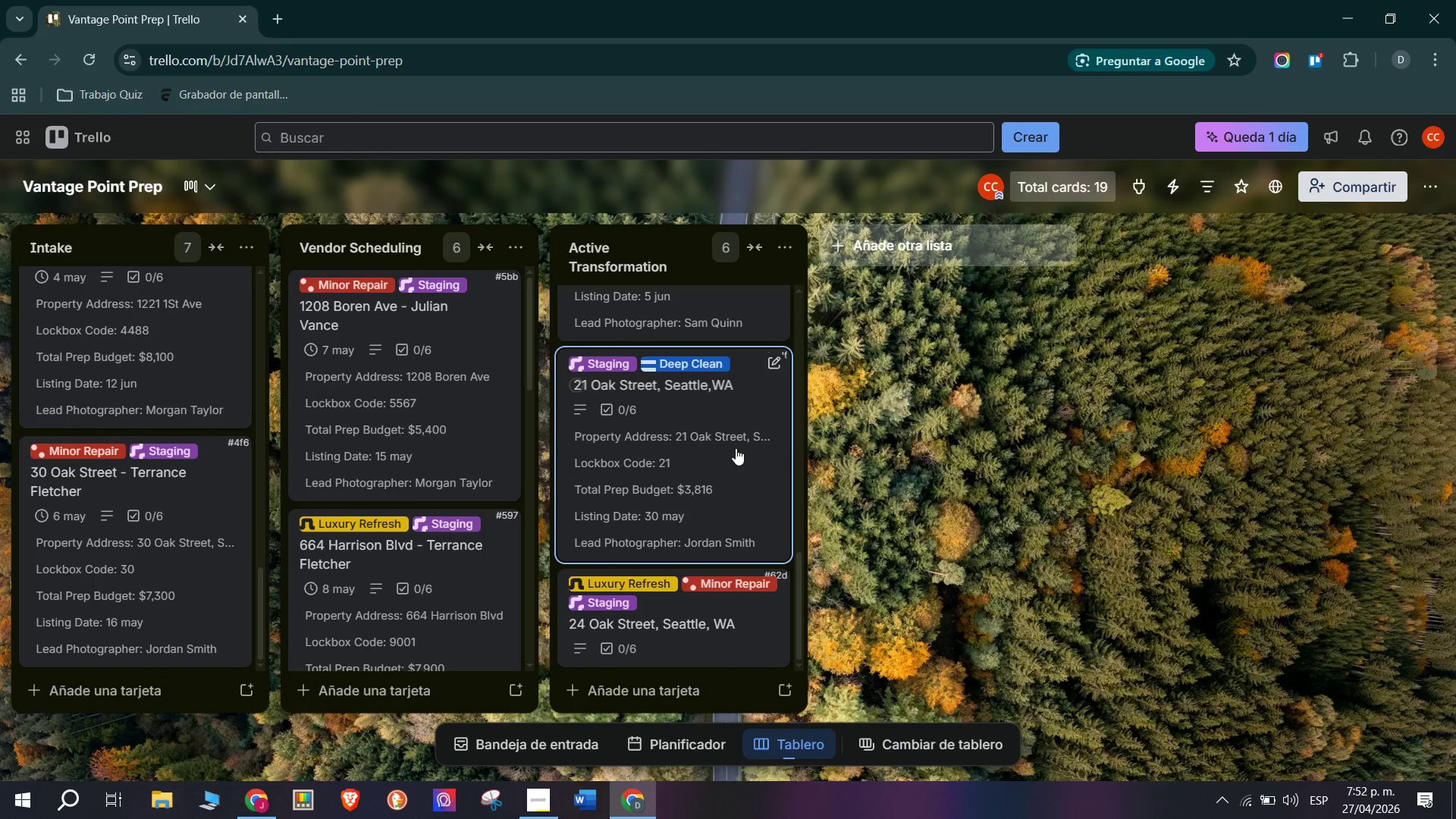 
left_click([736, 448])
 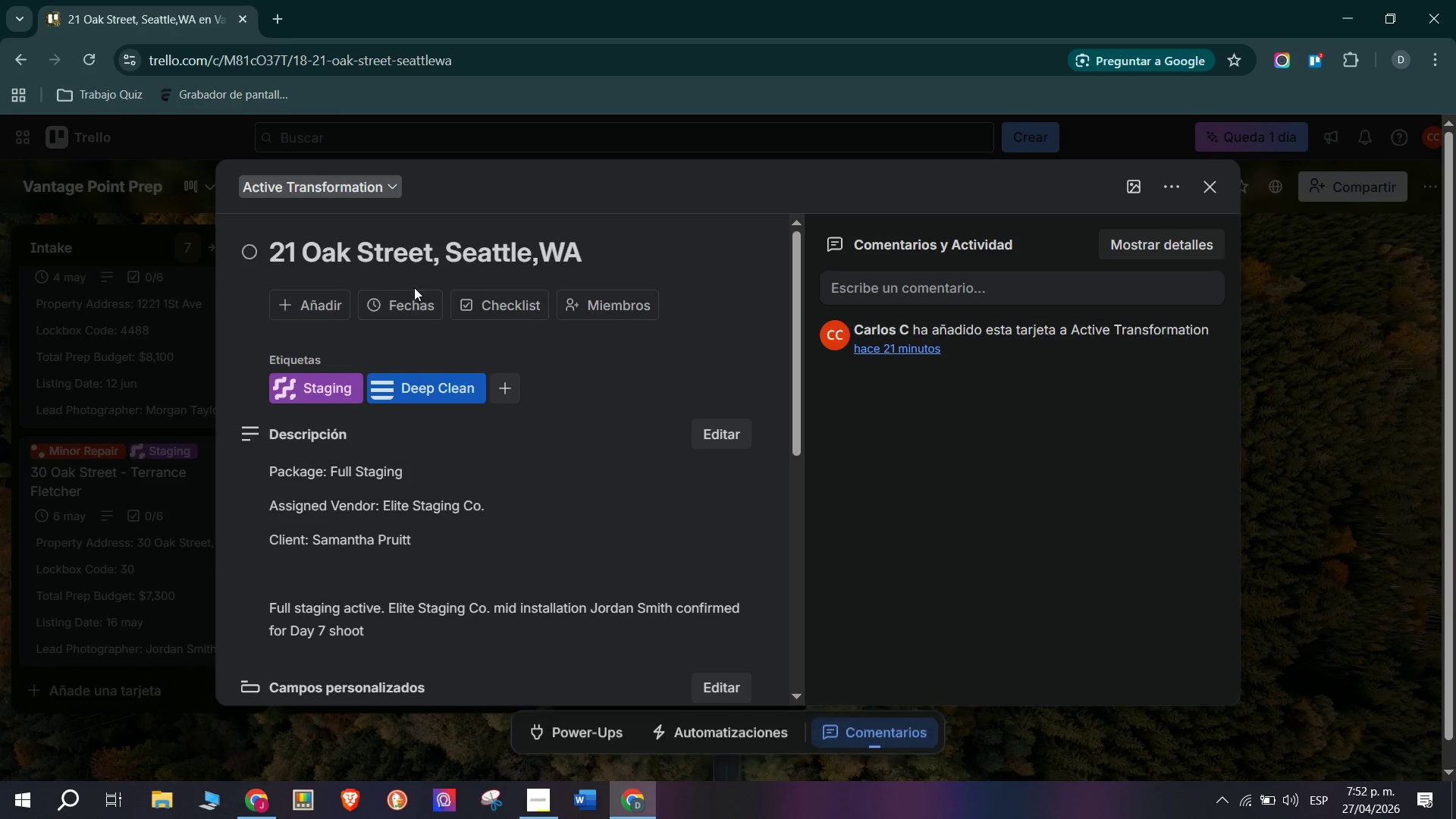 
left_click([408, 296])
 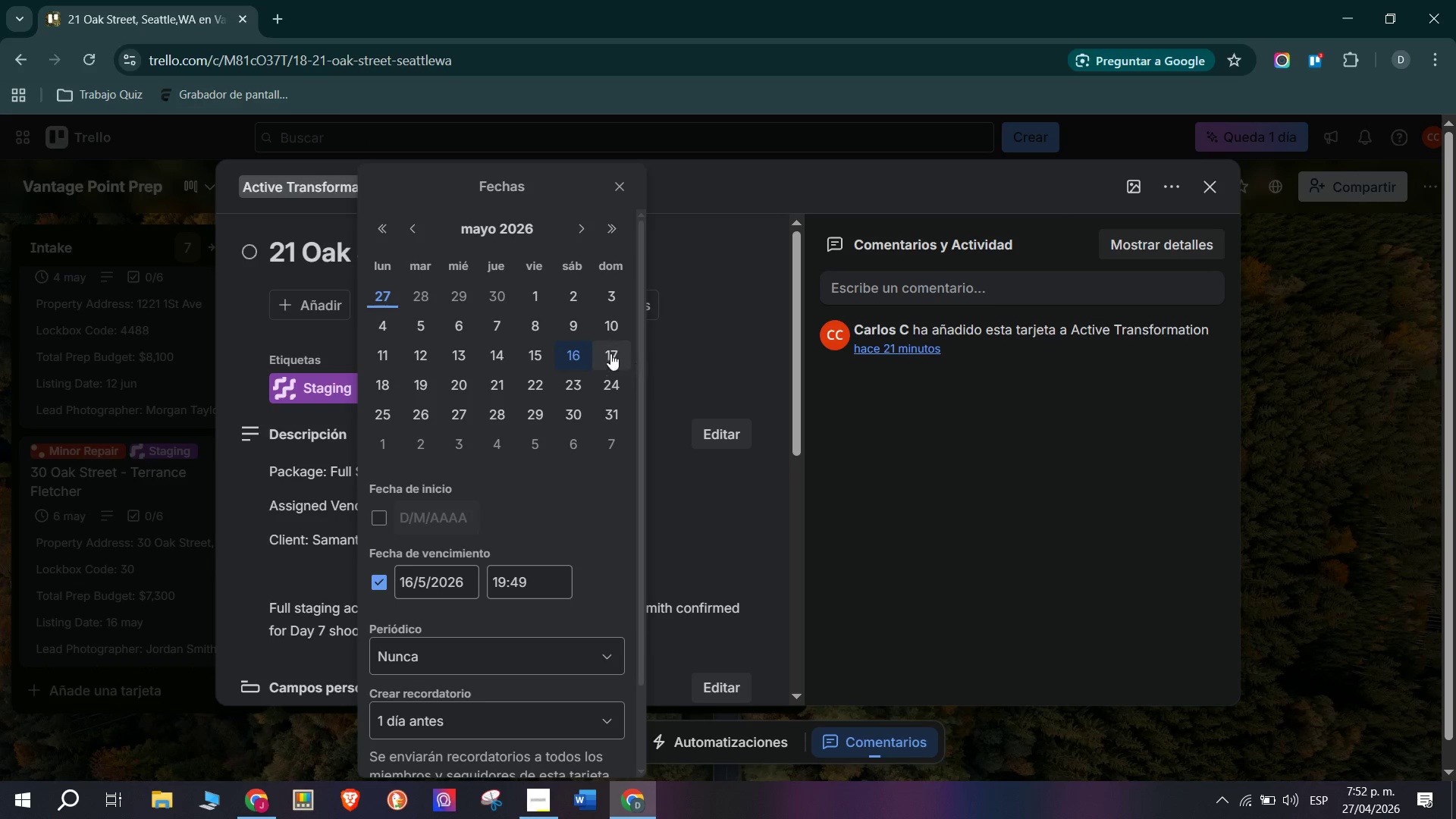 
scroll: coordinate [465, 572], scroll_direction: down, amount: 5.0
 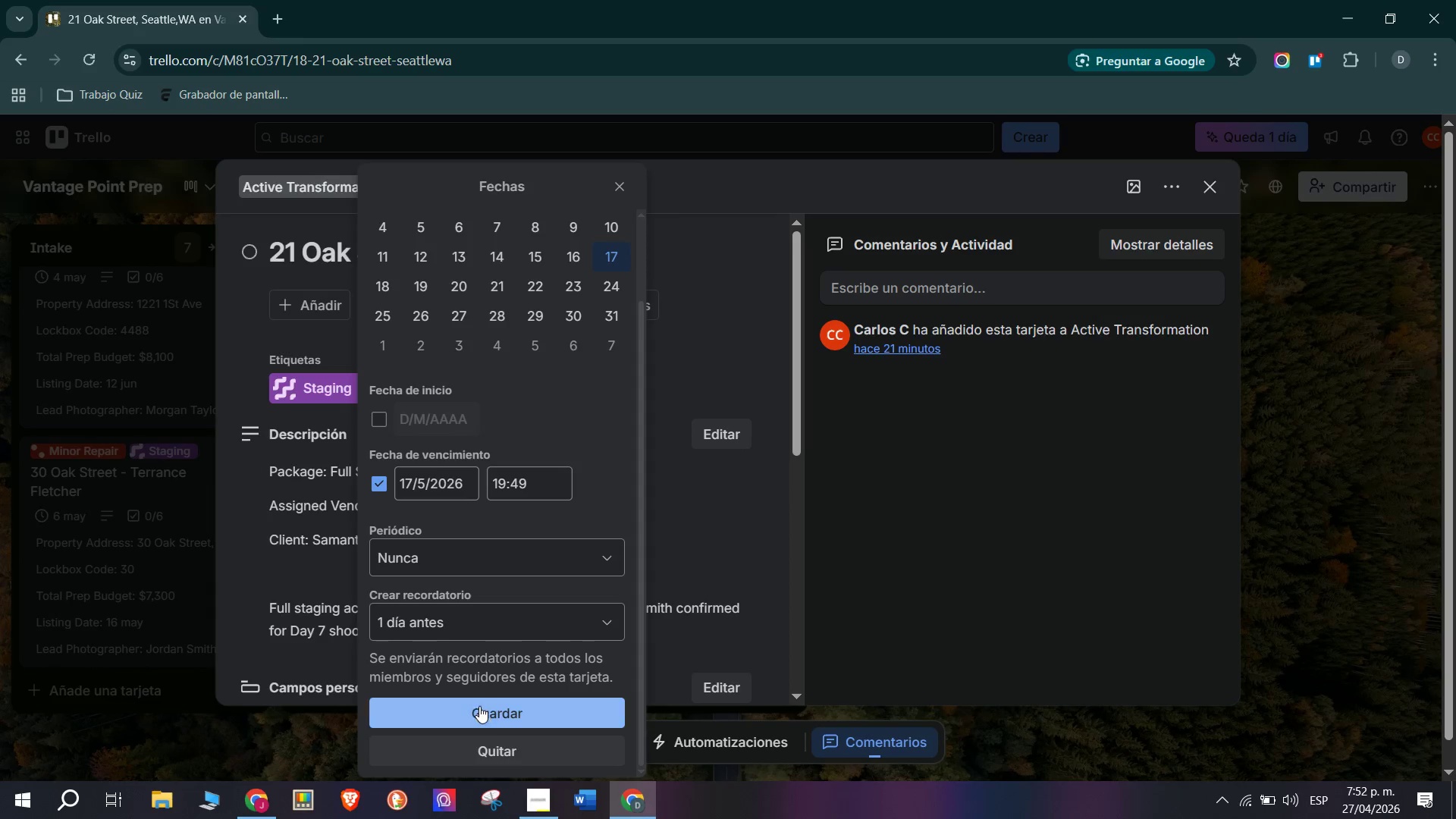 
left_click([492, 719])
 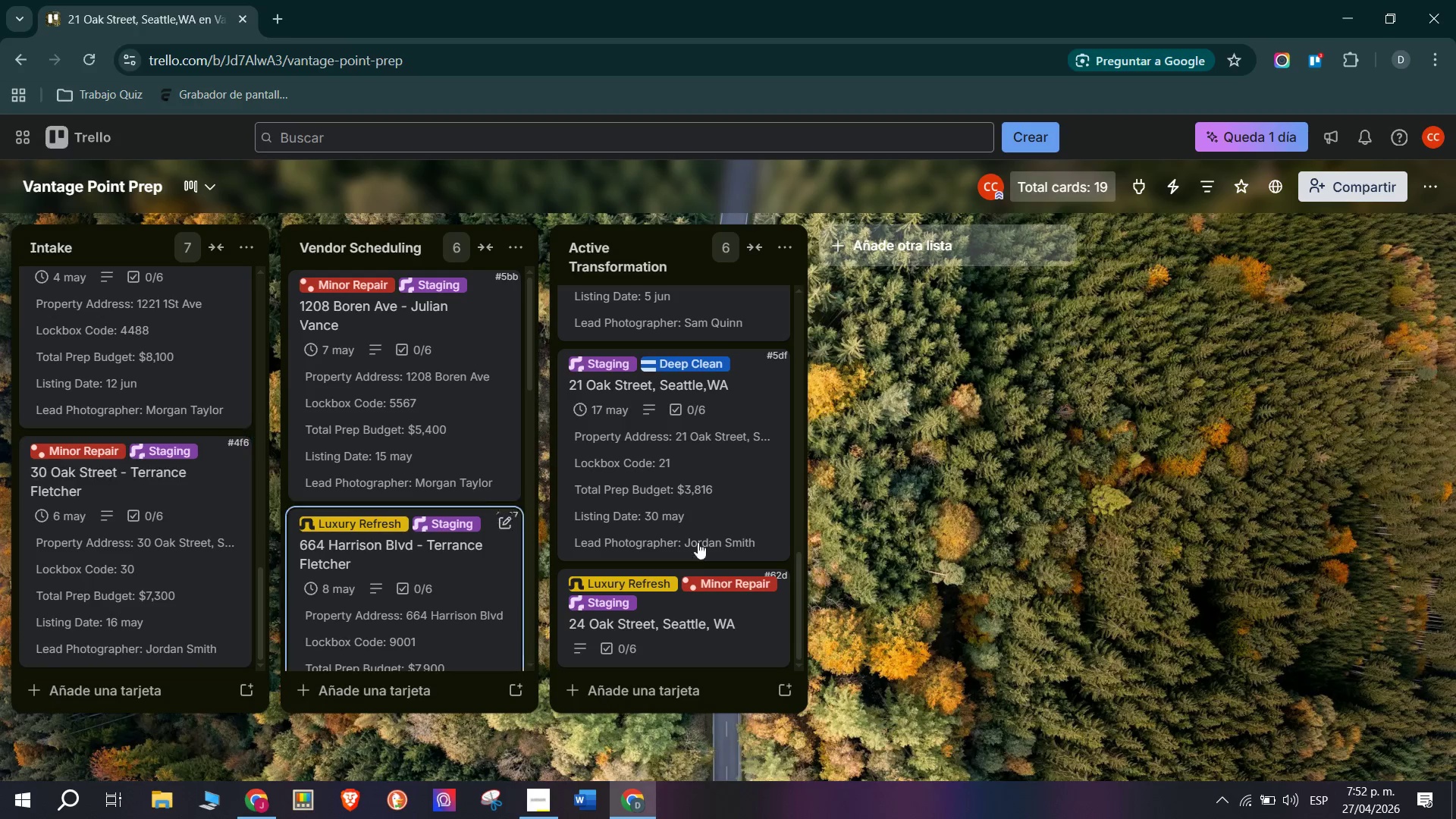 
scroll: coordinate [701, 532], scroll_direction: down, amount: 7.0
 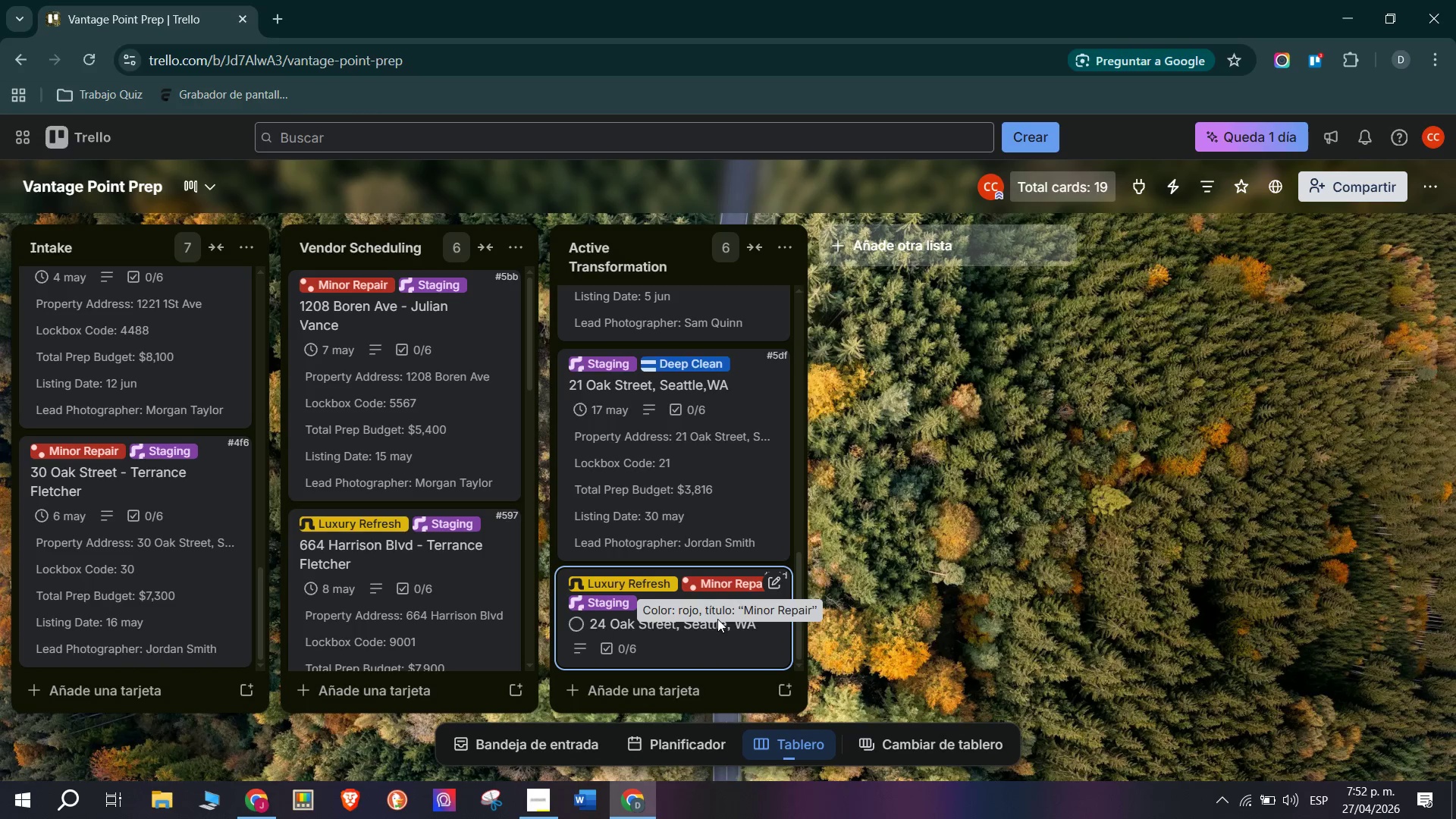 
left_click([717, 622])
 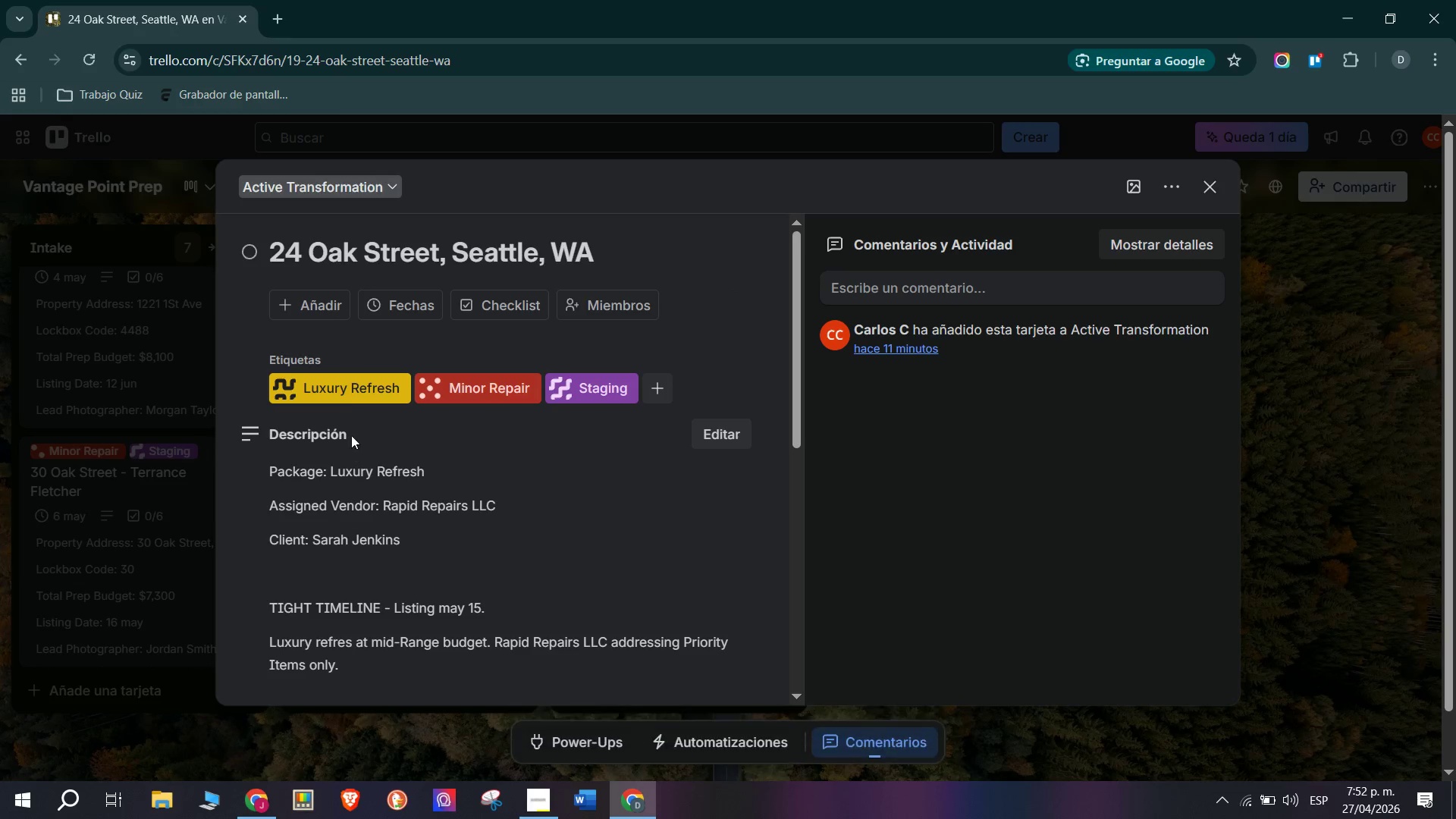 
left_click([403, 315])
 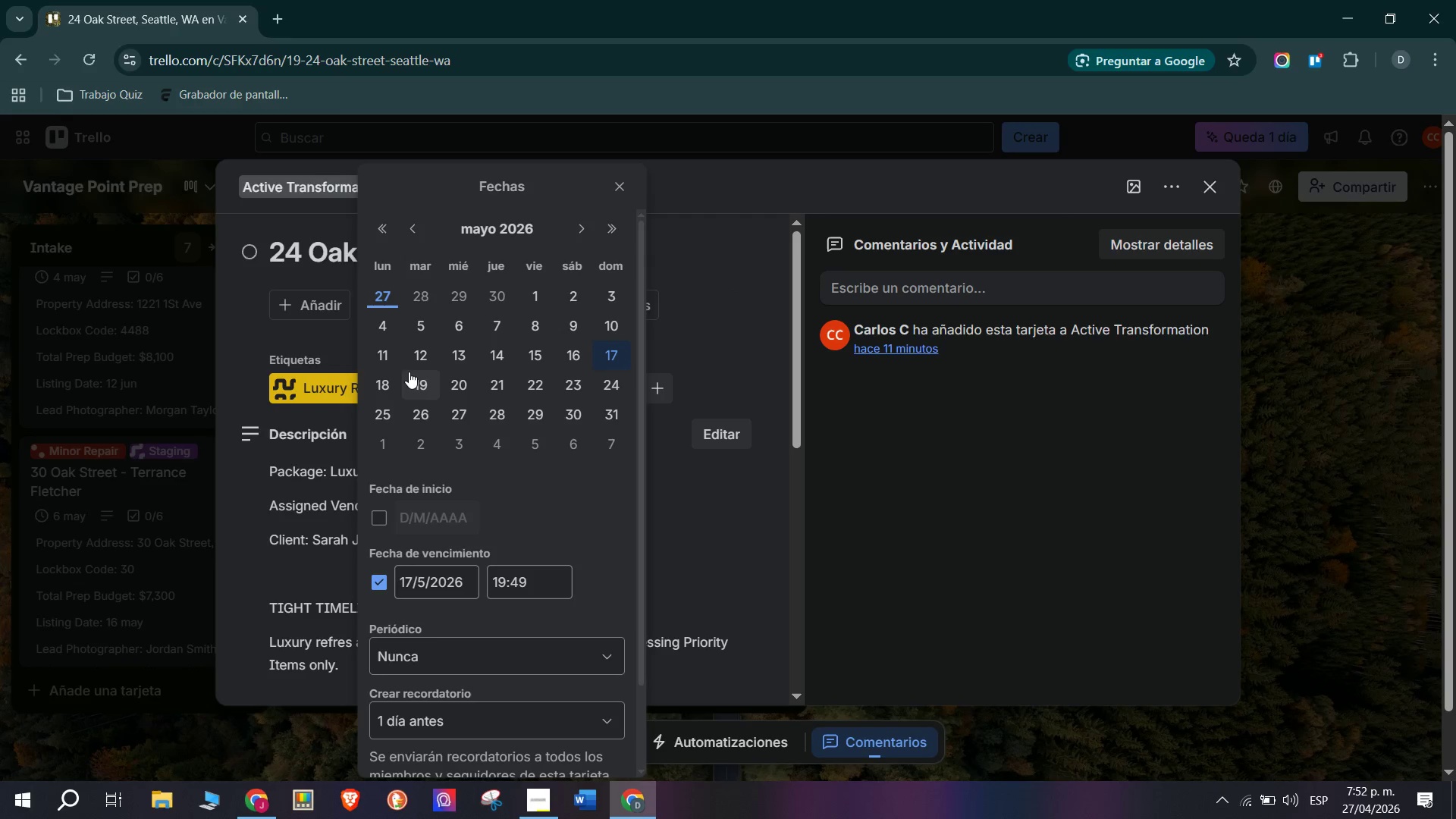 
left_click([390, 380])
 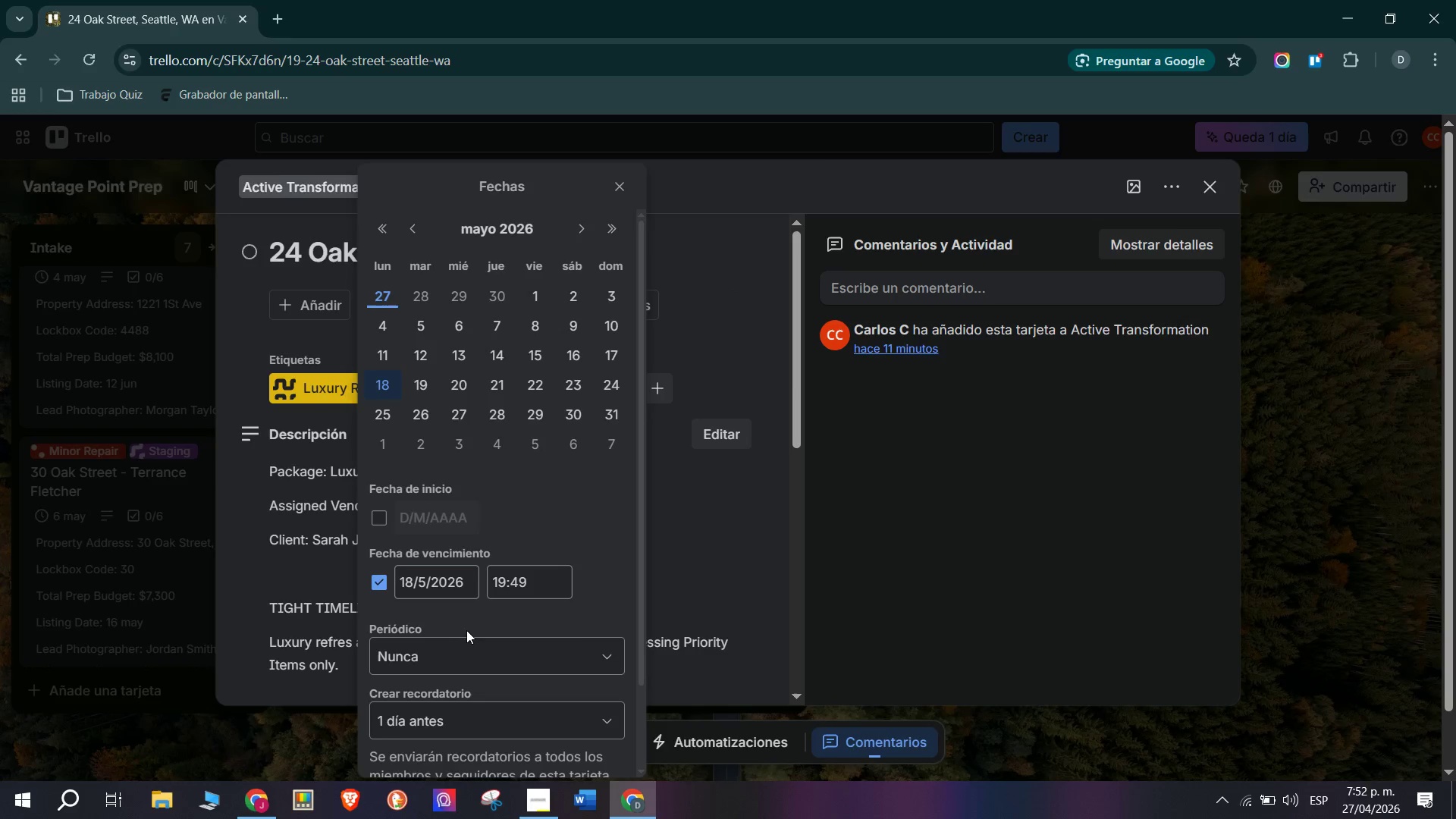 
left_click([508, 717])
 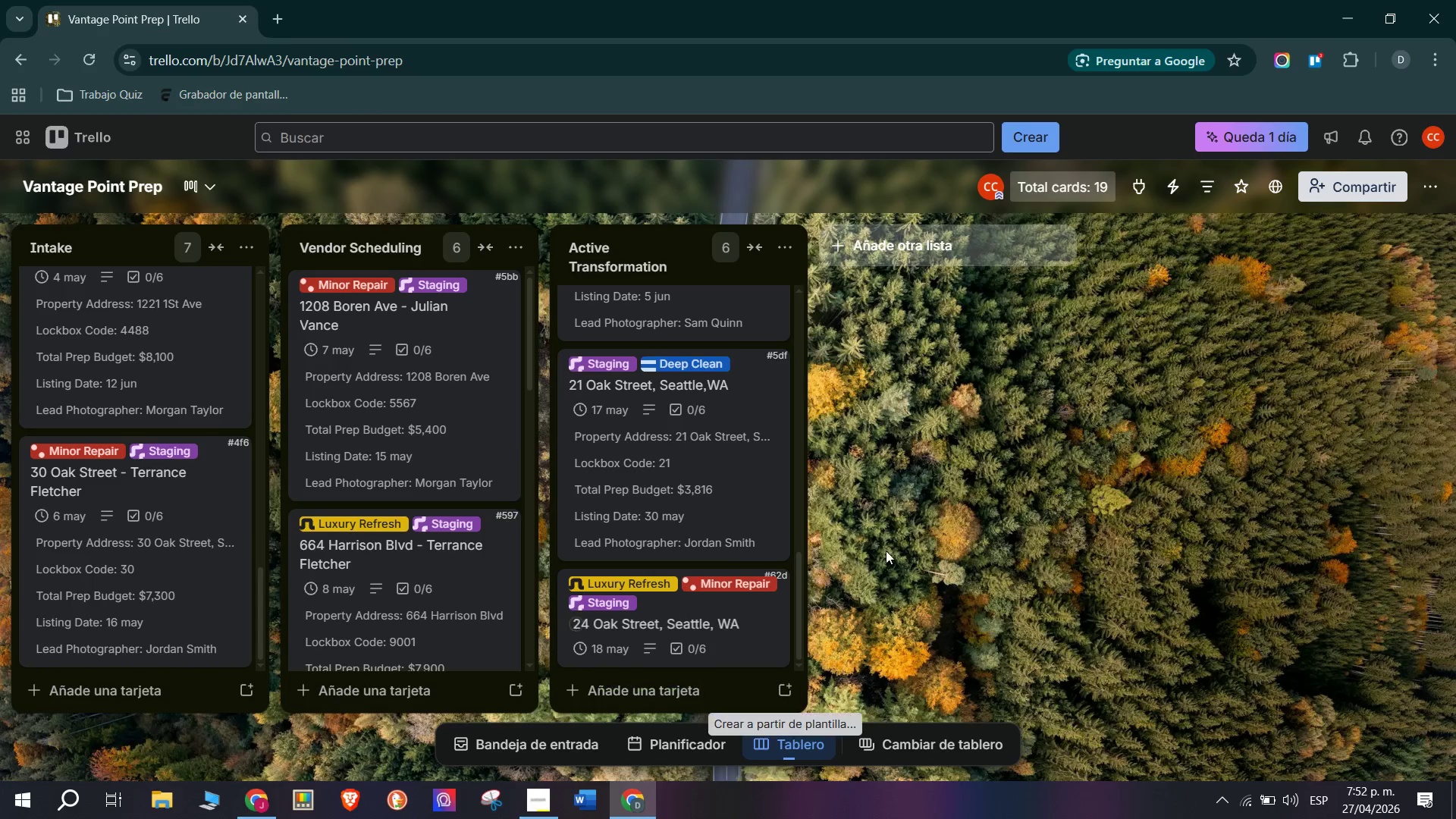 
scroll: coordinate [473, 664], scroll_direction: down, amount: 6.0
 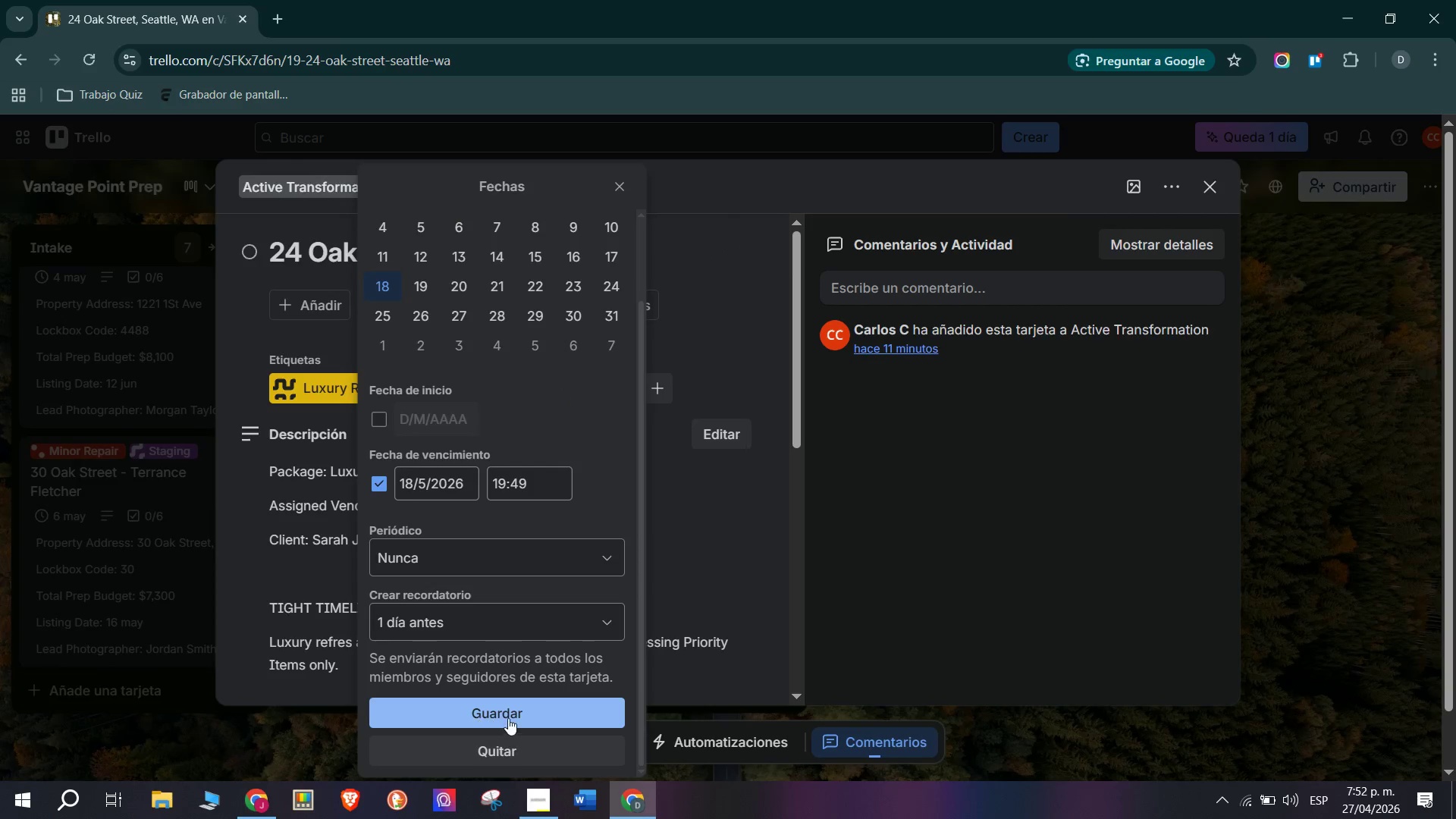 
left_click([747, 637])
 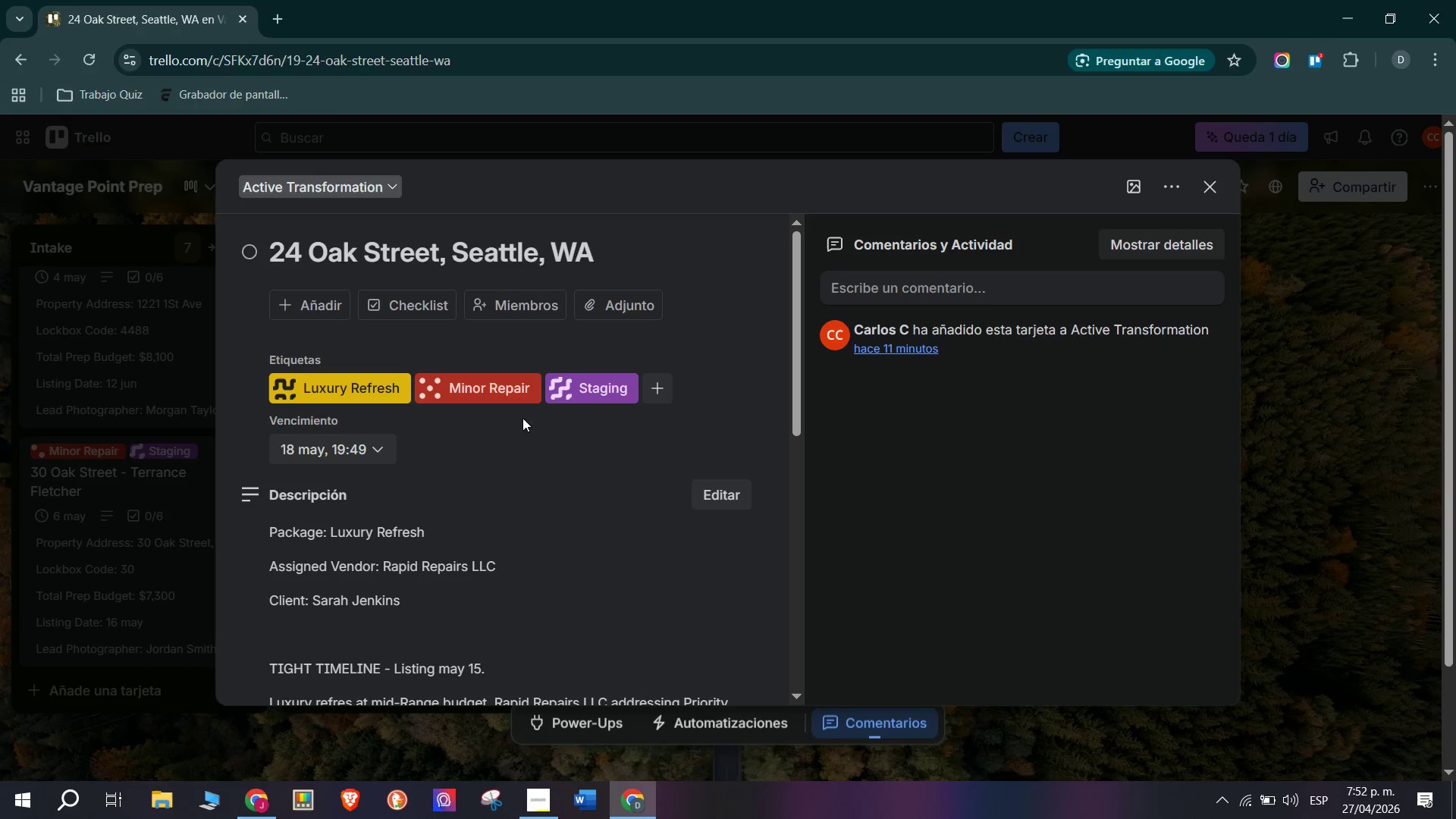 
scroll: coordinate [515, 466], scroll_direction: down, amount: 13.0
 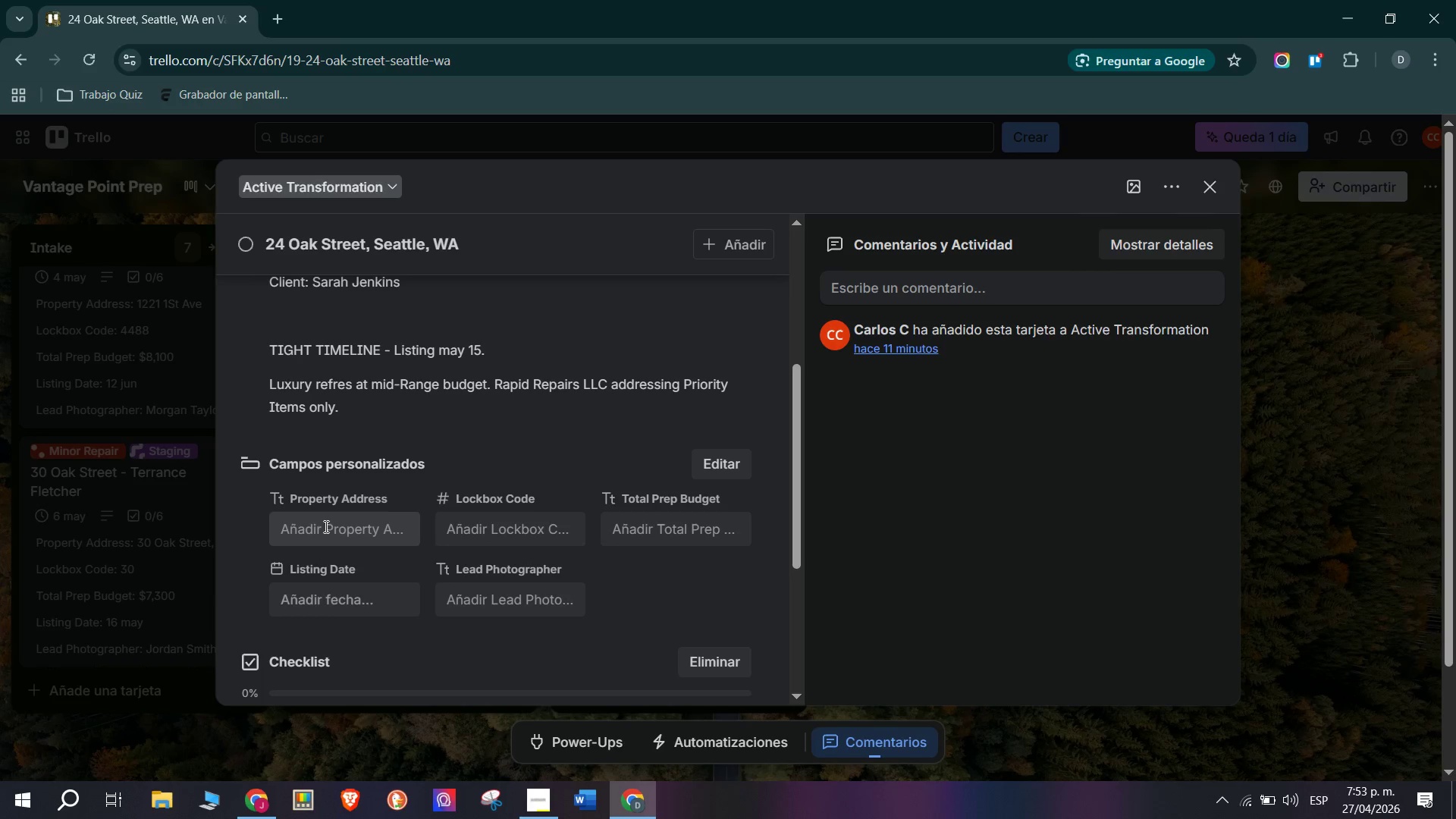 
wait(17.49)
 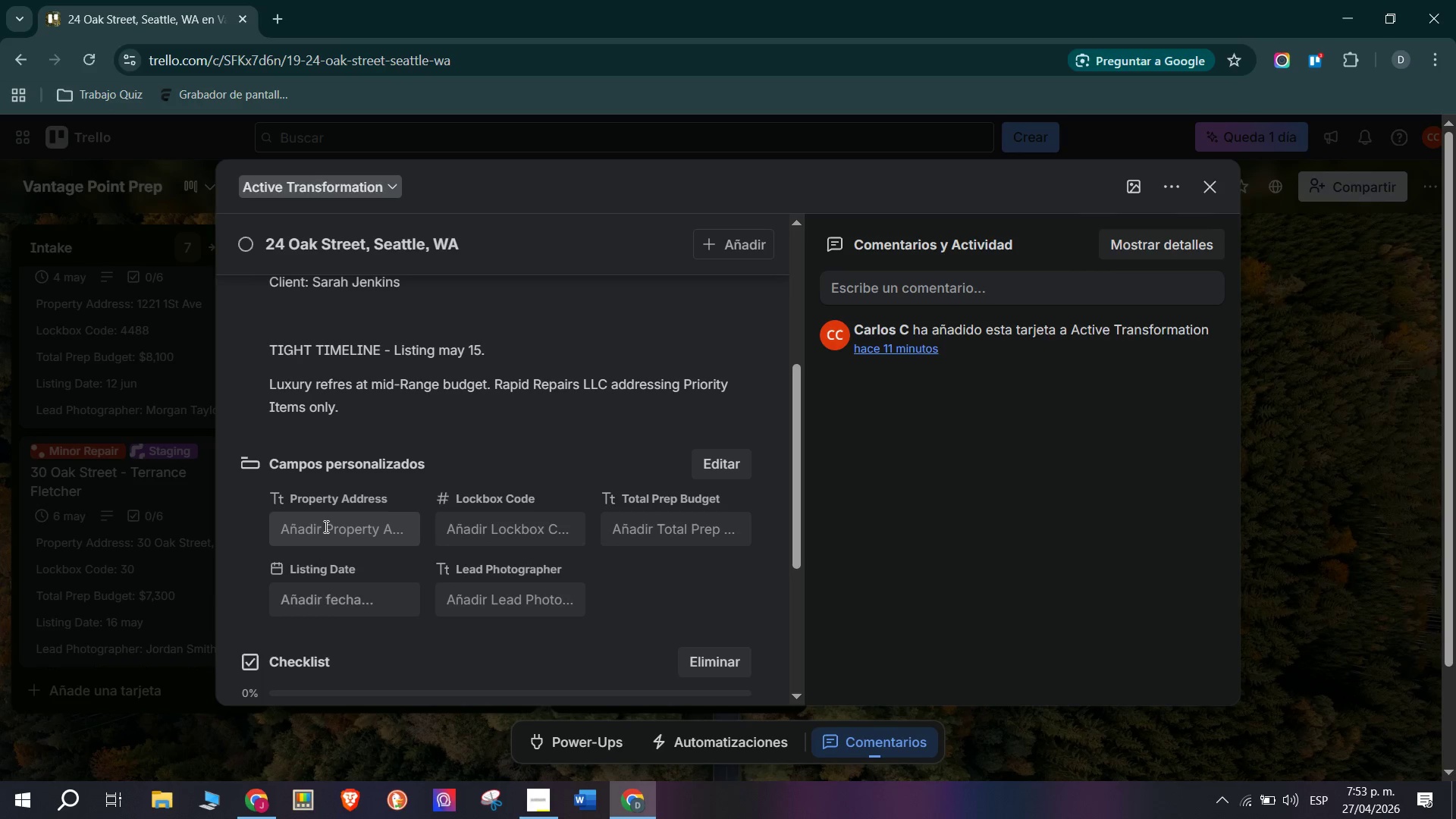 
double_click([322, 532])
 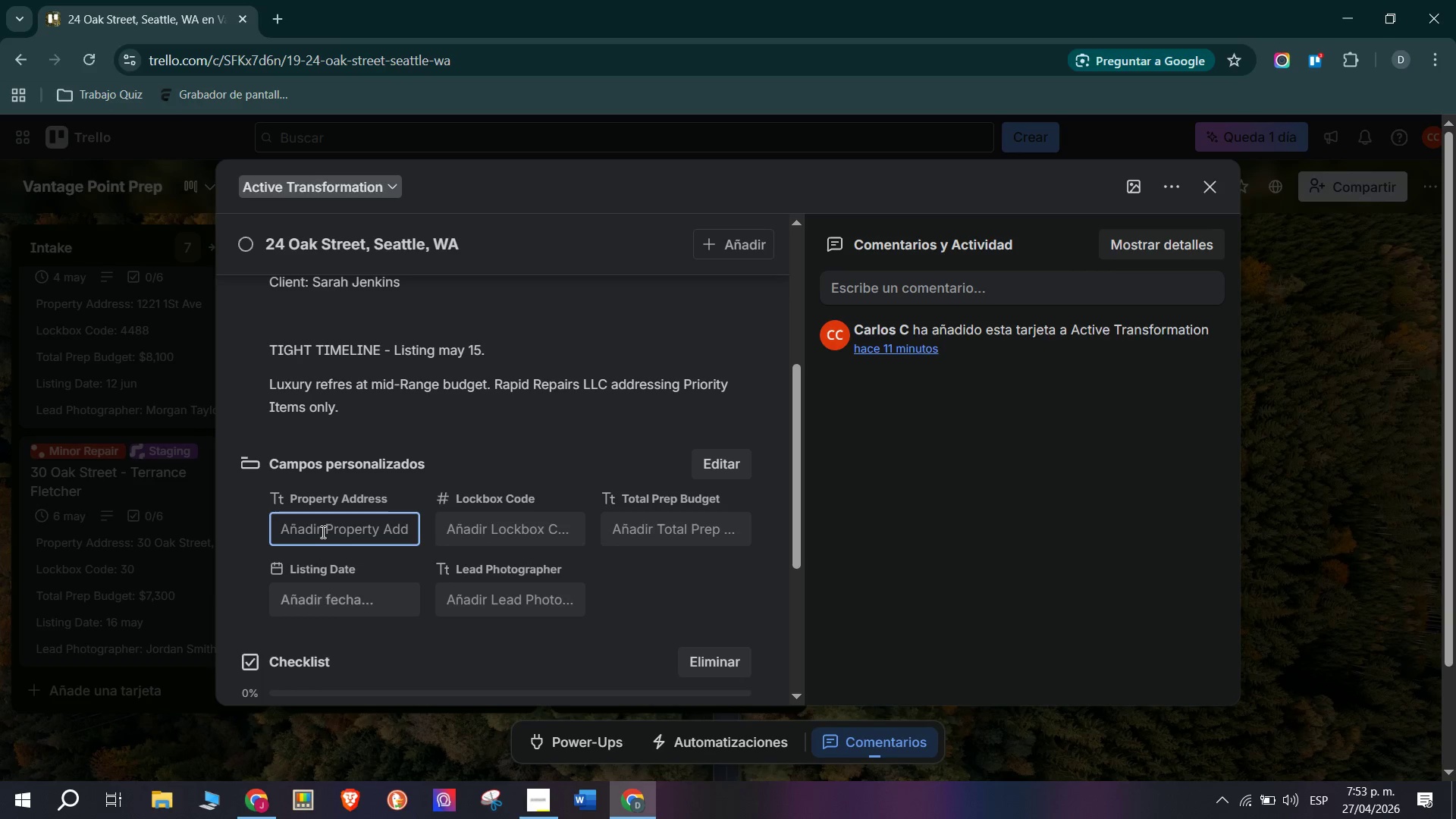 
type(24 Oak Street, Seattle, WA )
key(Tab)
type(0024)
key(Tab)
type($4,629)
key(Tab)
 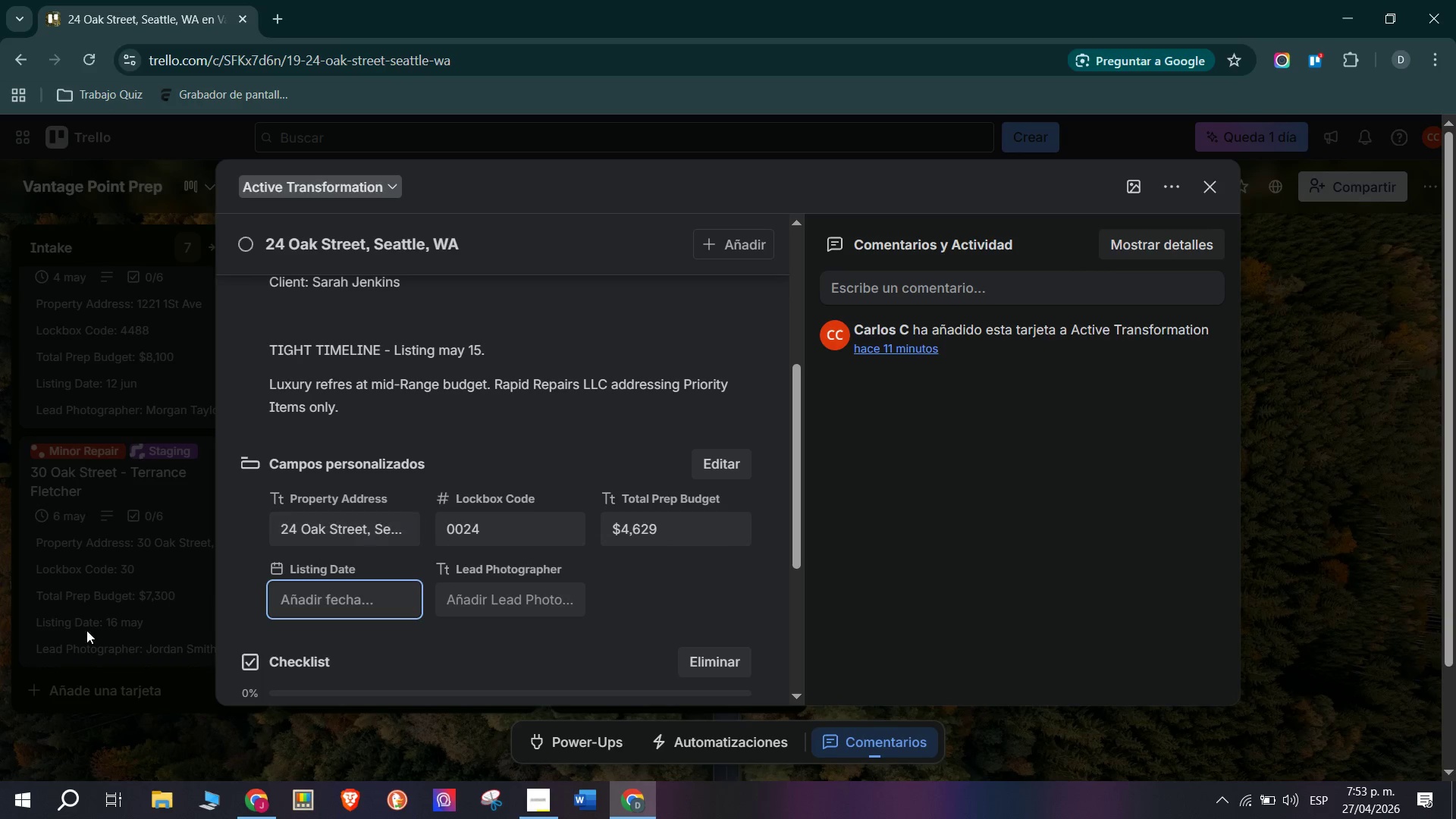 
left_click([368, 603])
 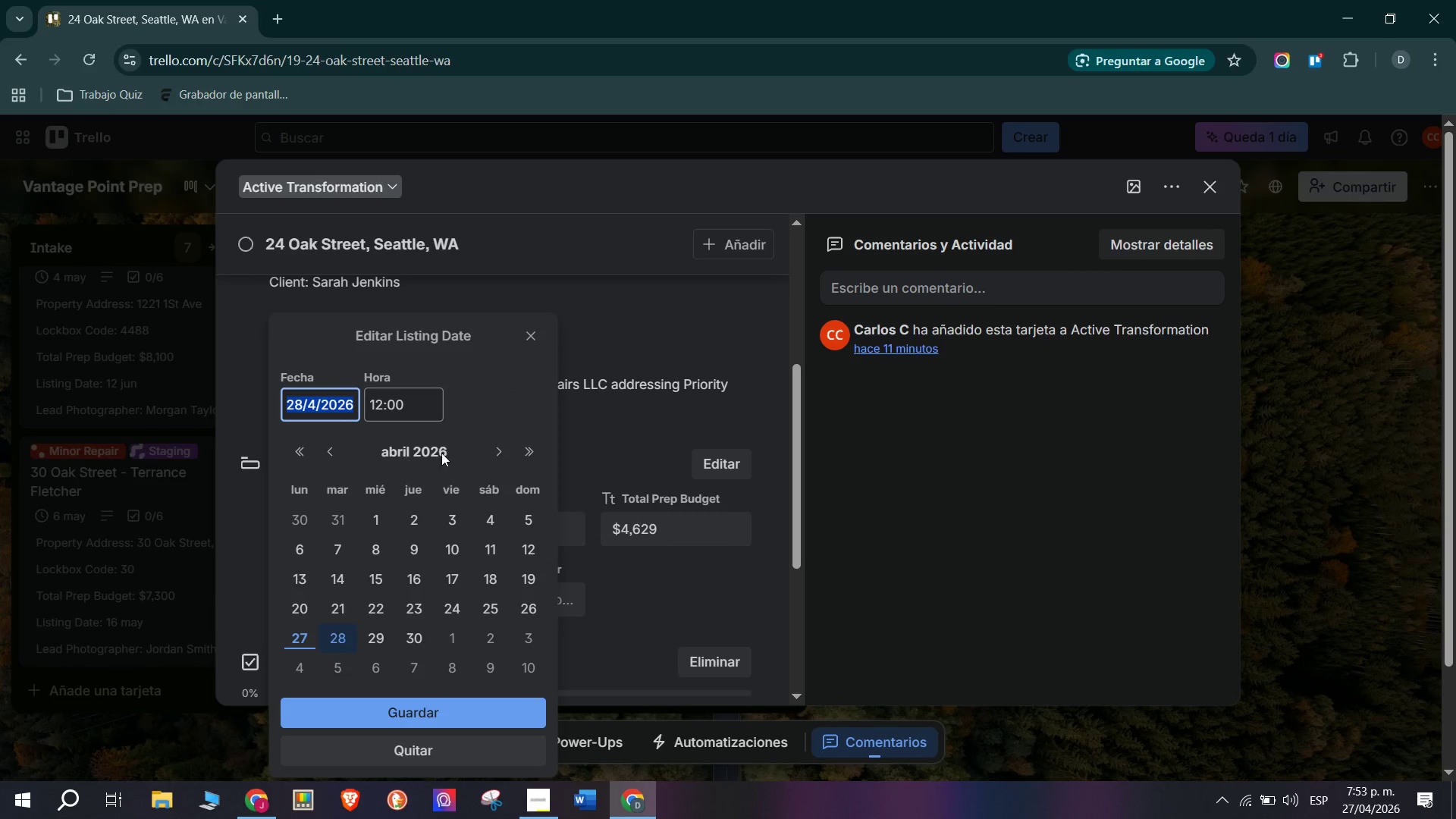 
left_click([504, 450])
 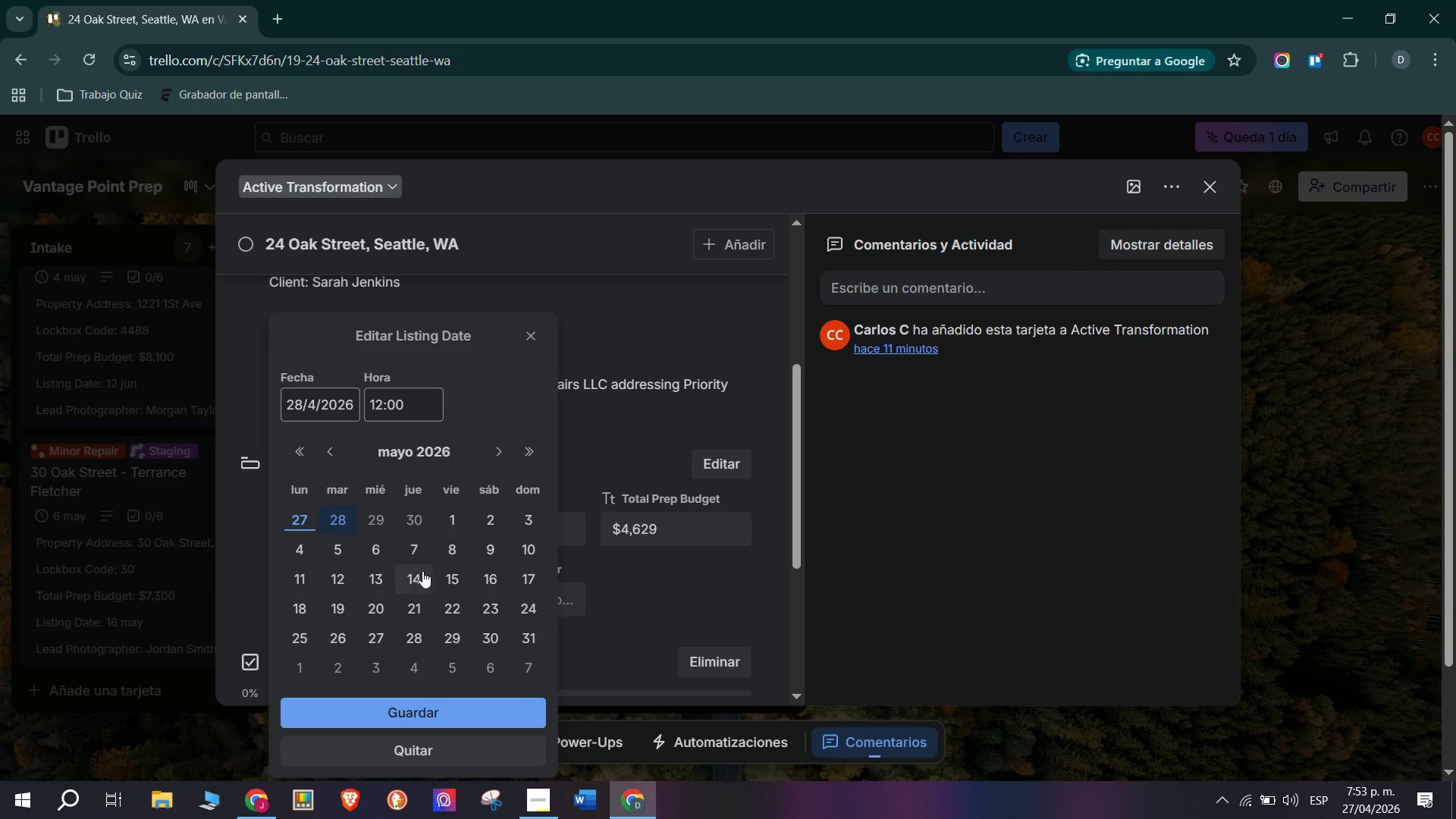 
left_click([451, 572])
 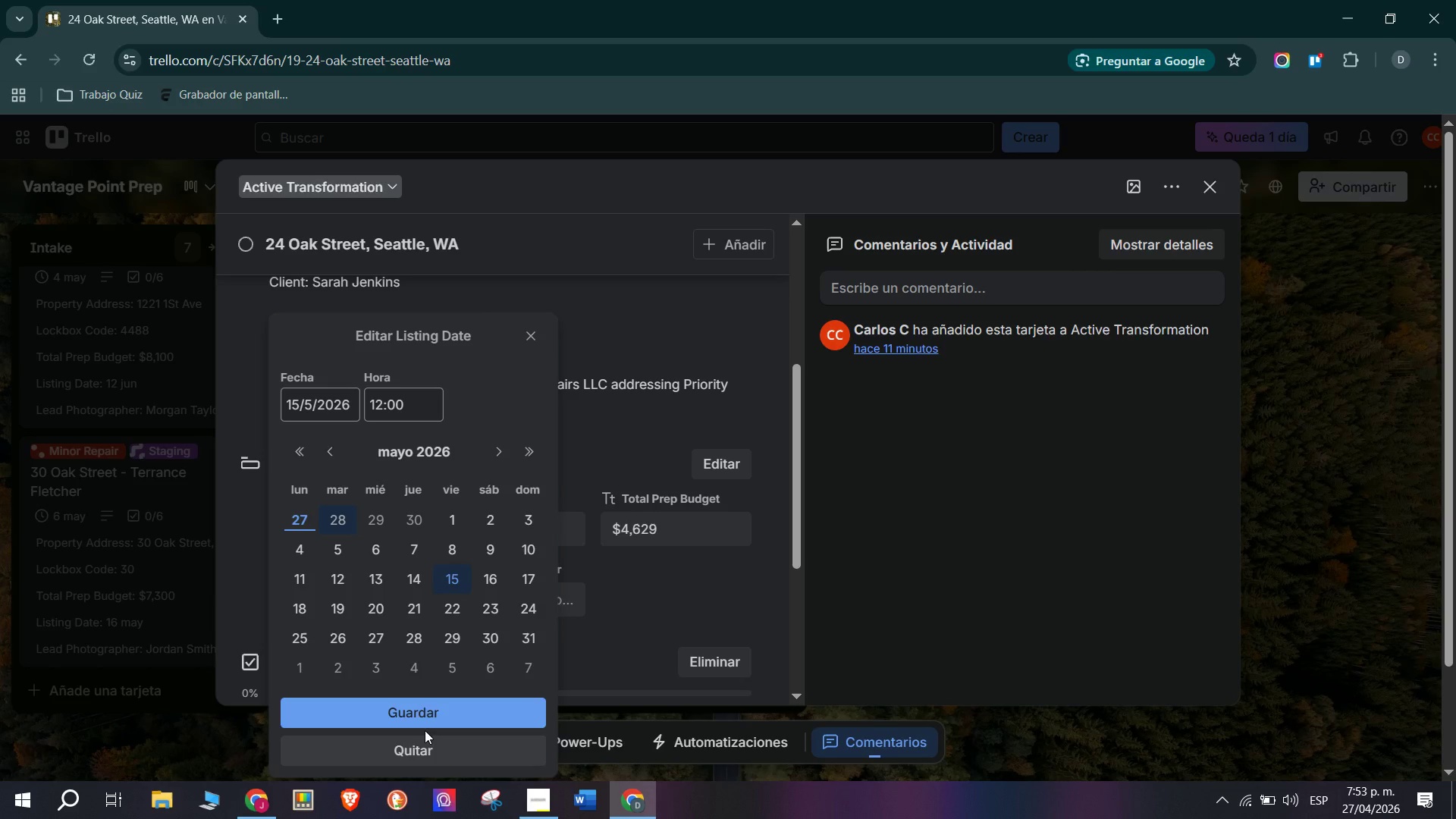 
left_click([426, 707])
 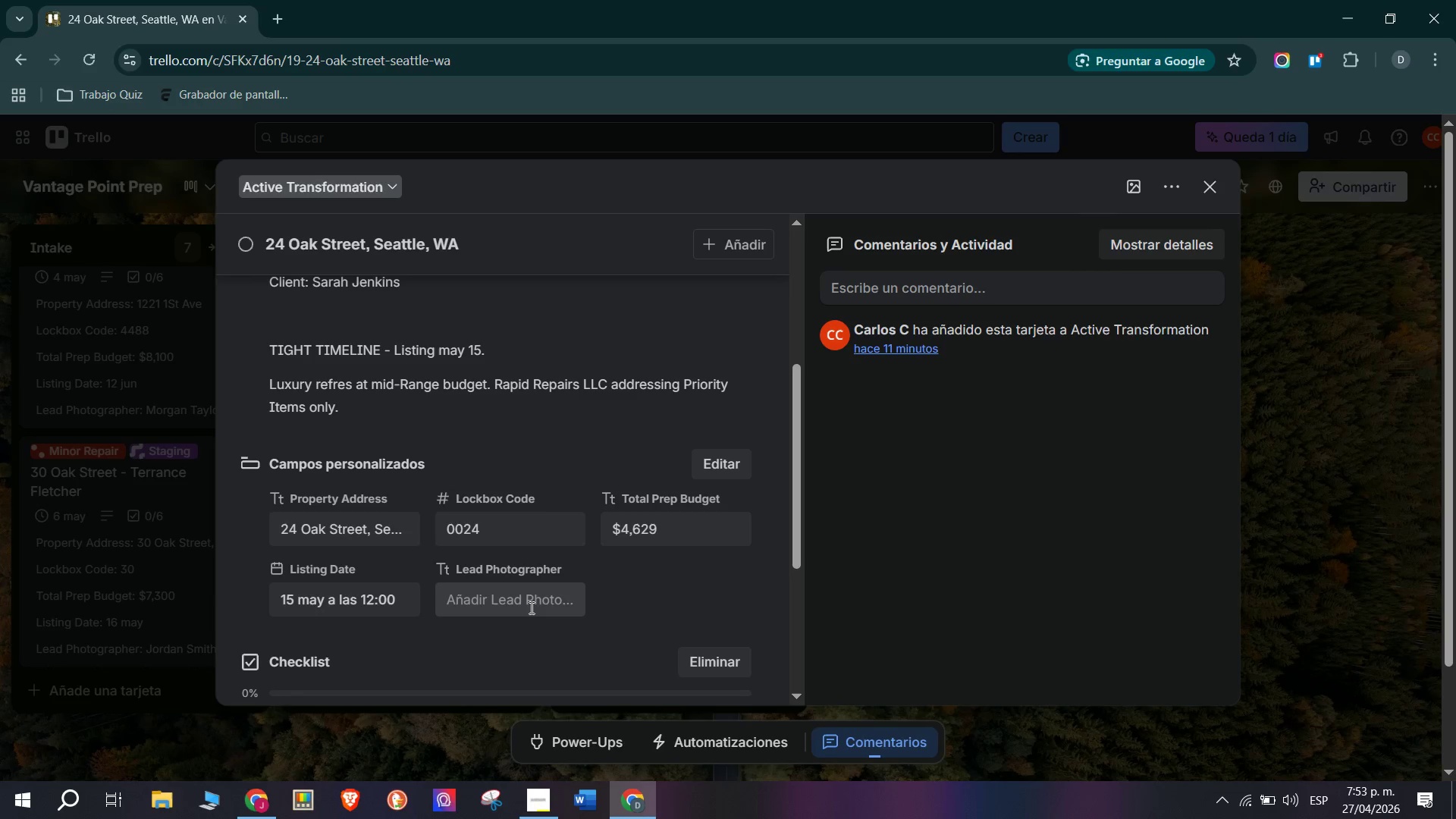 
left_click([532, 604])
 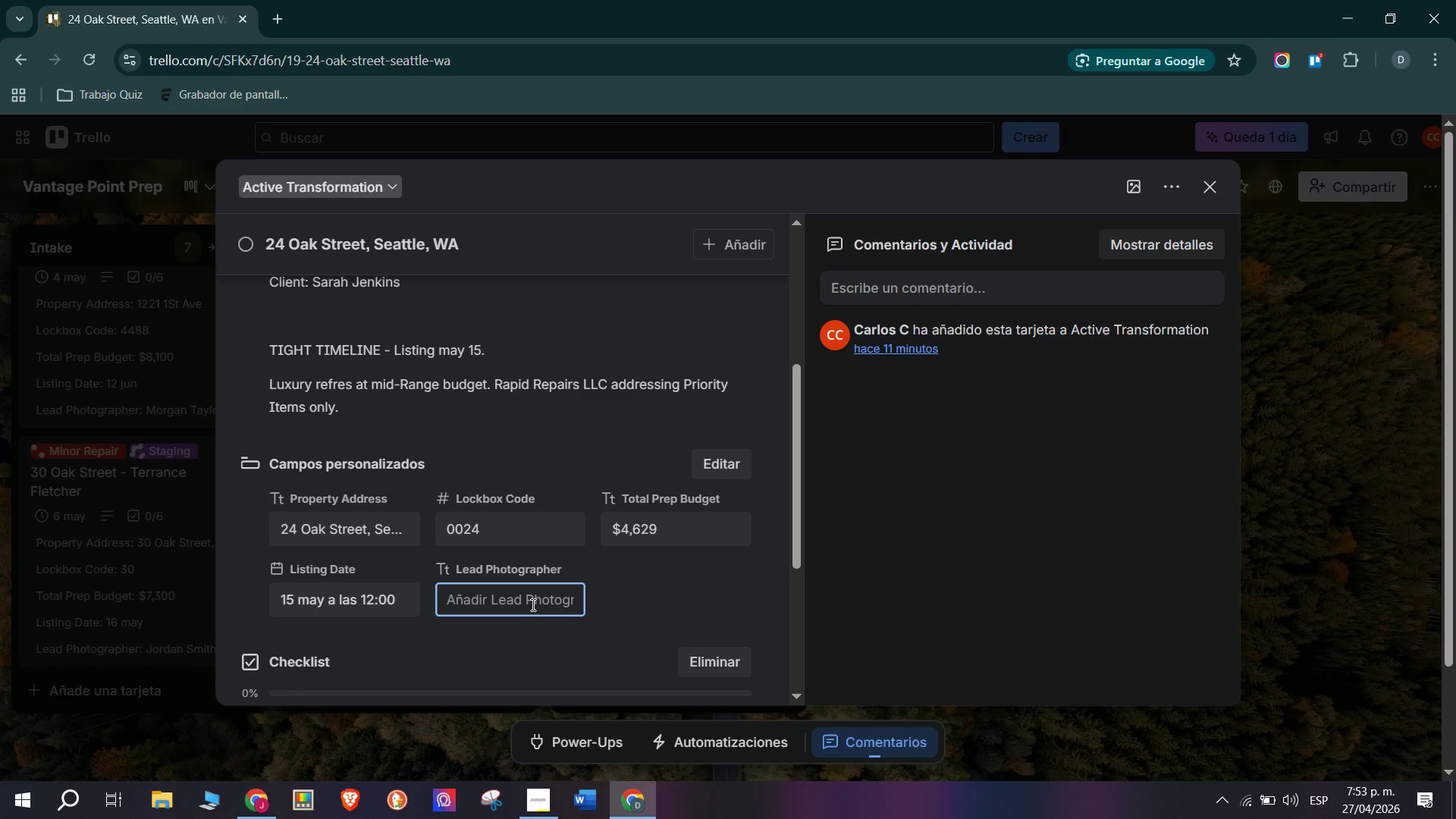 
type(Jorf)
key(Backspace)
type(dan )
 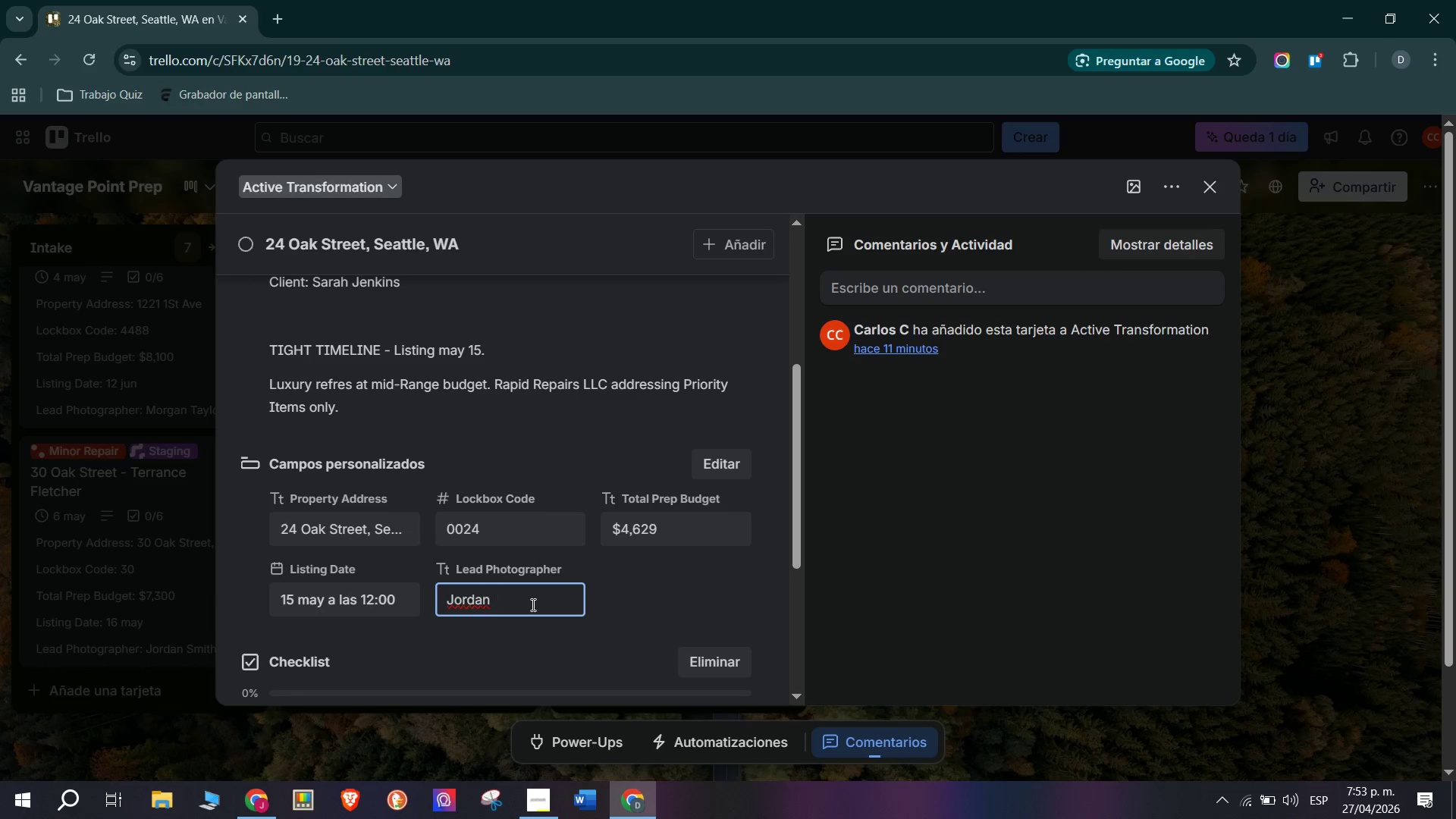 
type(Smith)
 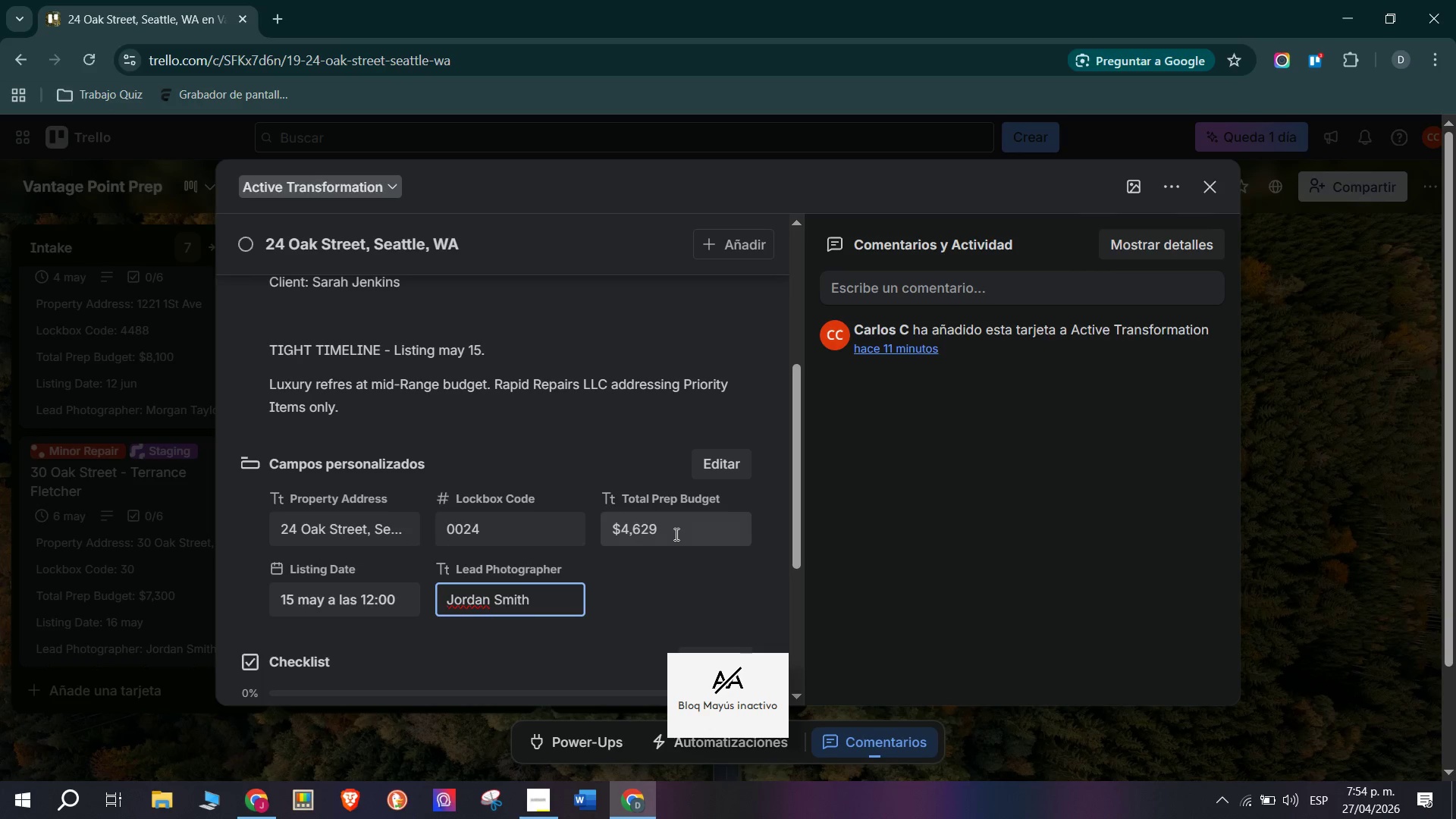 
left_click([628, 603])
 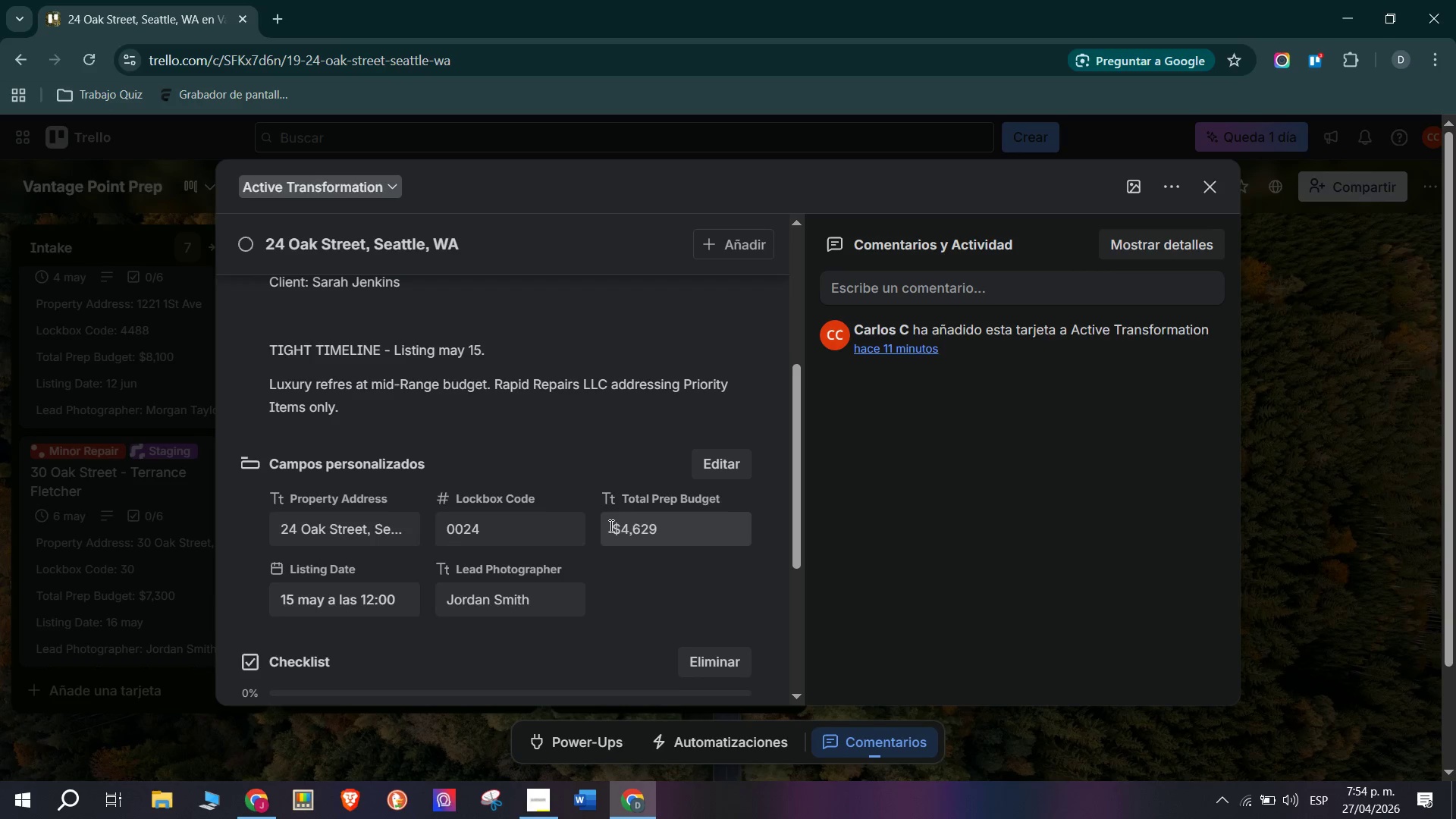 
scroll: coordinate [499, 450], scroll_direction: up, amount: 4.0
 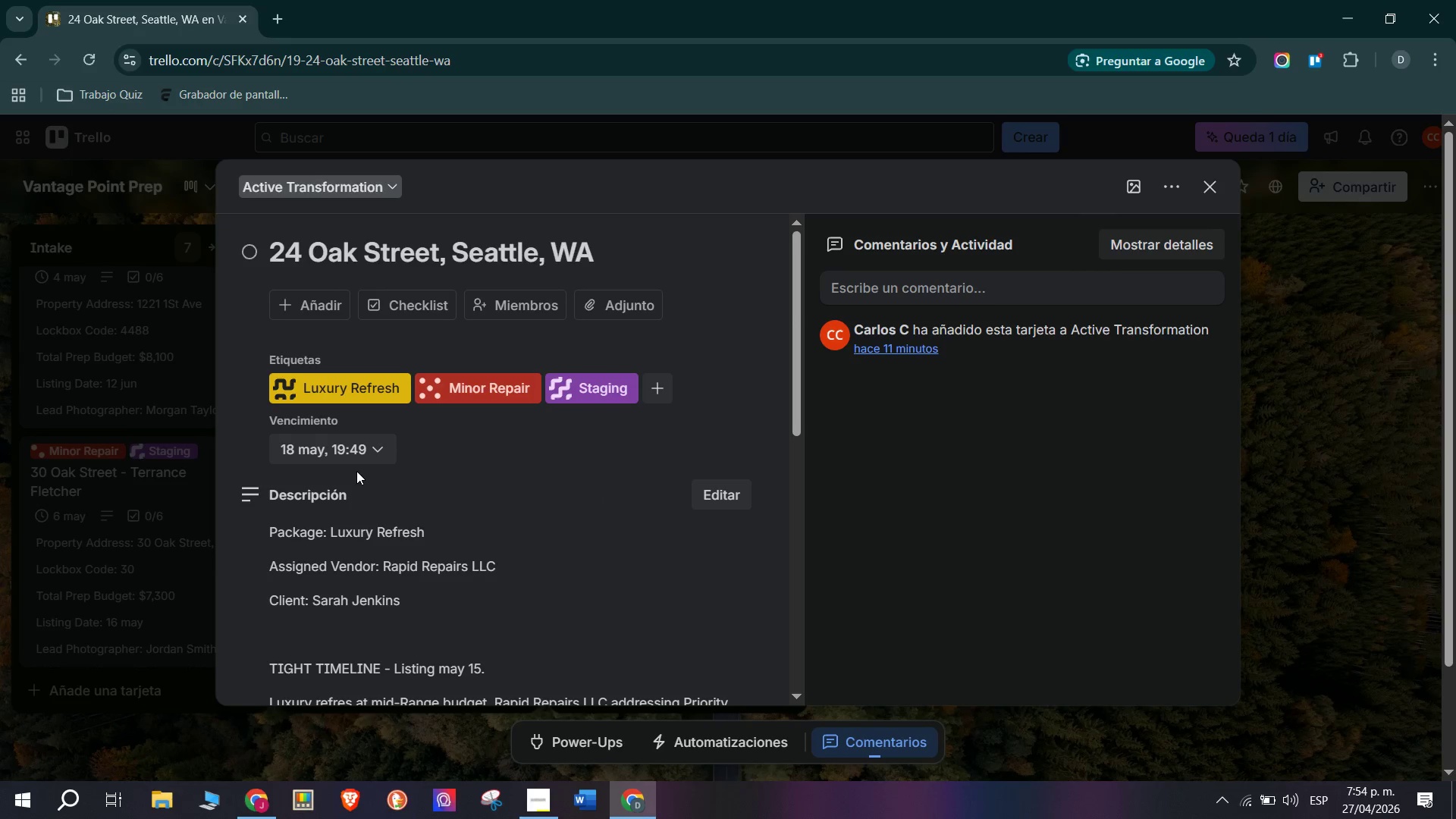 
wait(10.51)
 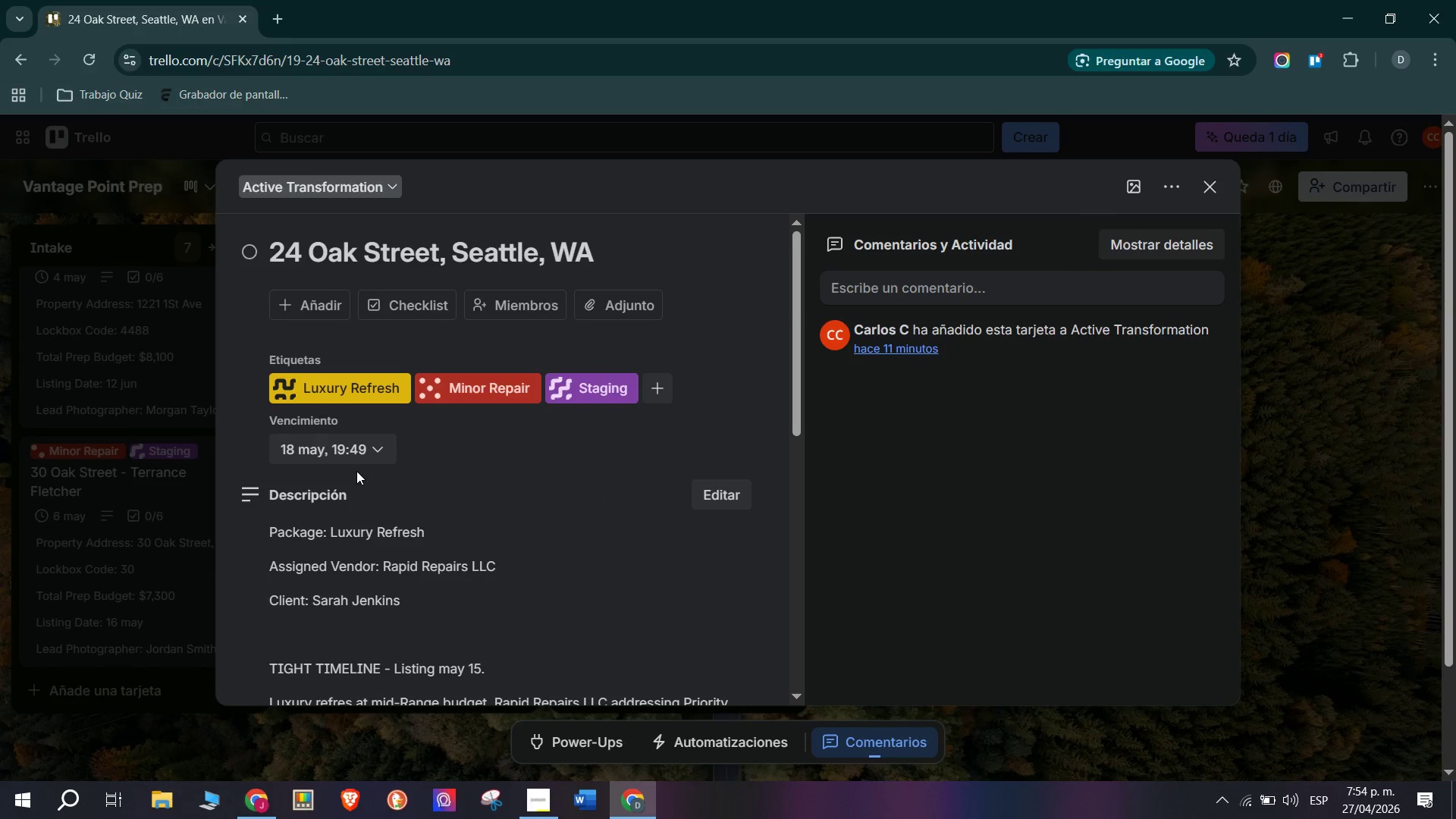 
scroll: coordinate [373, 578], scroll_direction: down, amount: 1.0
 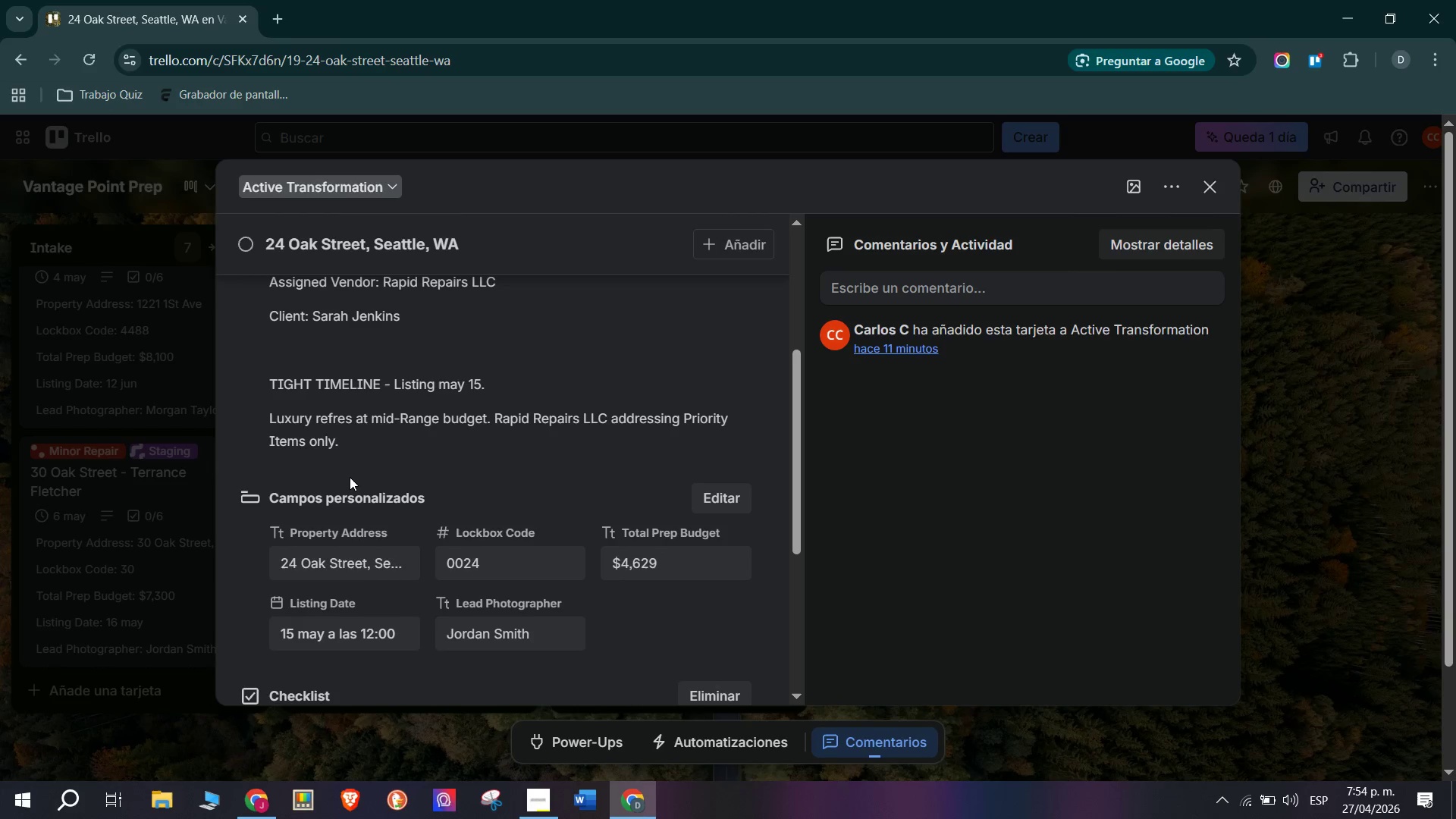 
scroll: coordinate [350, 477], scroll_direction: up, amount: 1.0
 